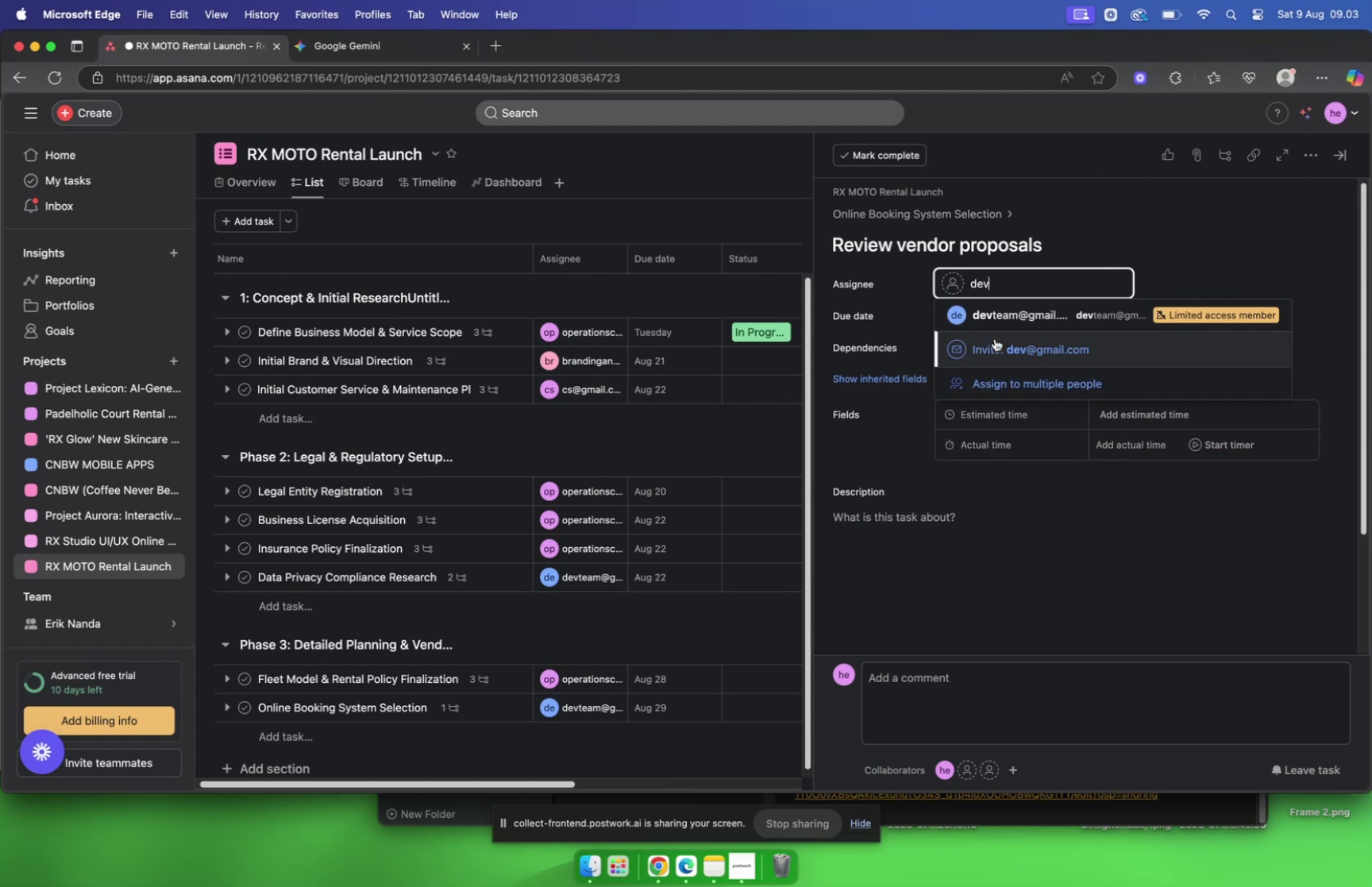 
left_click([998, 324])
 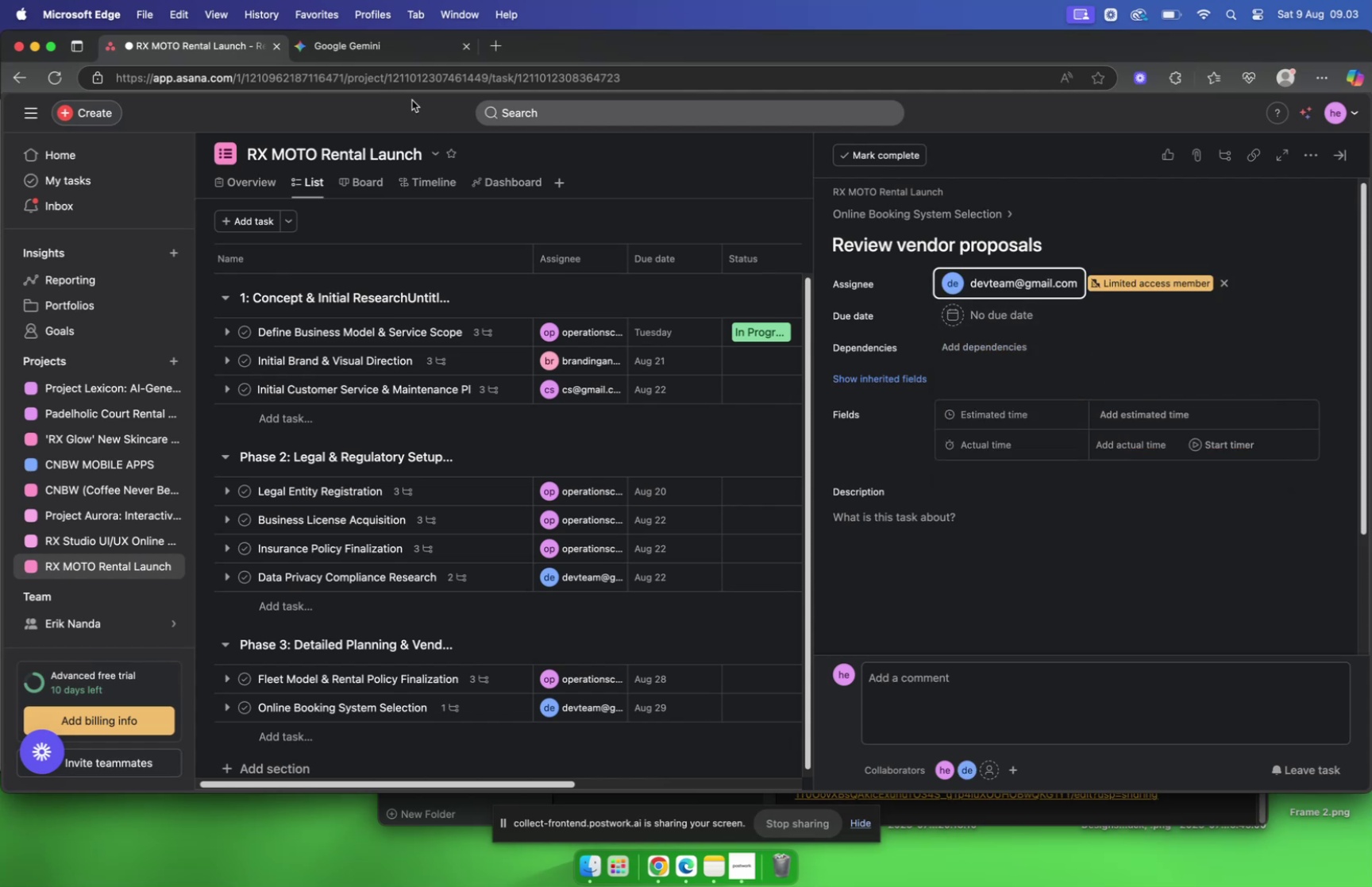 
left_click([377, 56])
 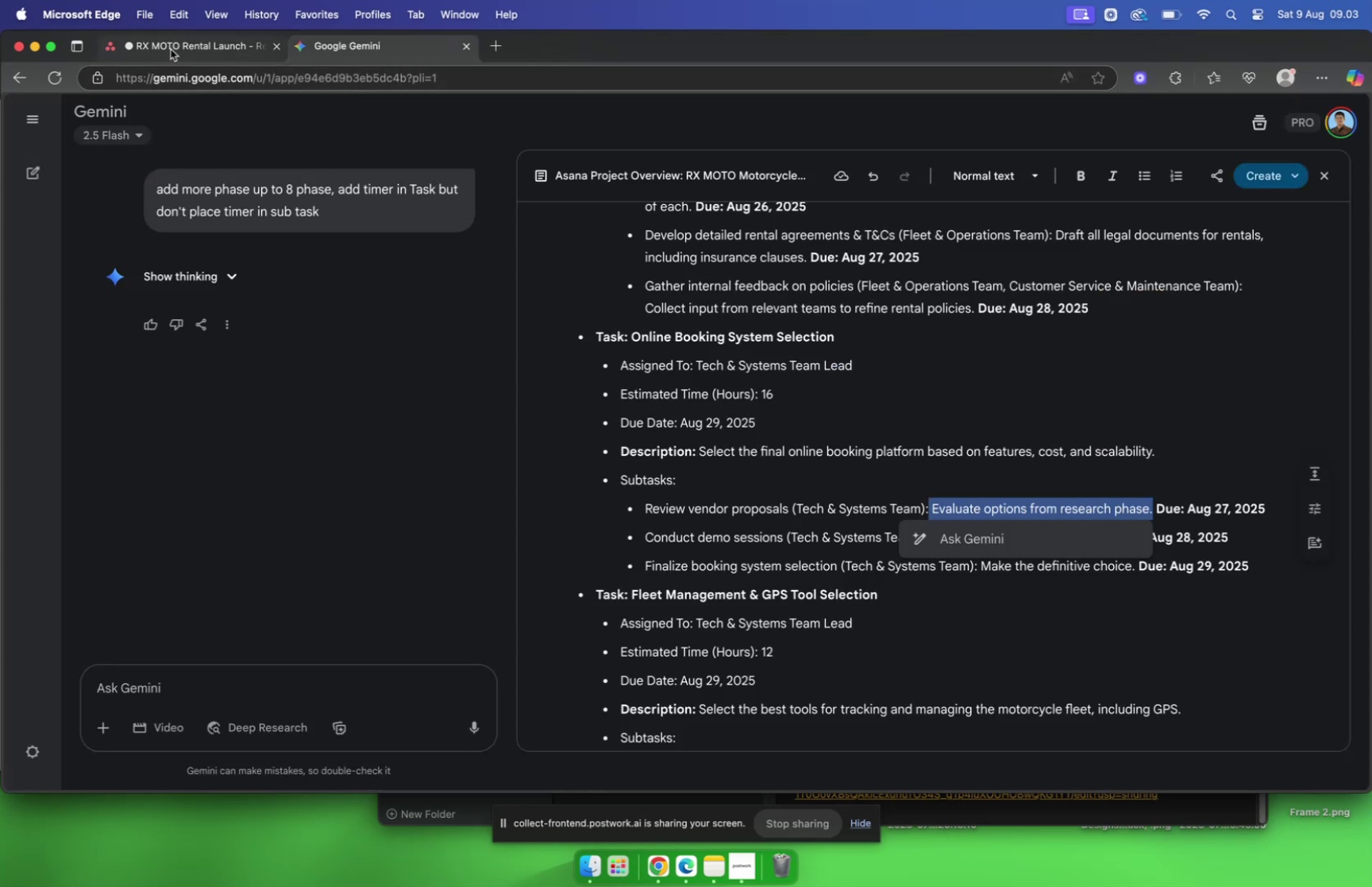 
left_click([172, 48])
 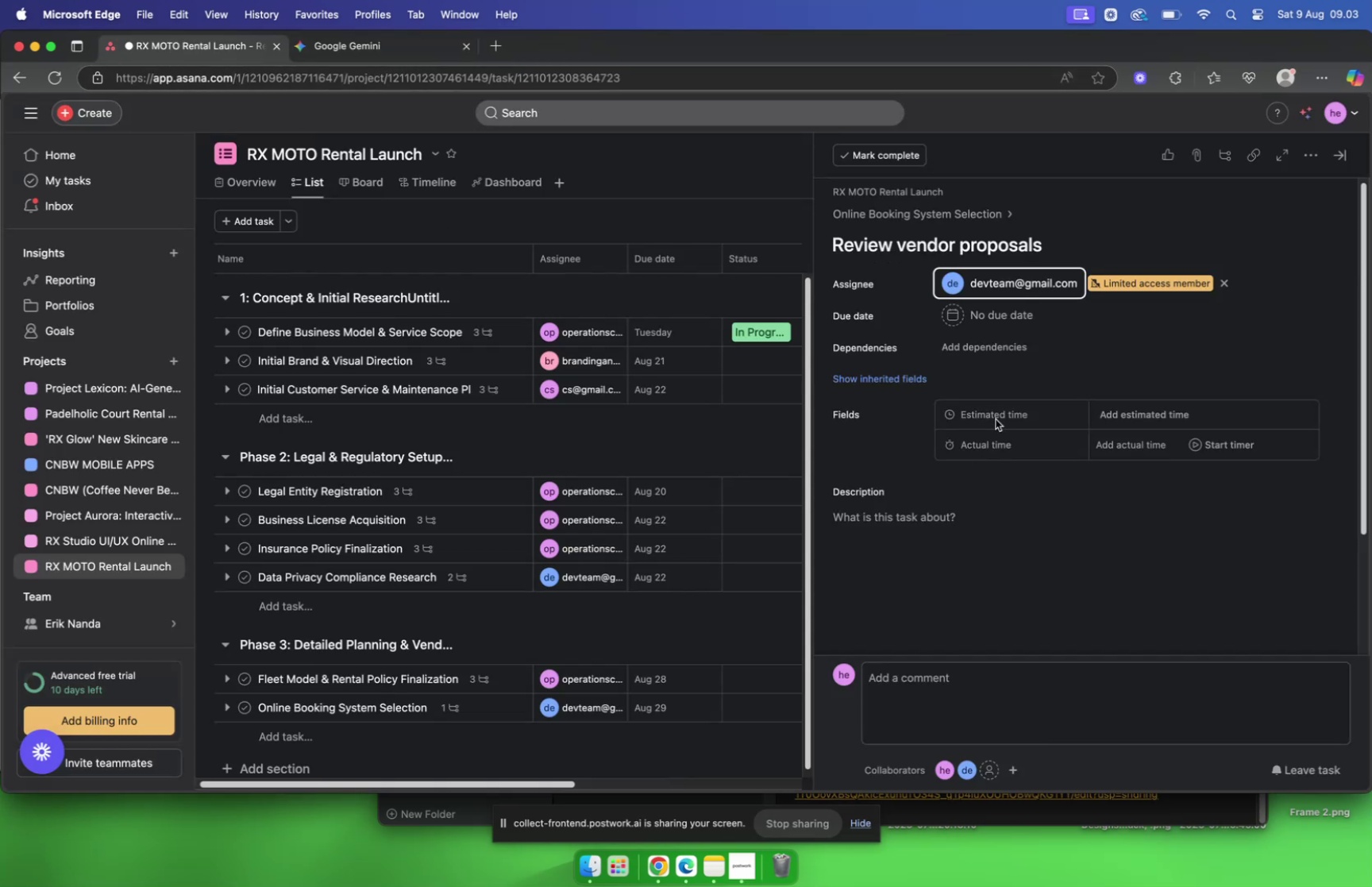 
left_click([987, 310])
 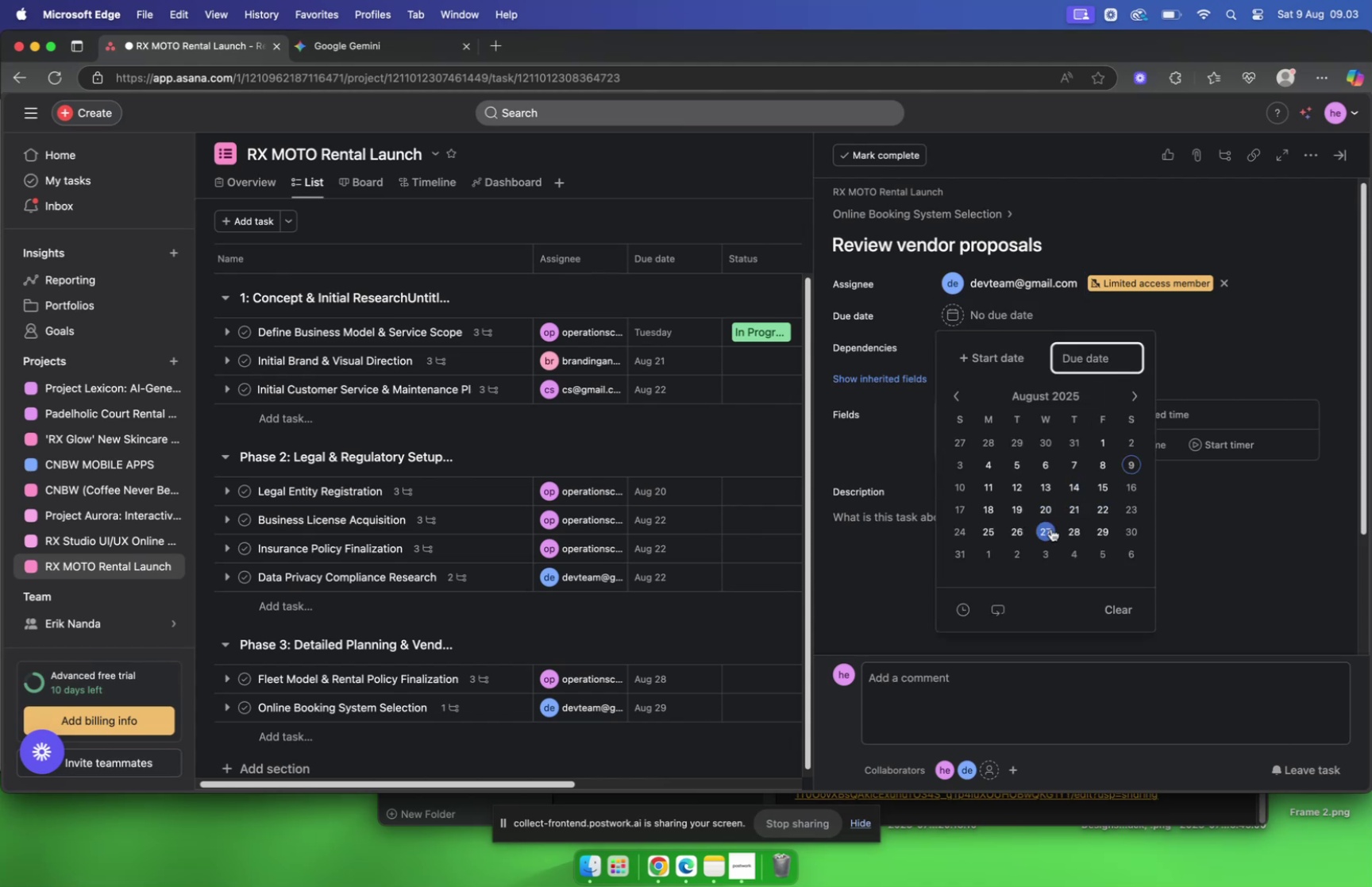 
left_click([1046, 530])
 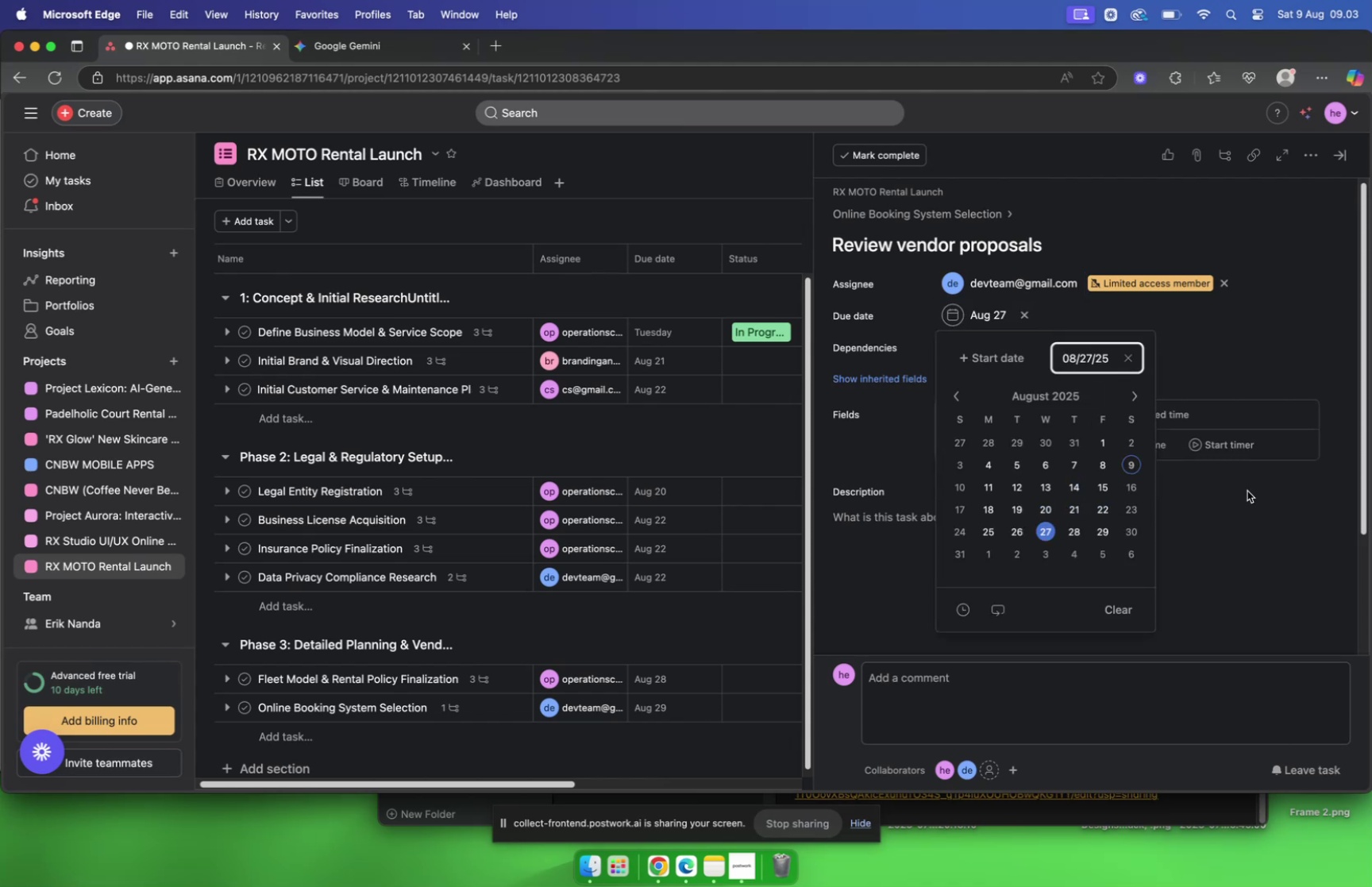 
left_click([1247, 491])
 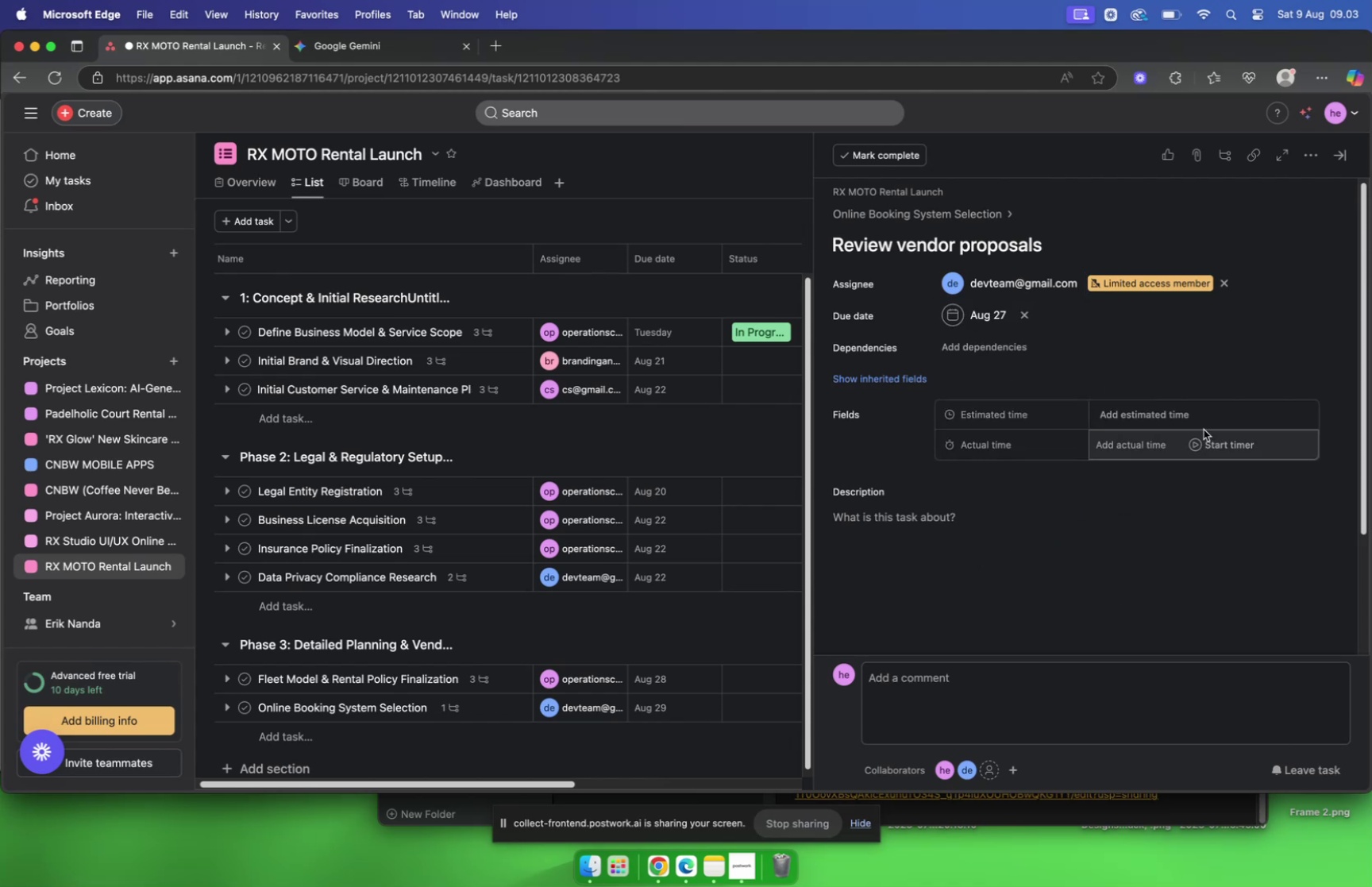 
left_click([1200, 416])
 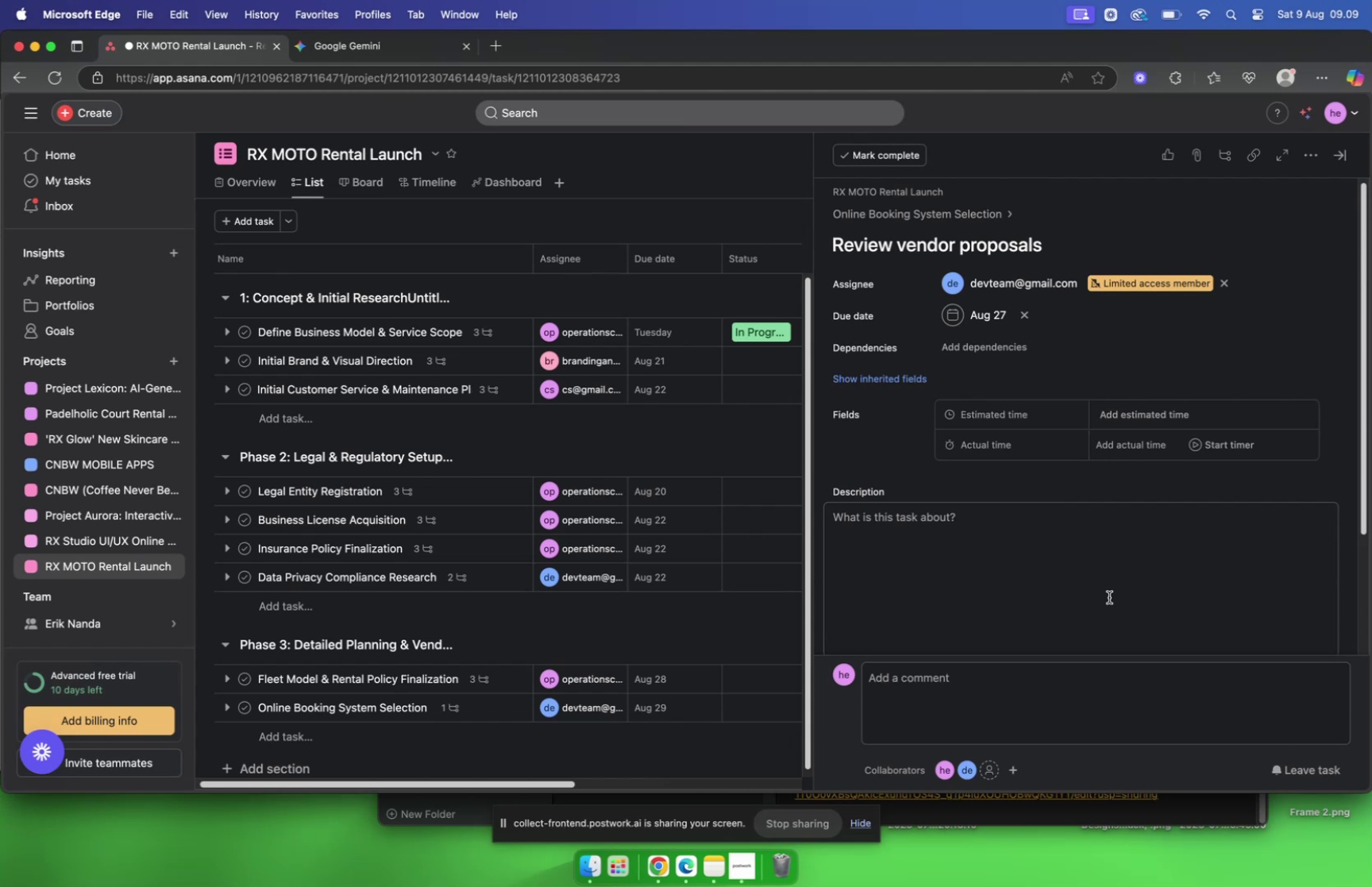 
wait(354.11)
 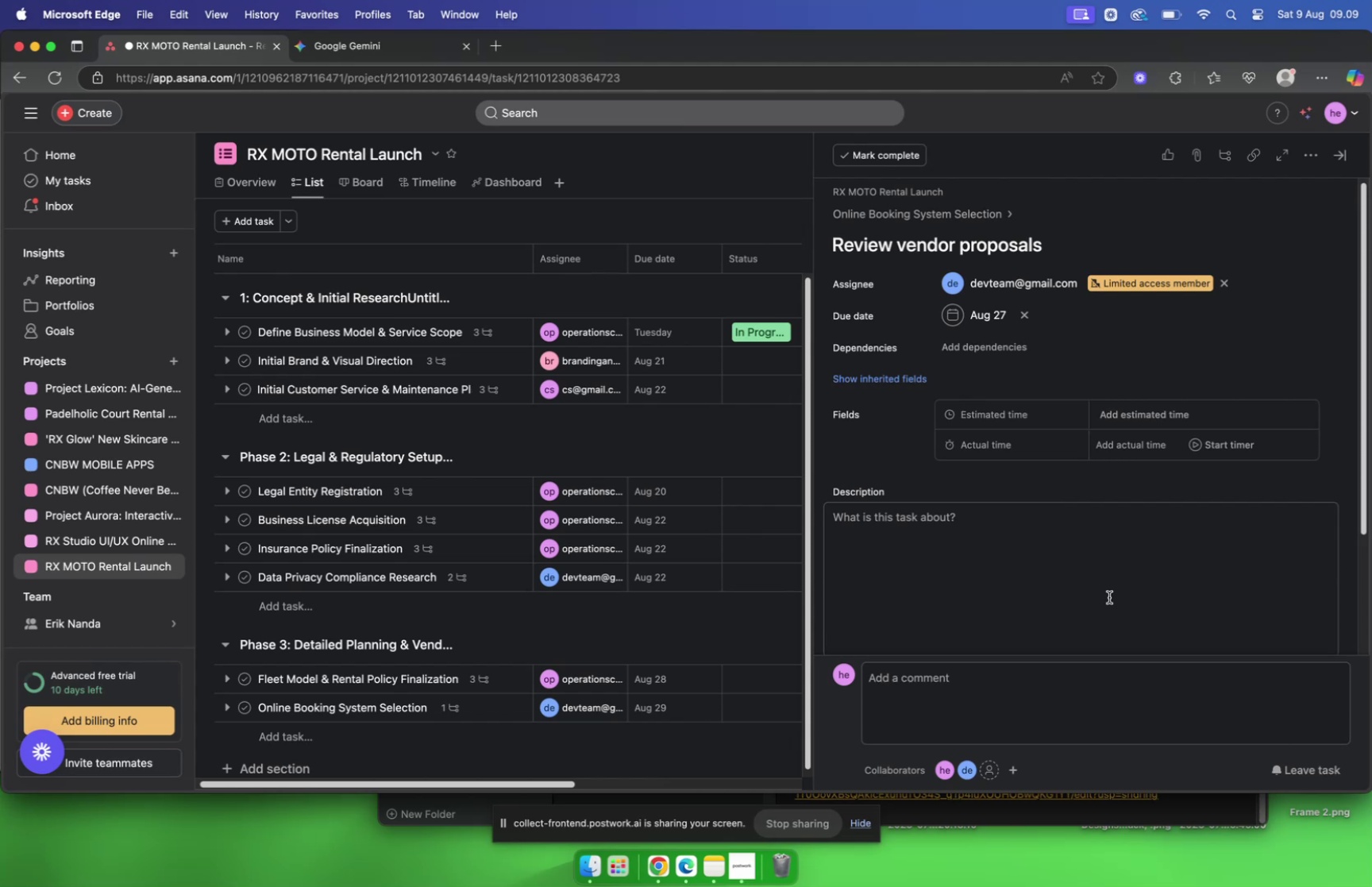 
scroll: coordinate [1094, 567], scroll_direction: down, amount: 2.0
 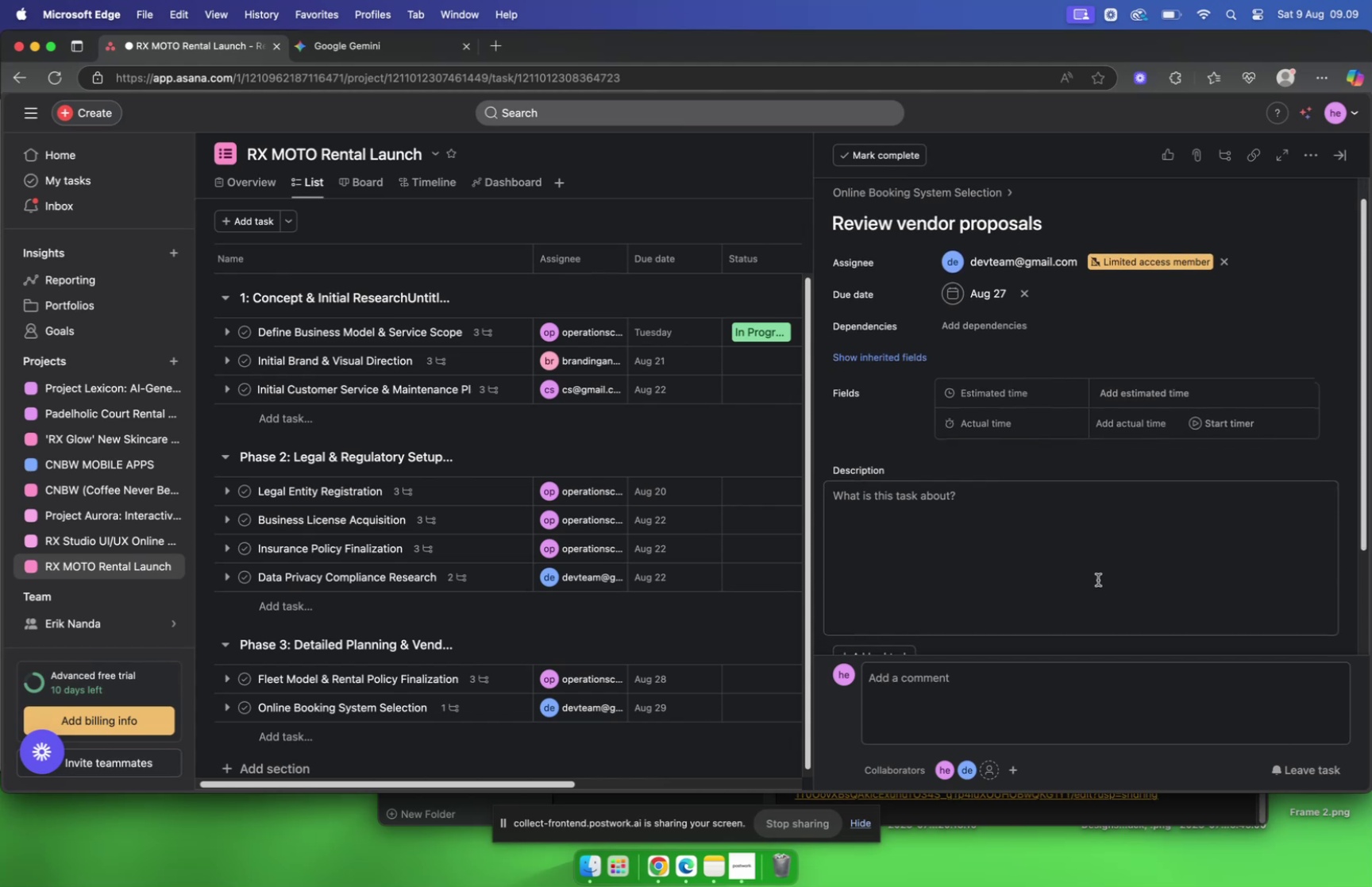 
scroll: coordinate [1100, 578], scroll_direction: up, amount: 8.0
 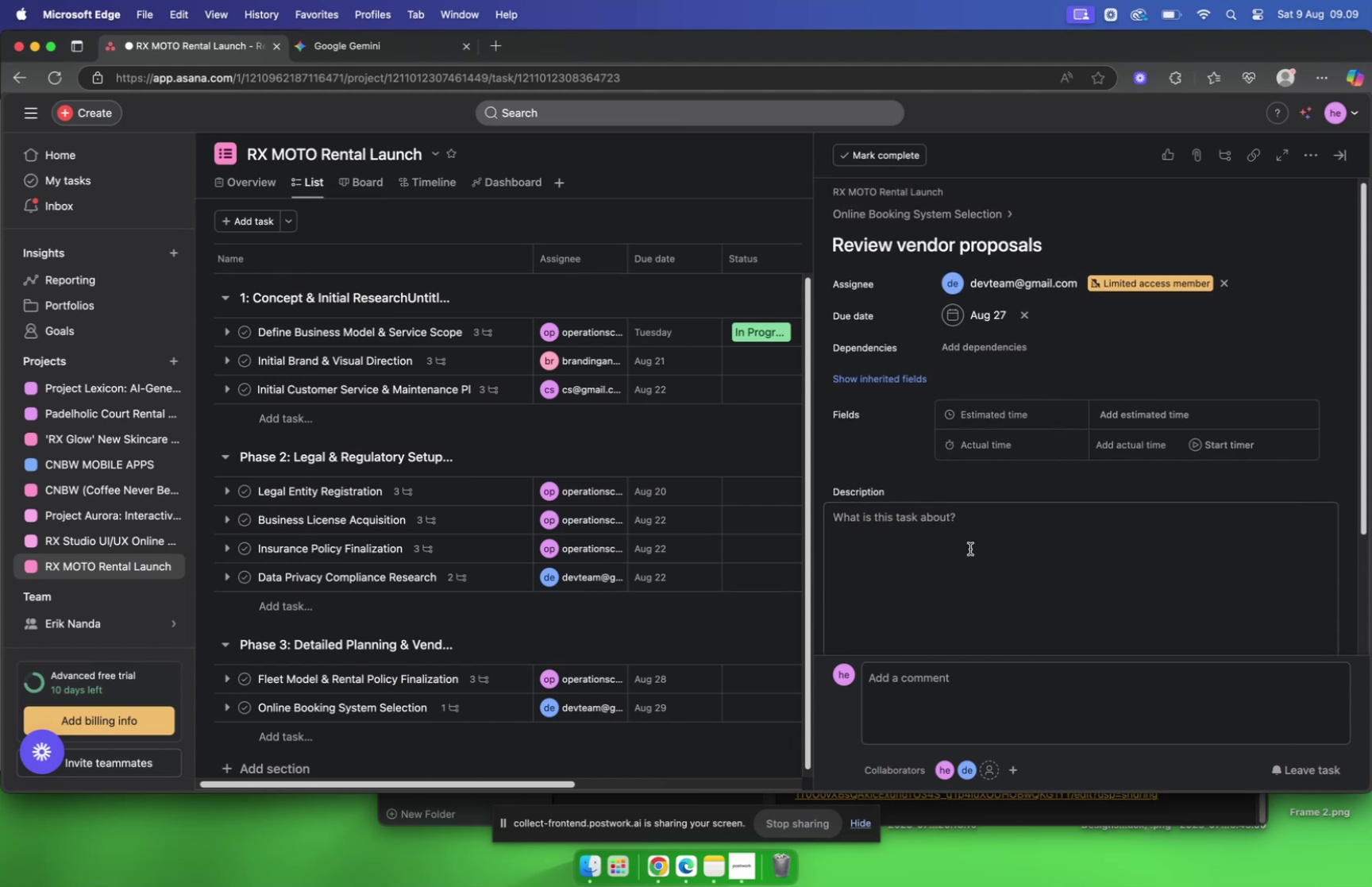 
scroll: coordinate [851, 596], scroll_direction: down, amount: 2.0
 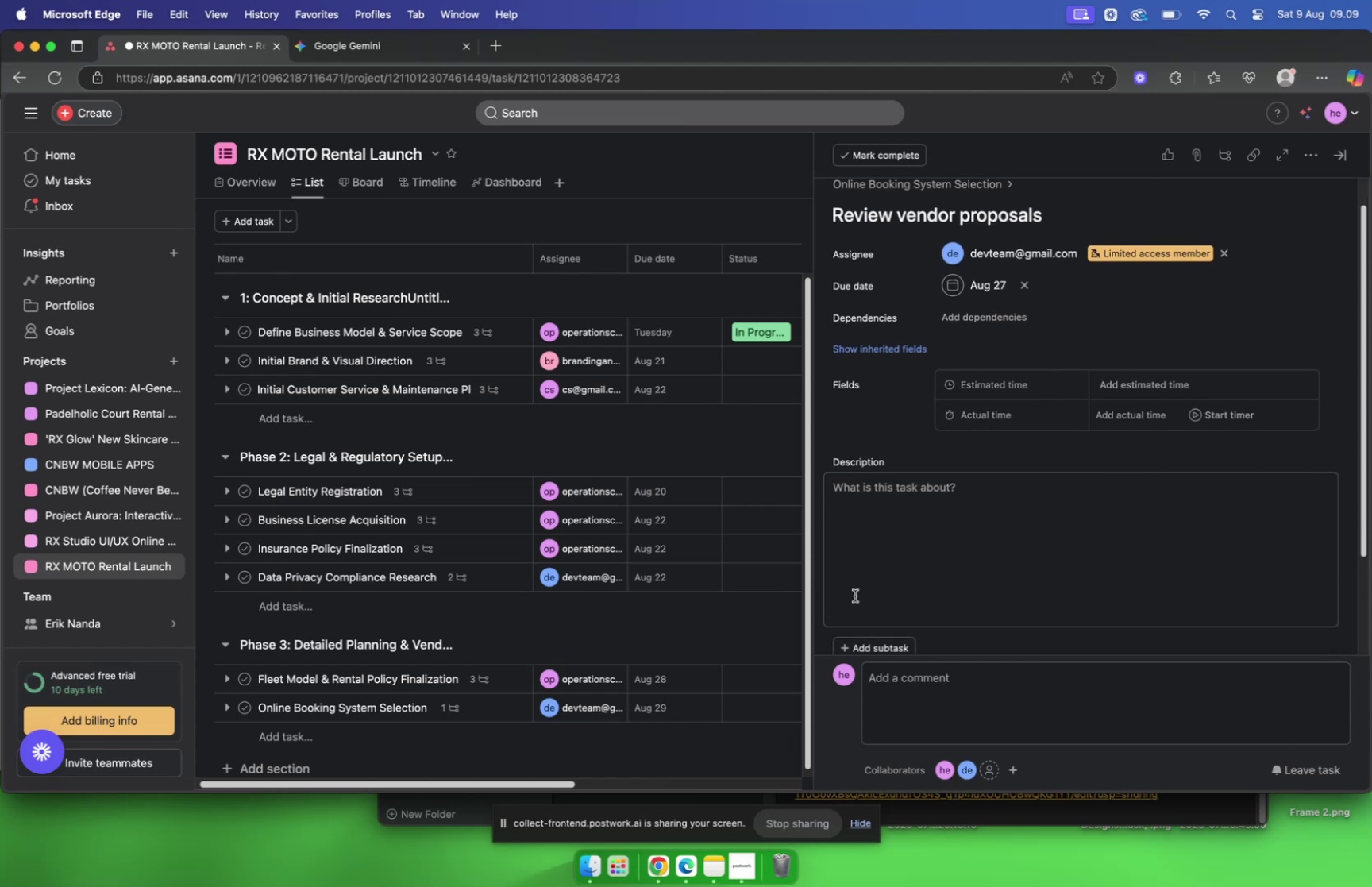 
scroll: coordinate [855, 595], scroll_direction: up, amount: 10.0
 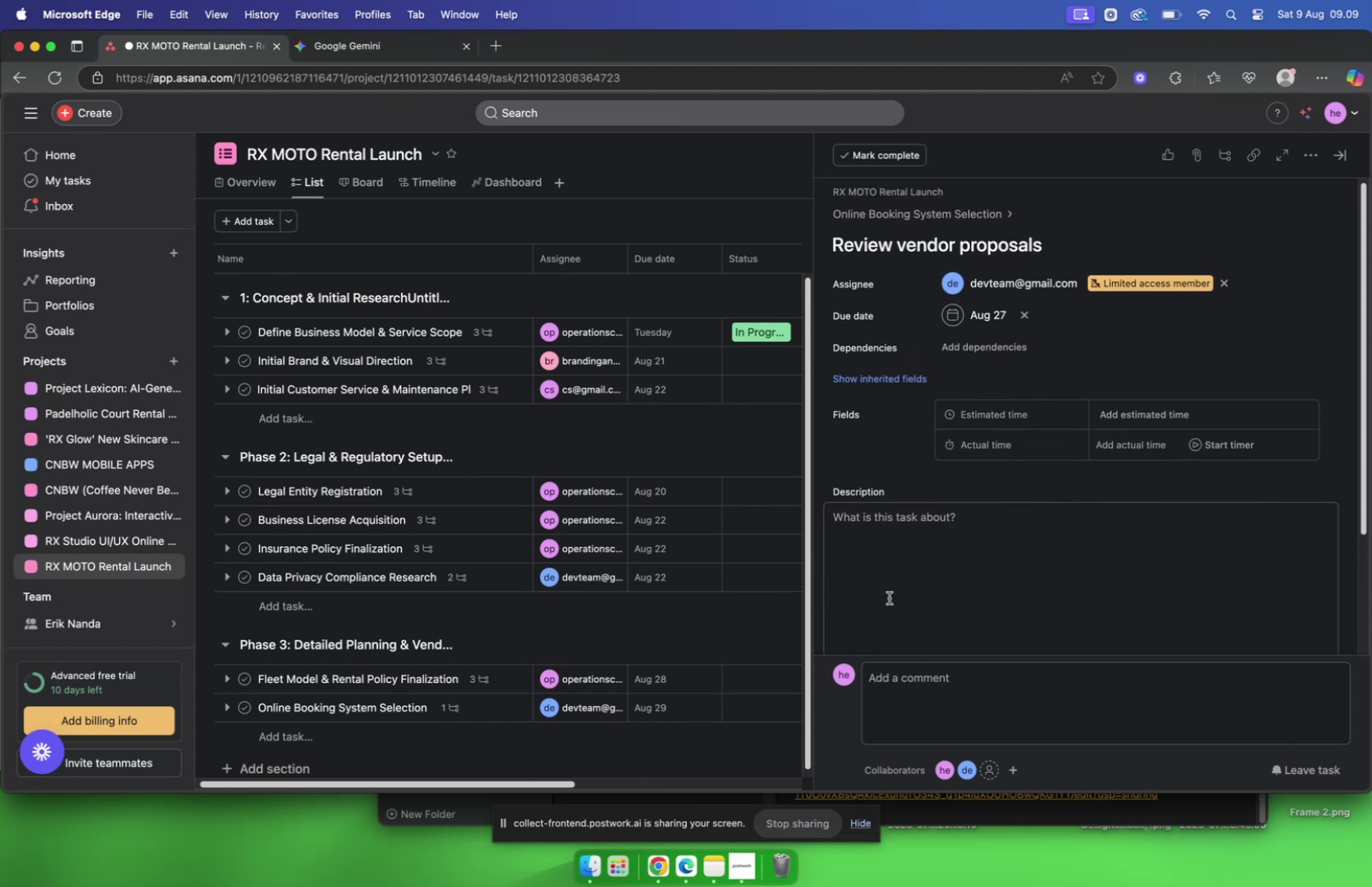 
left_click([902, 583])
 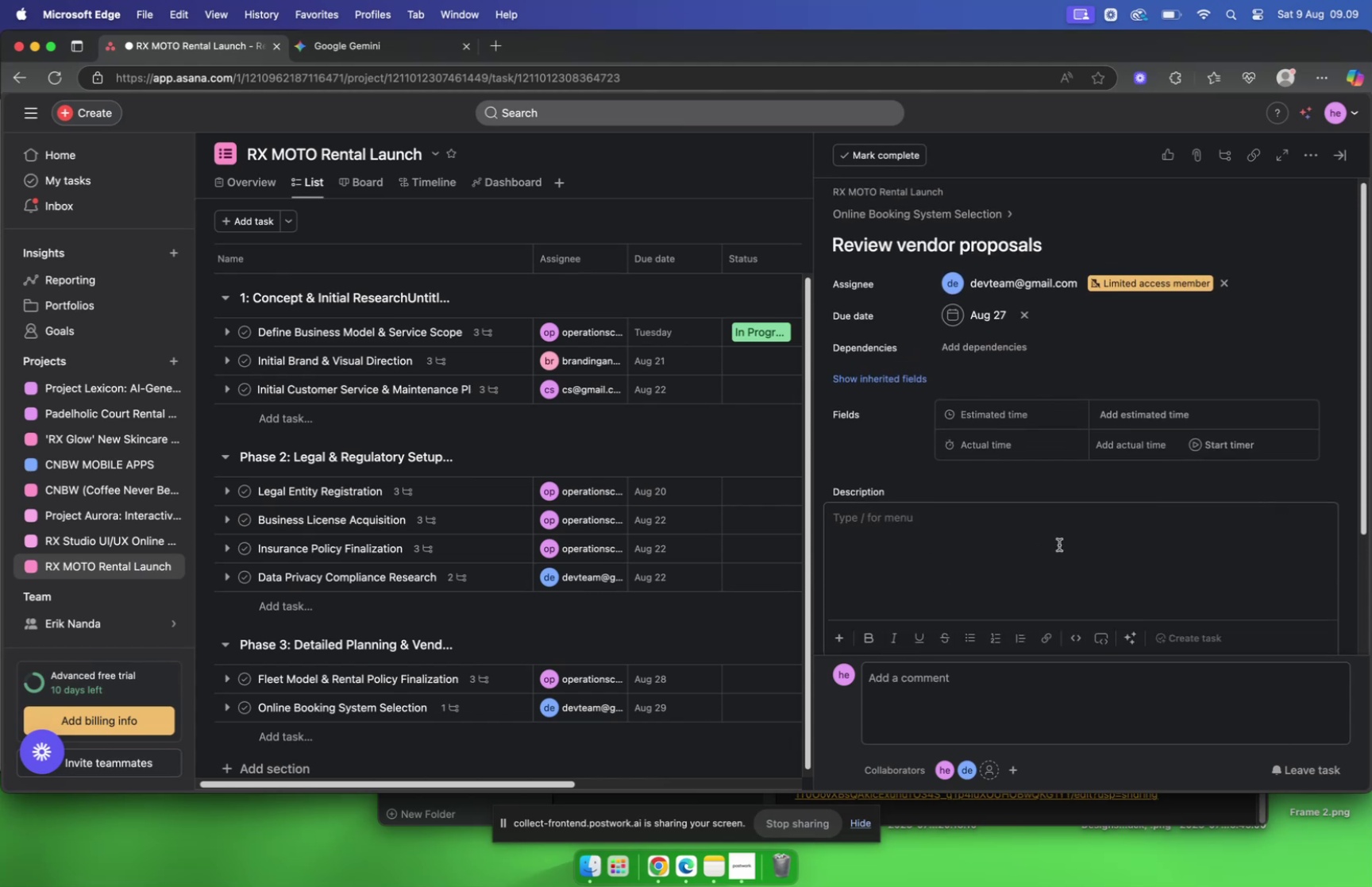 
left_click([1153, 416])
 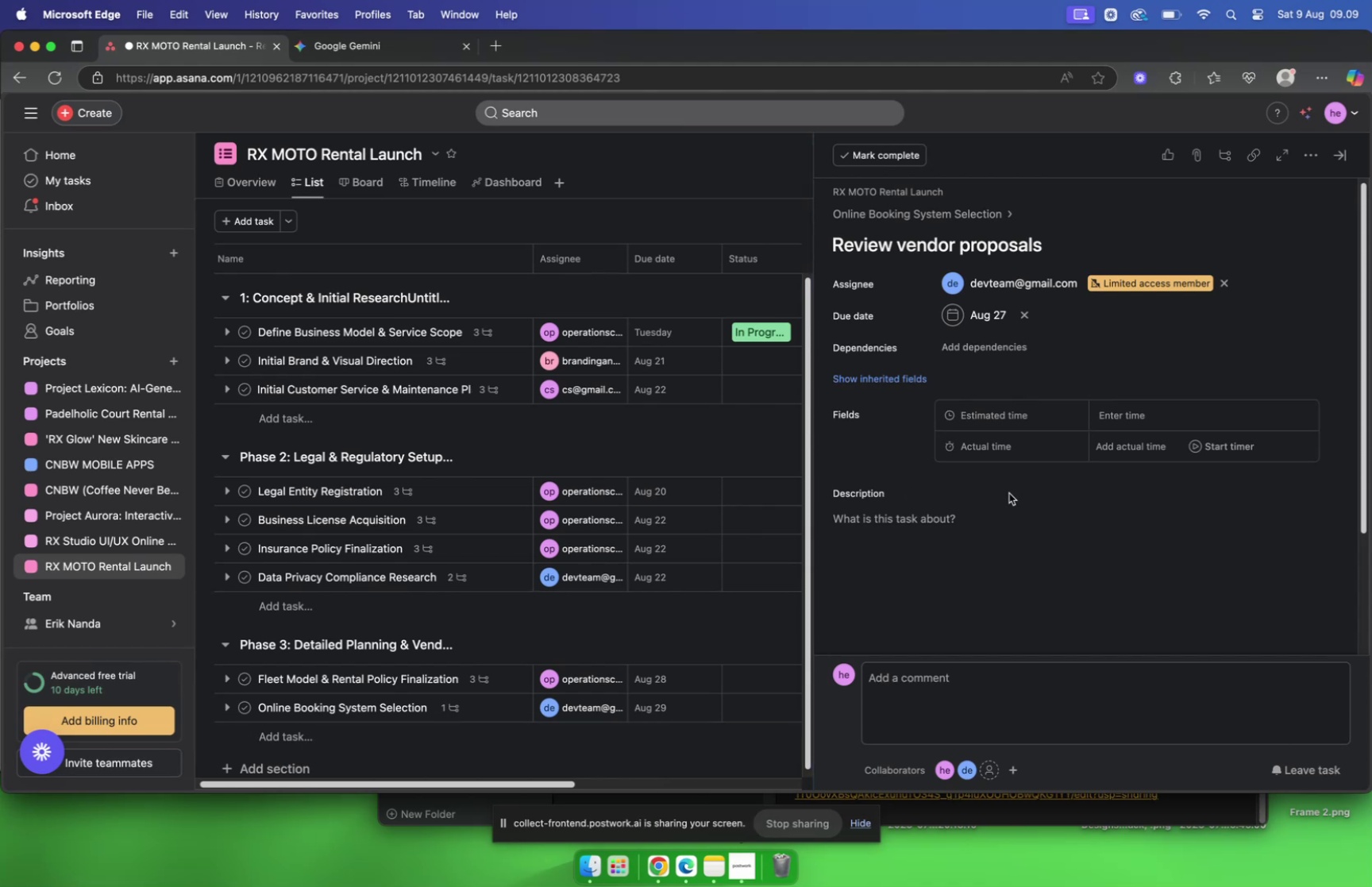 
wait(6.17)
 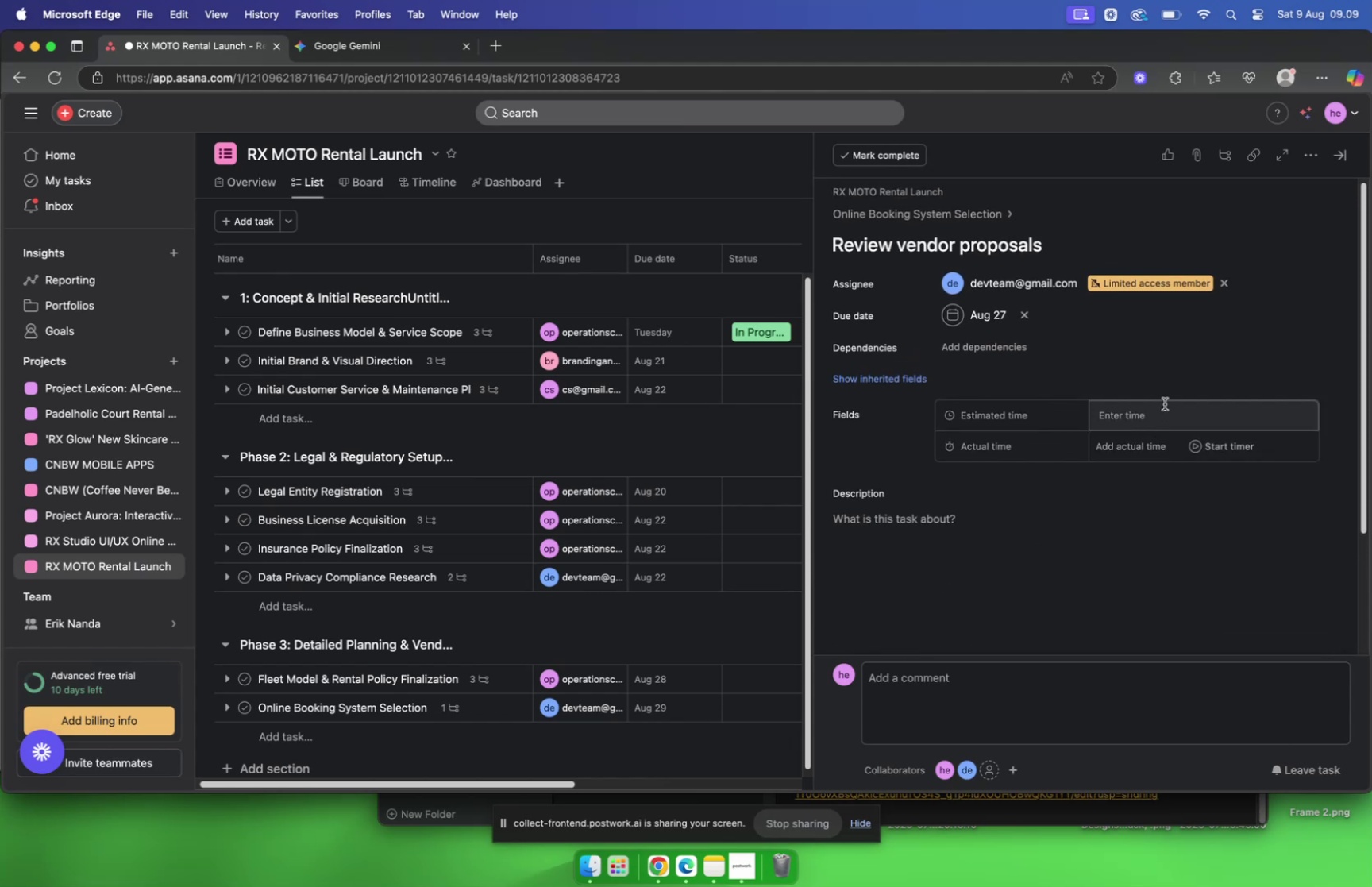 
left_click([1123, 410])
 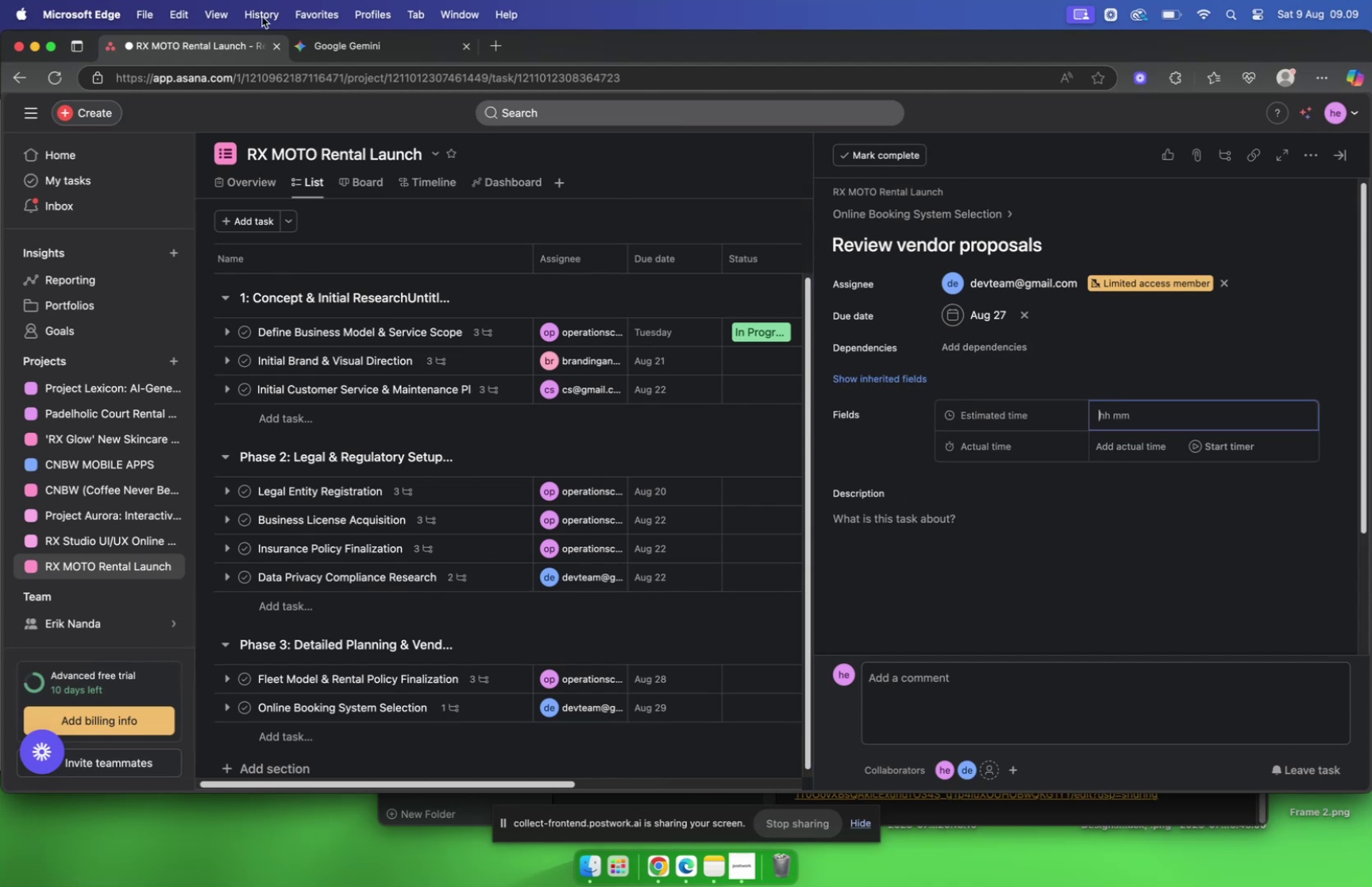 
left_click([358, 42])
 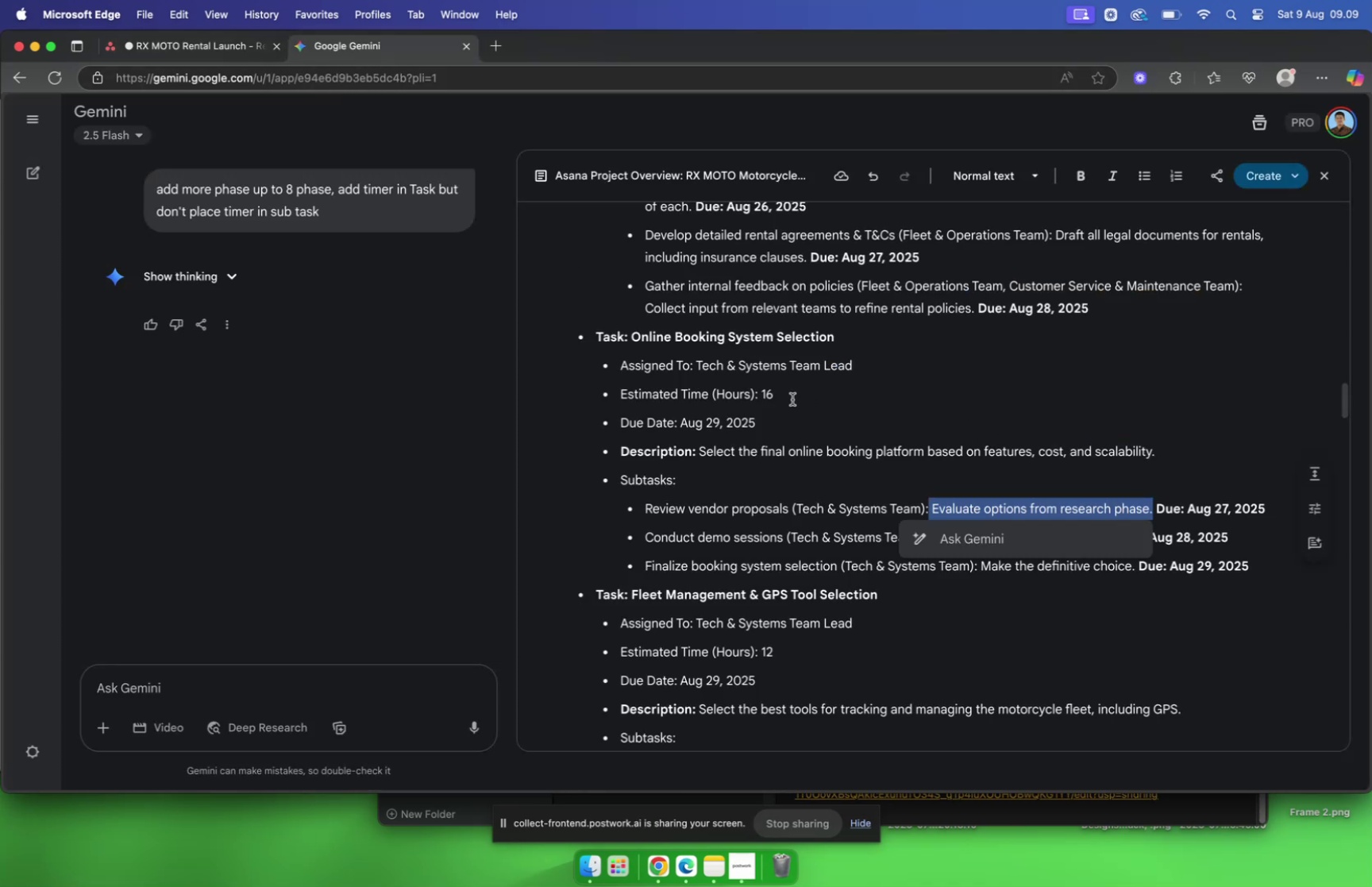 
key(Meta+C)
 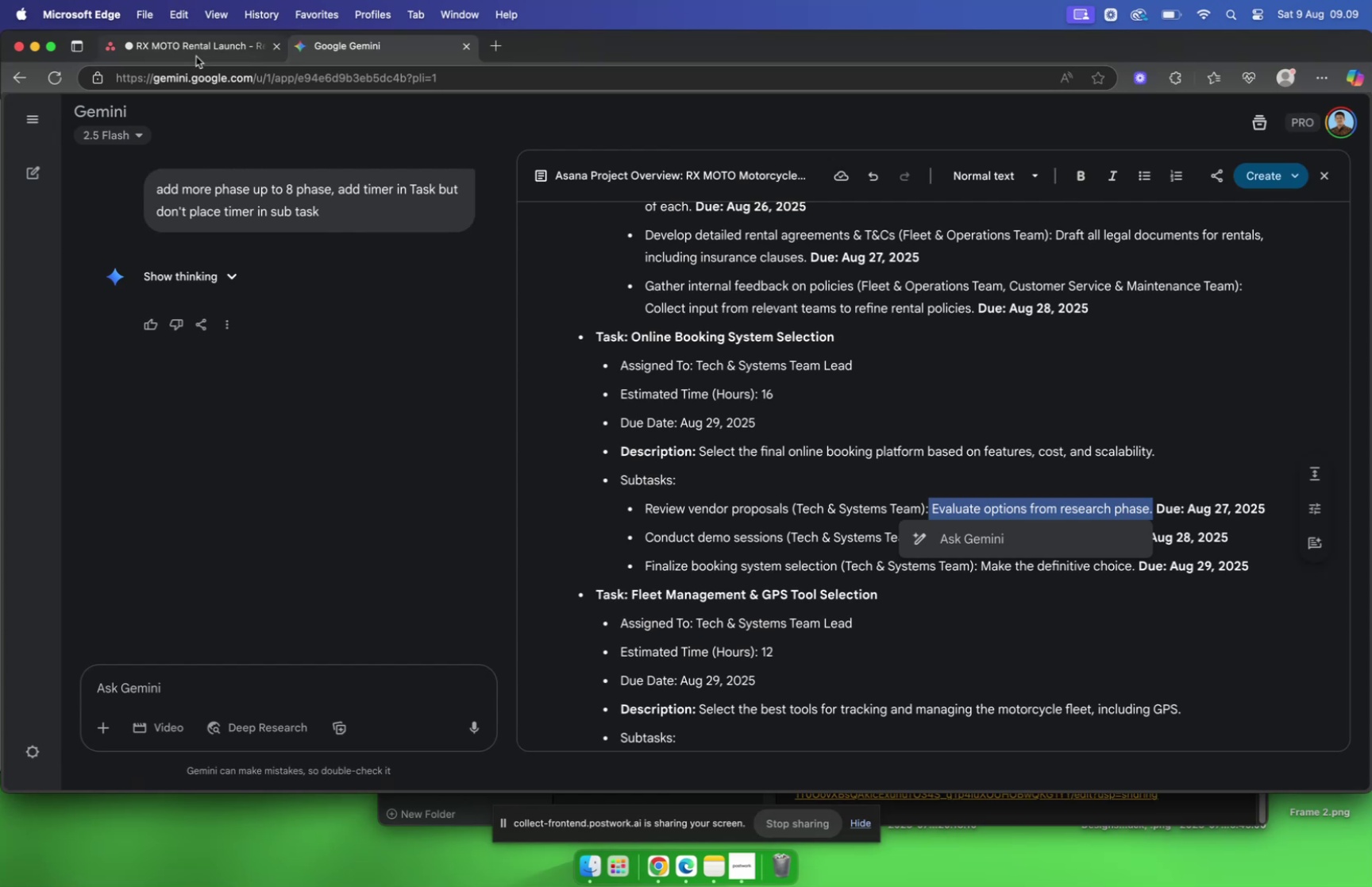 
left_click([197, 53])
 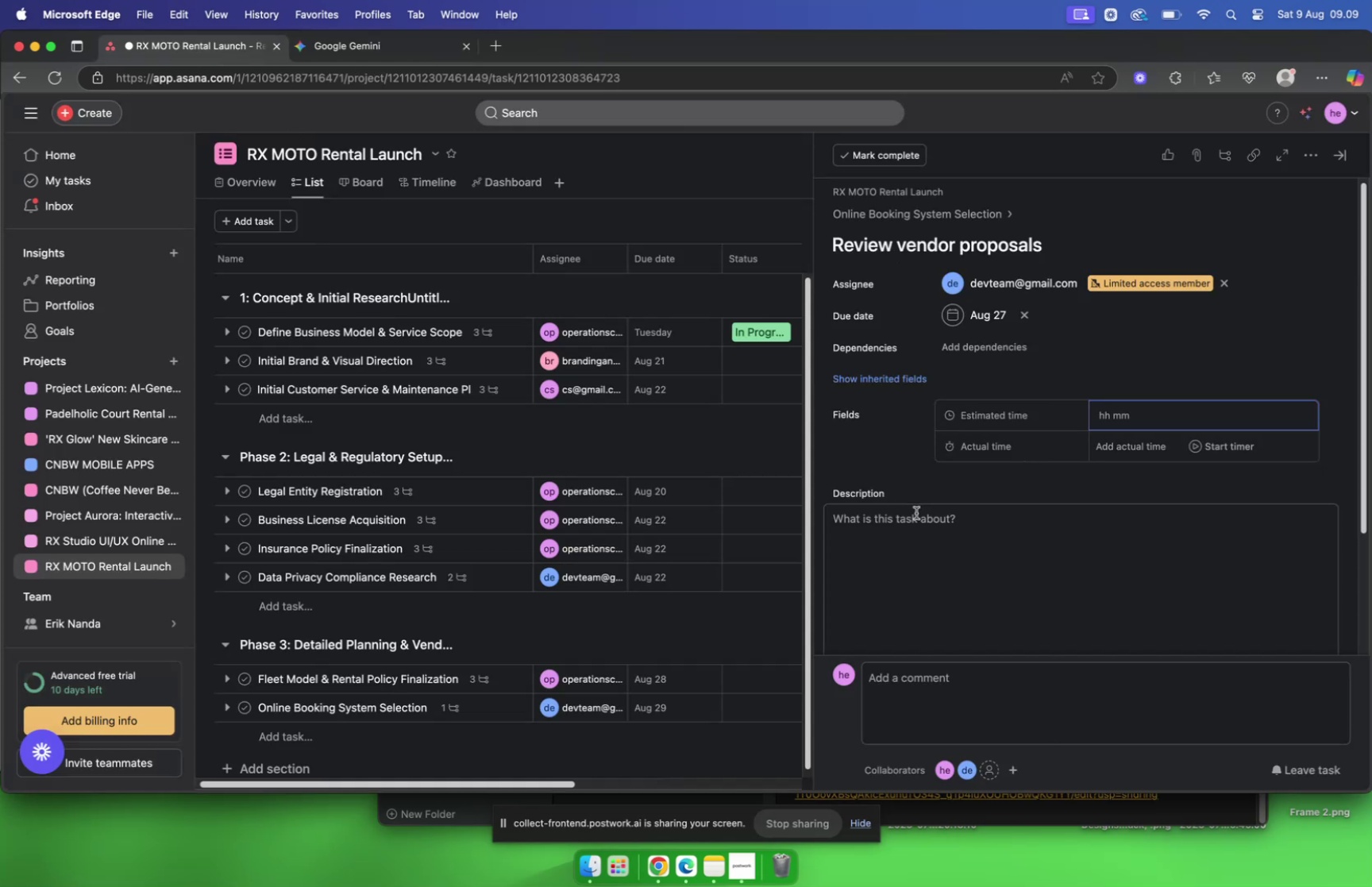 
key(Meta+V)
 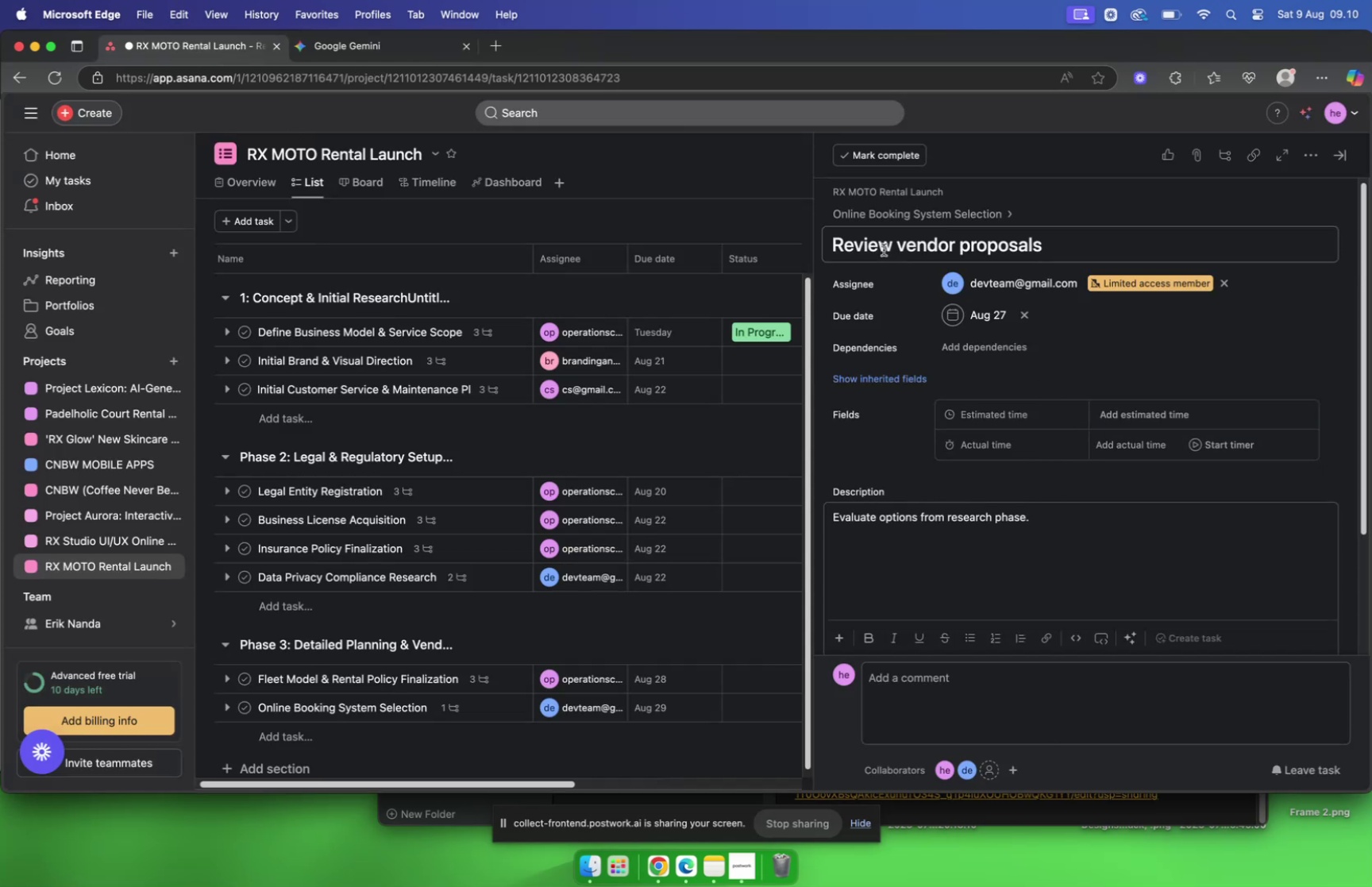 
left_click([888, 215])
 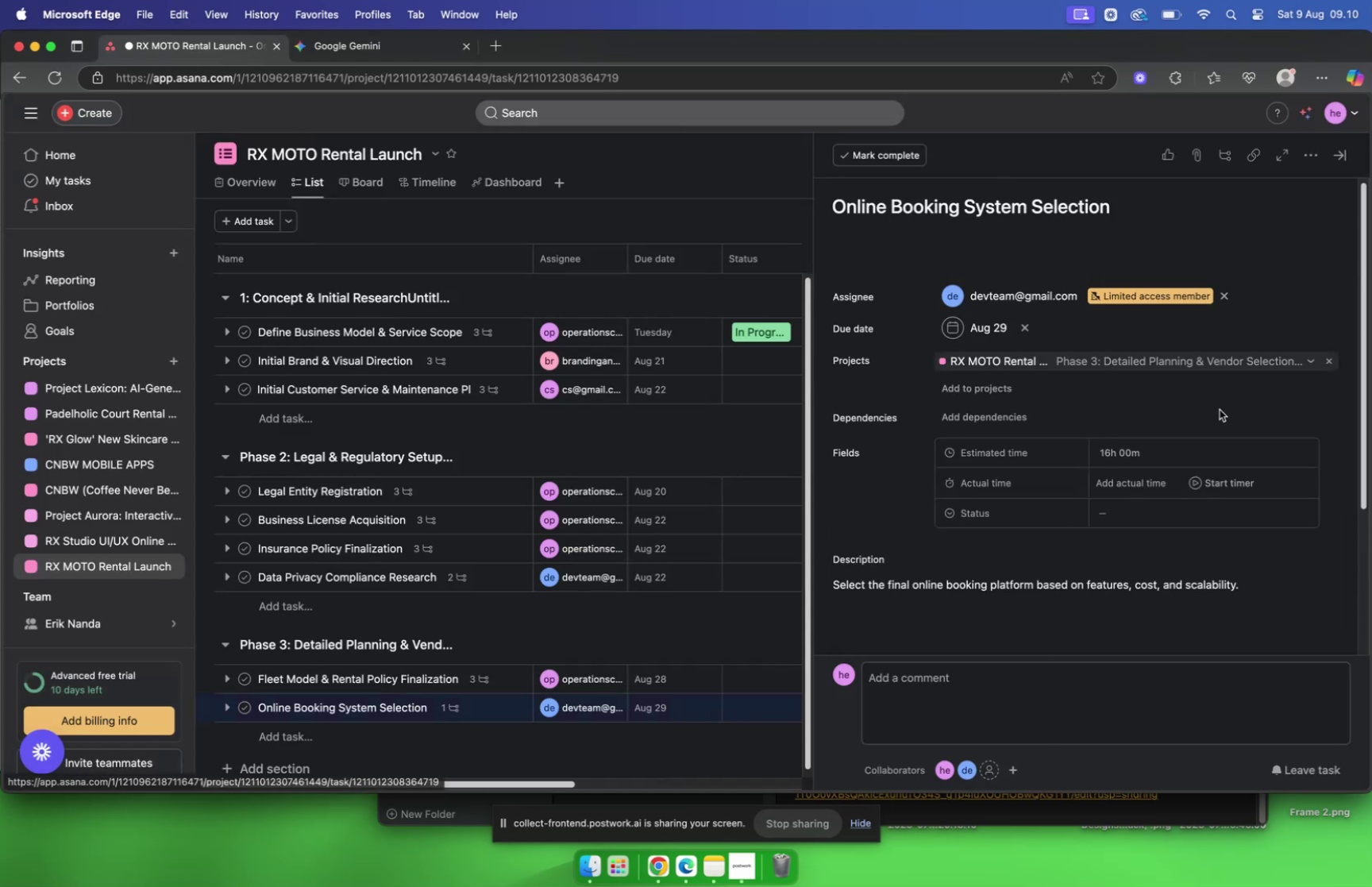 
scroll: coordinate [1193, 408], scroll_direction: down, amount: 10.0
 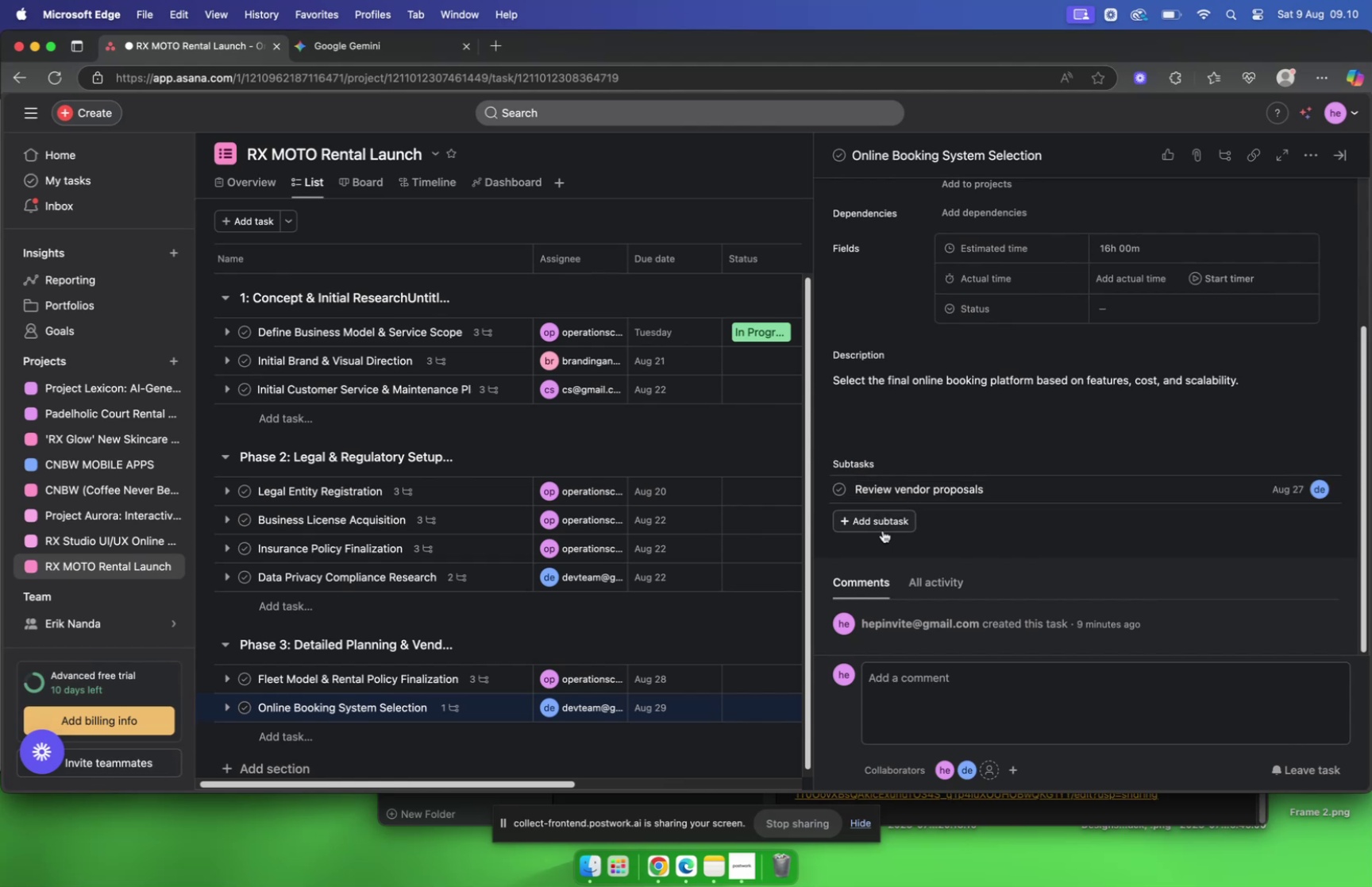 
left_click([883, 530])
 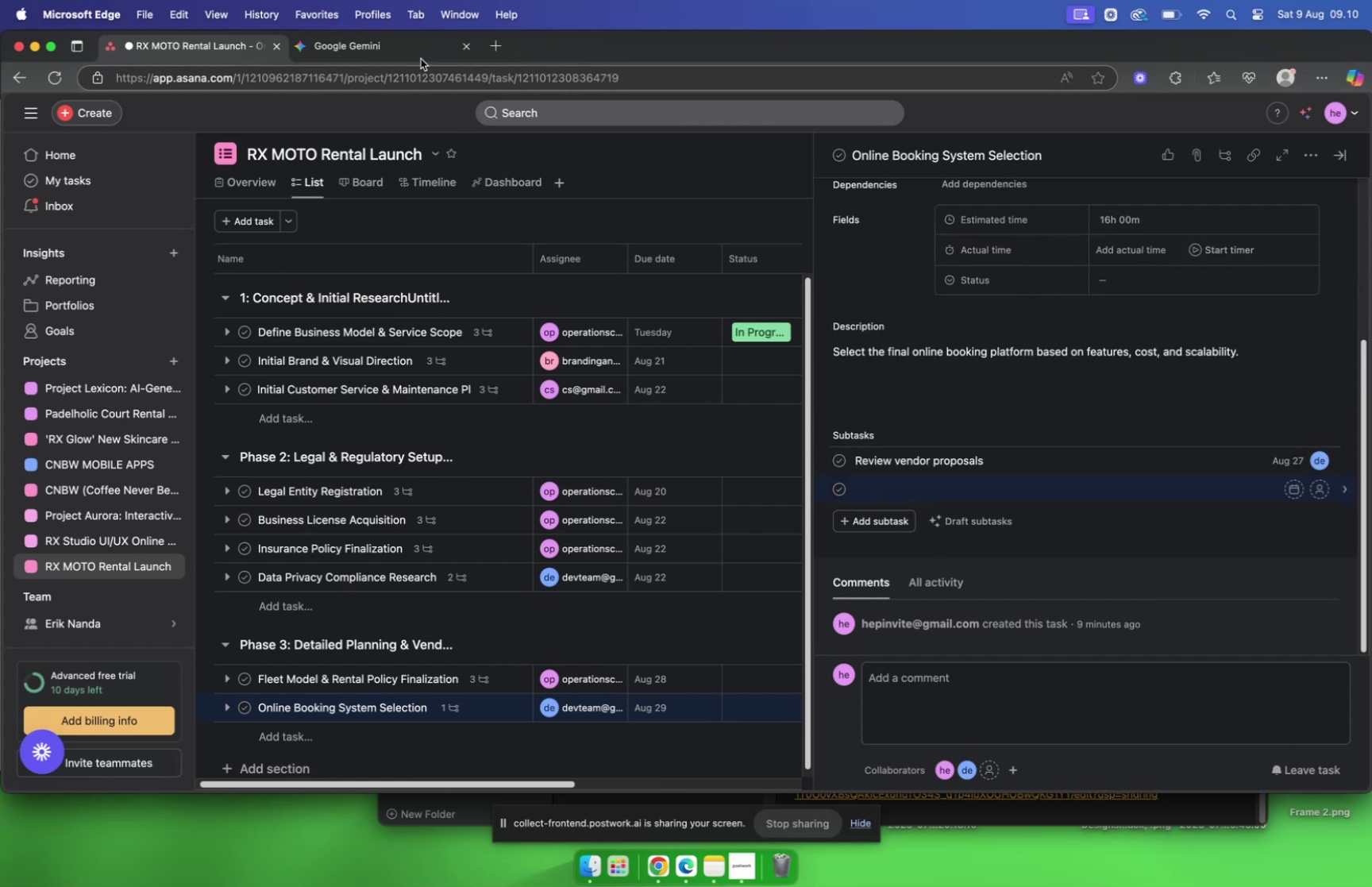 
left_click([415, 56])
 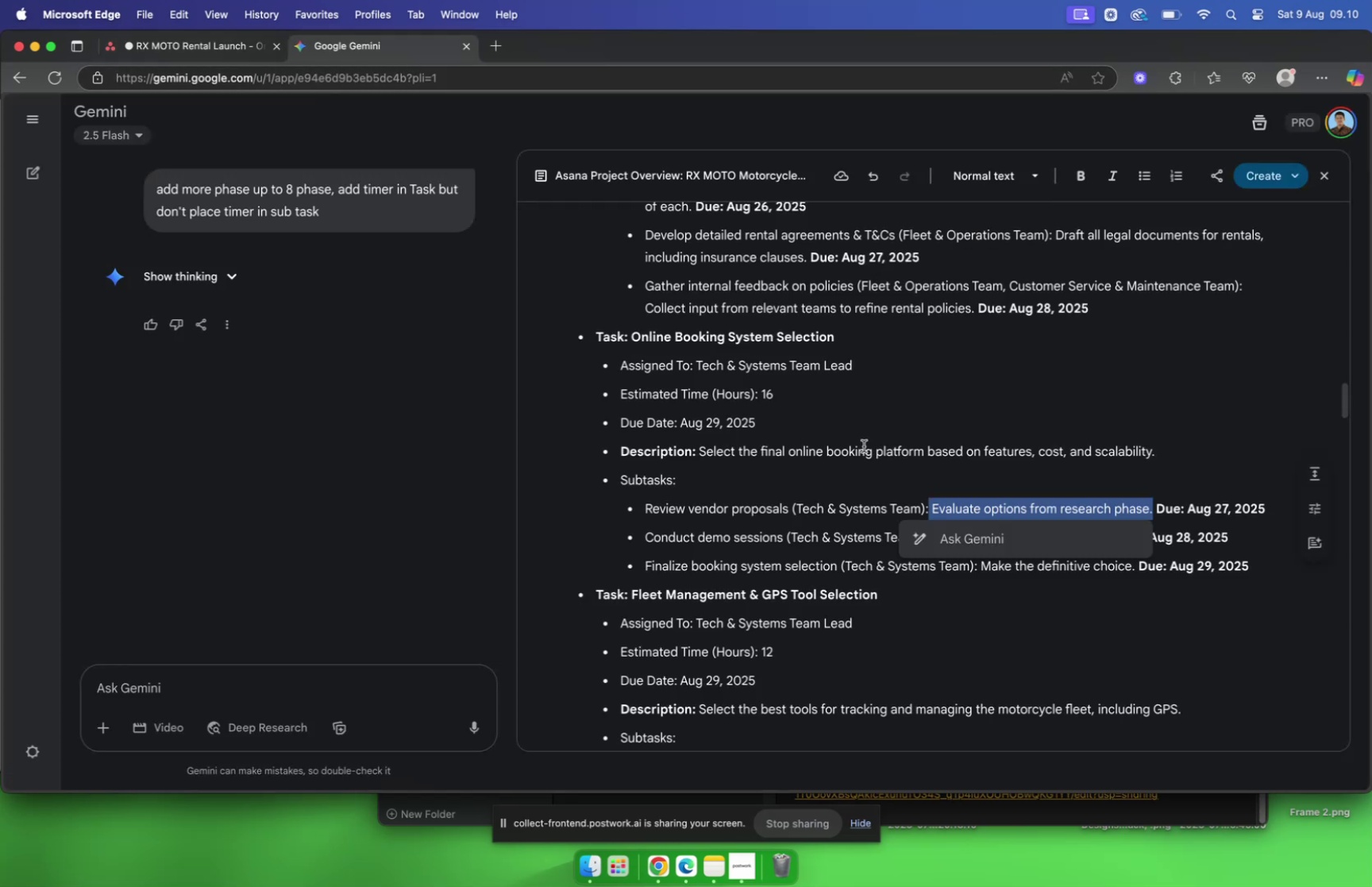 
scroll: coordinate [855, 448], scroll_direction: down, amount: 4.0
 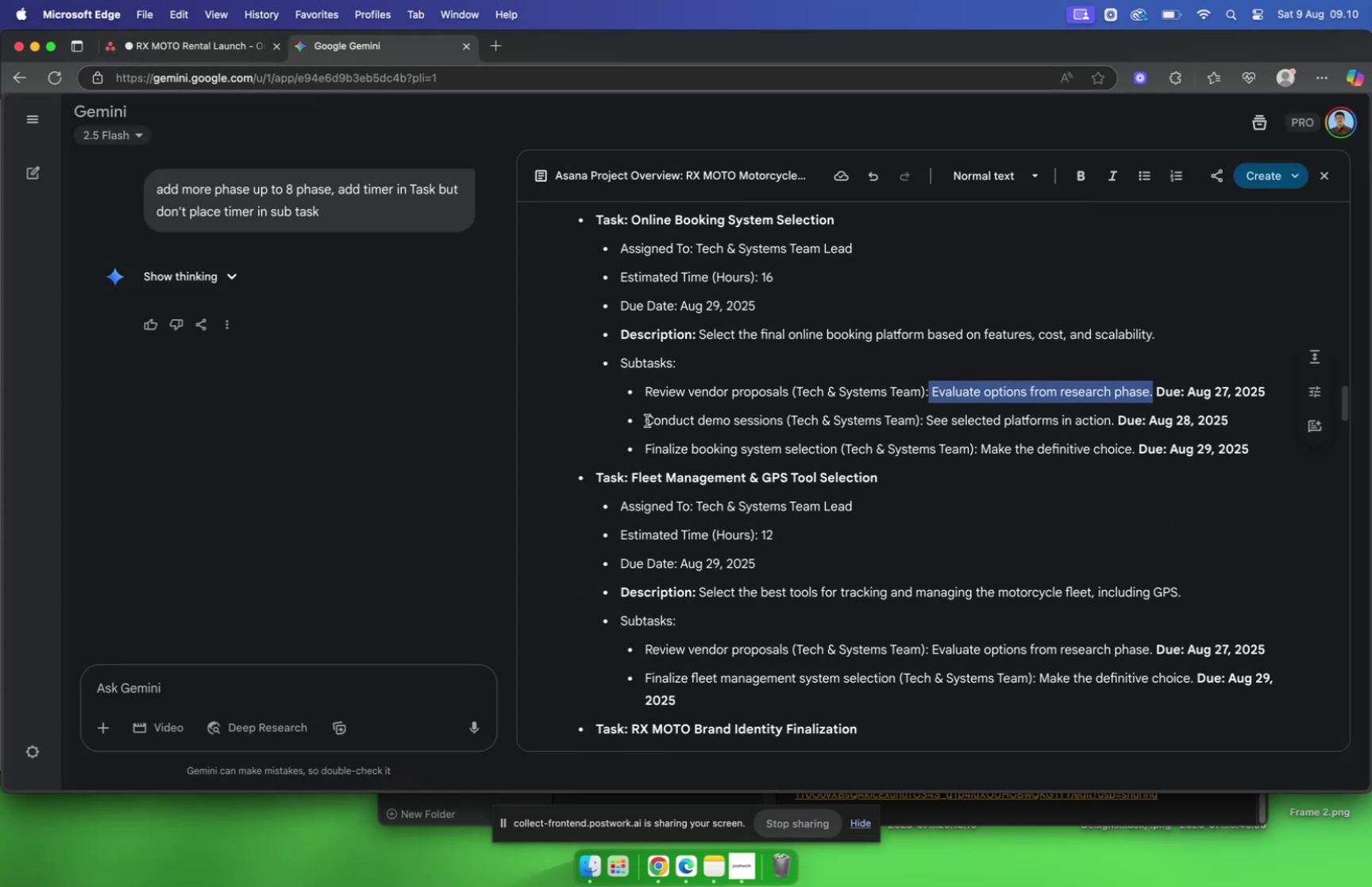 
left_click_drag(start_coordinate=[646, 420], to_coordinate=[781, 420])
 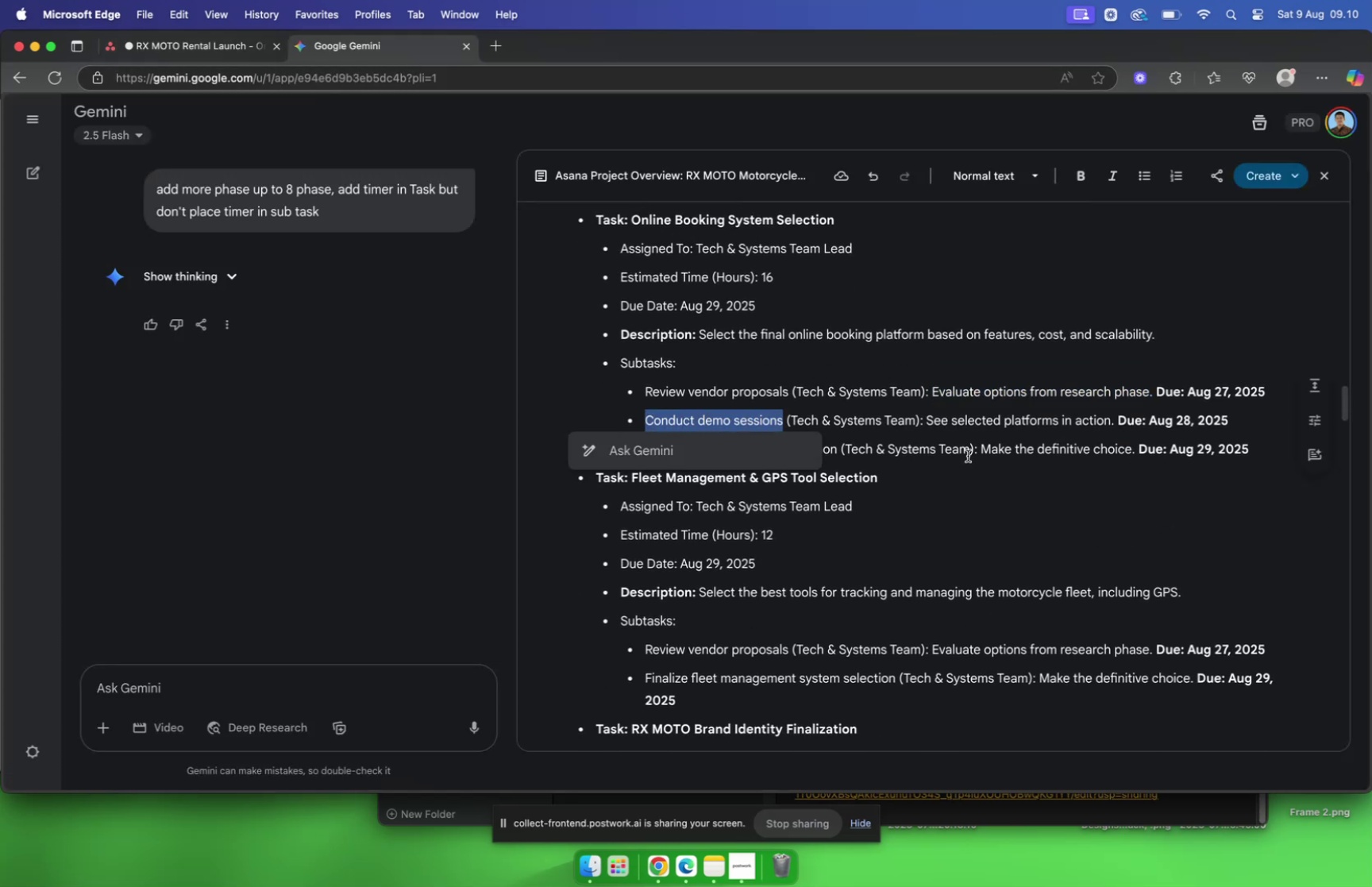 
key(Meta+C)
 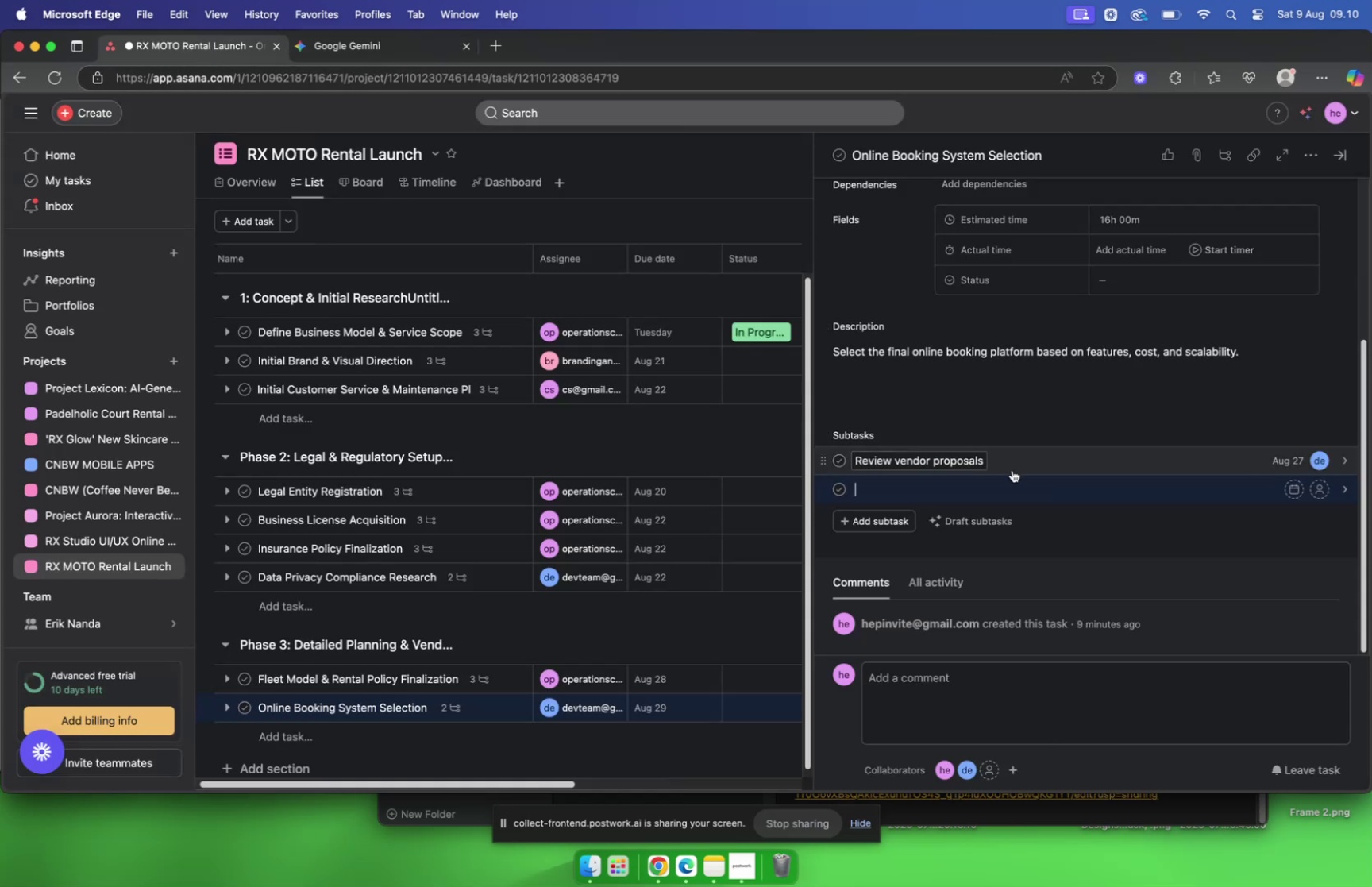 
key(Meta+V)
 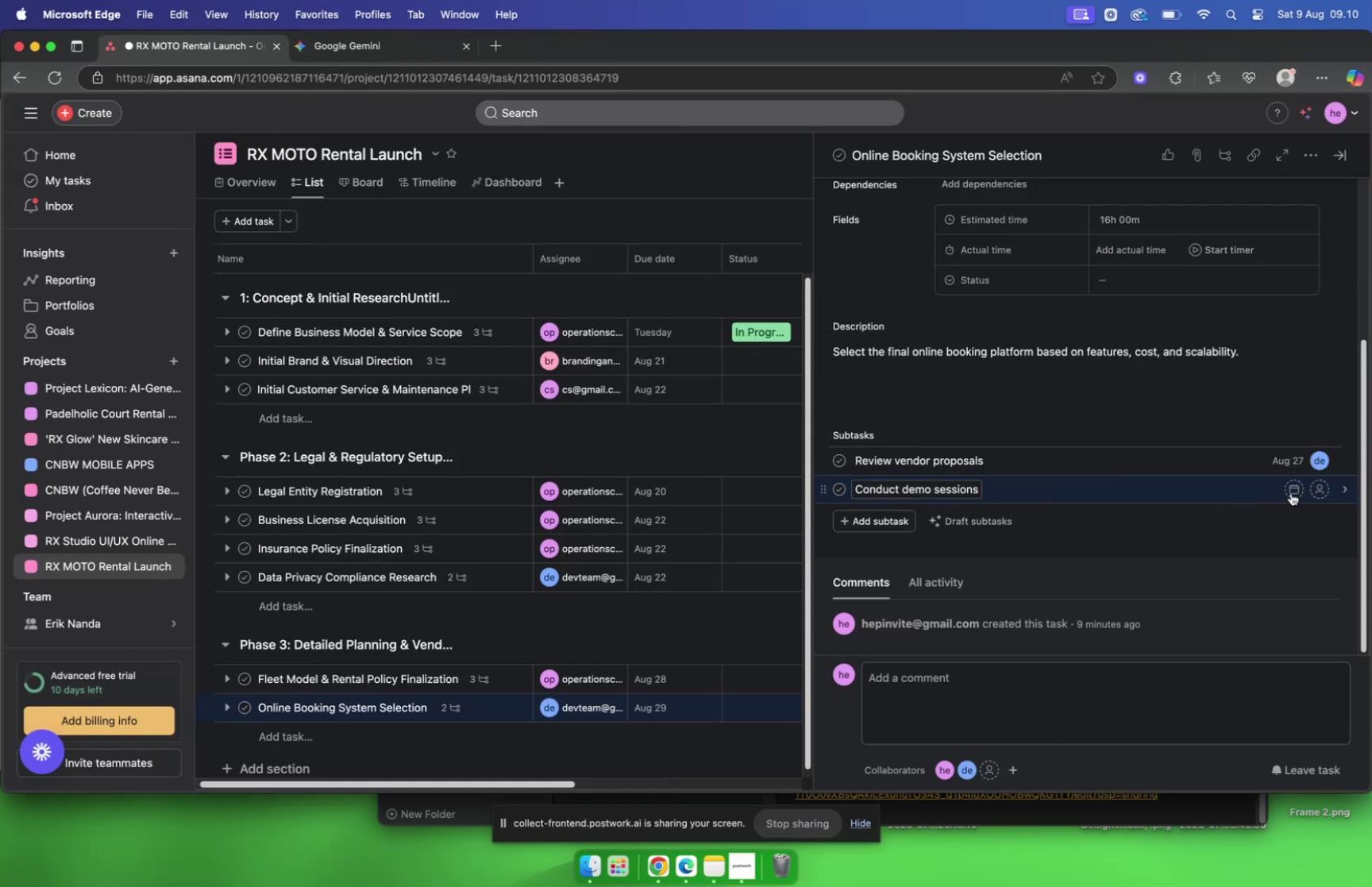 
left_click([1291, 492])
 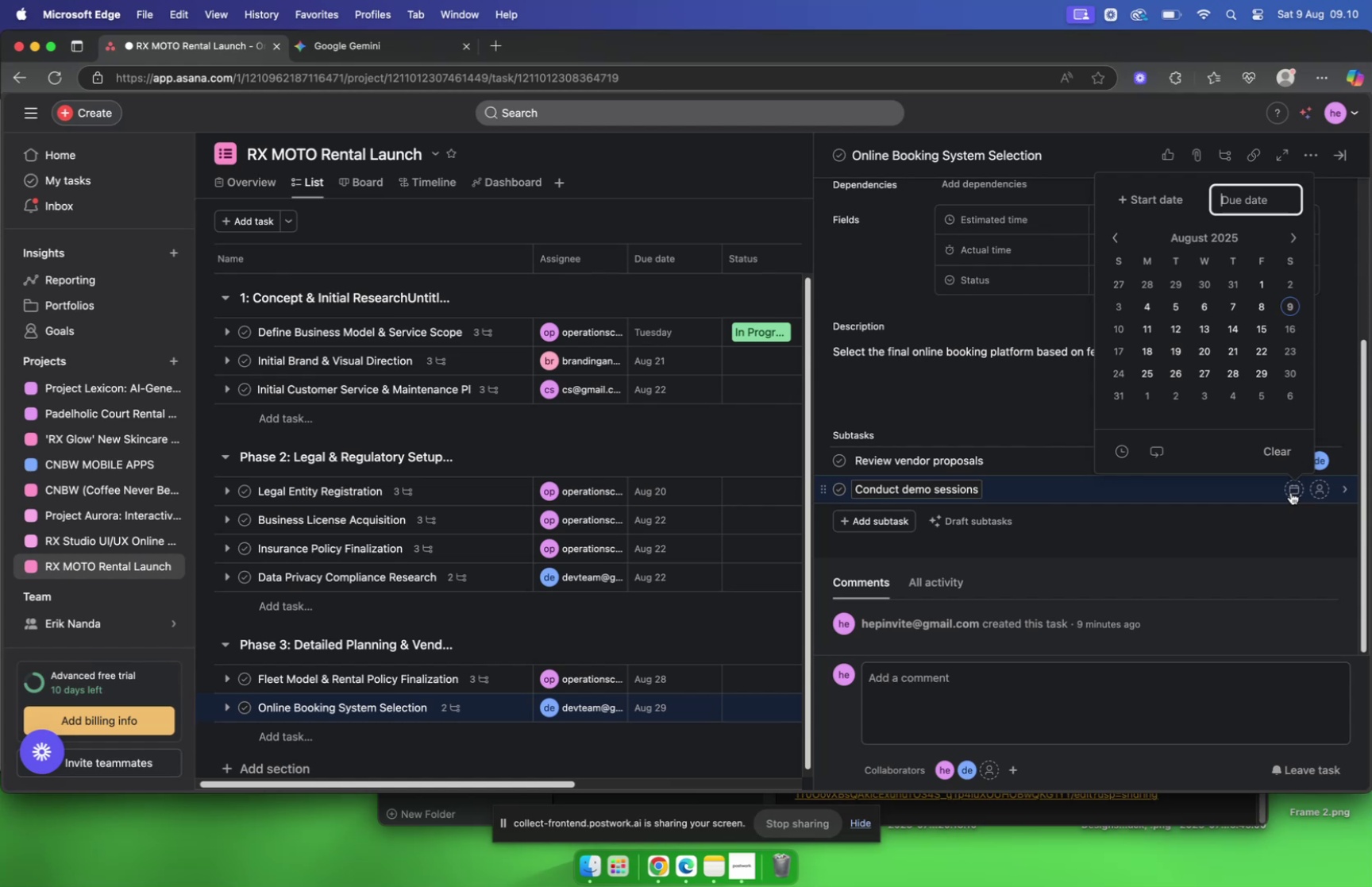 
left_click([1291, 492])
 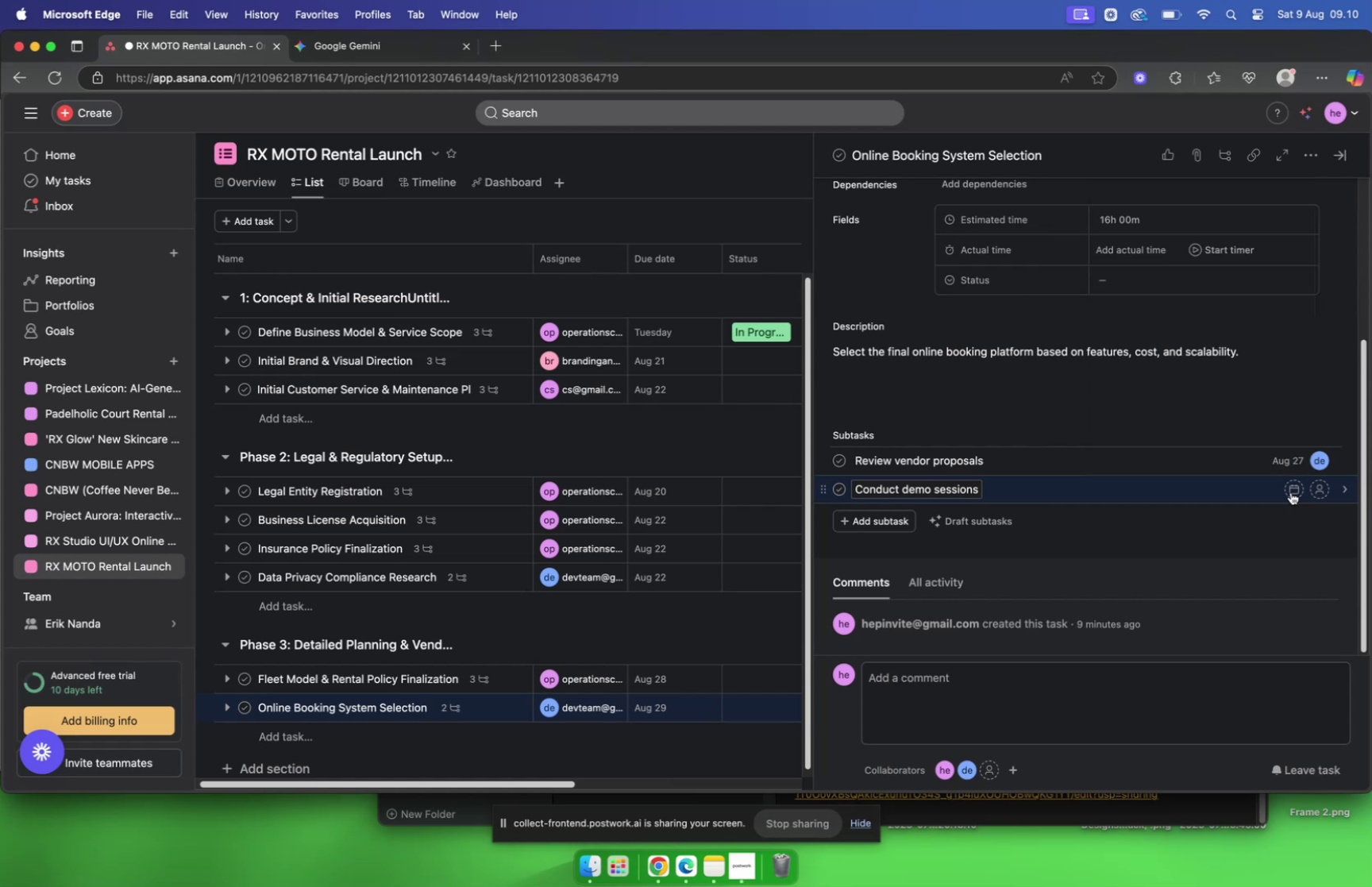 
left_click([1291, 492])
 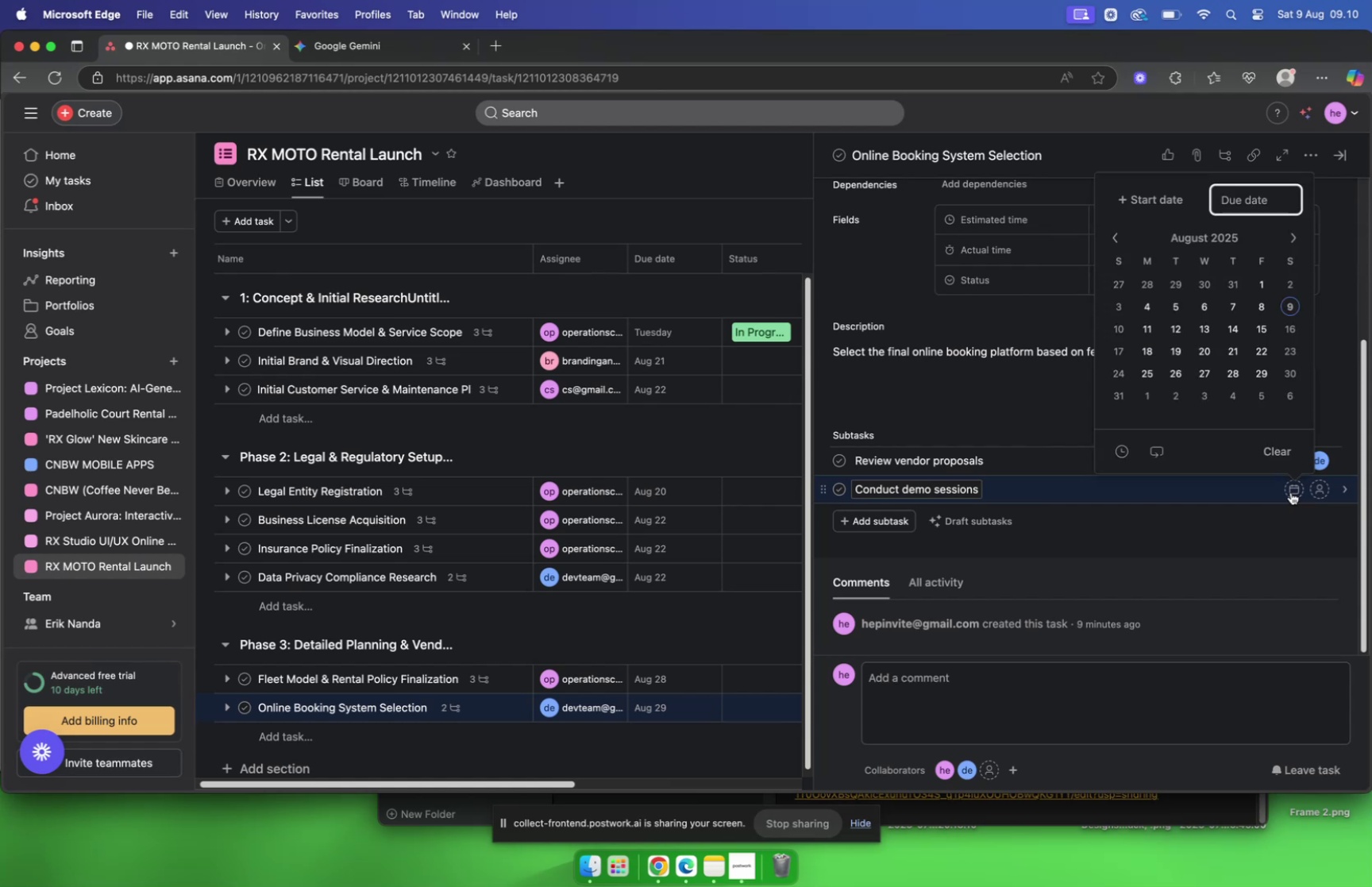 
left_click([1291, 492])
 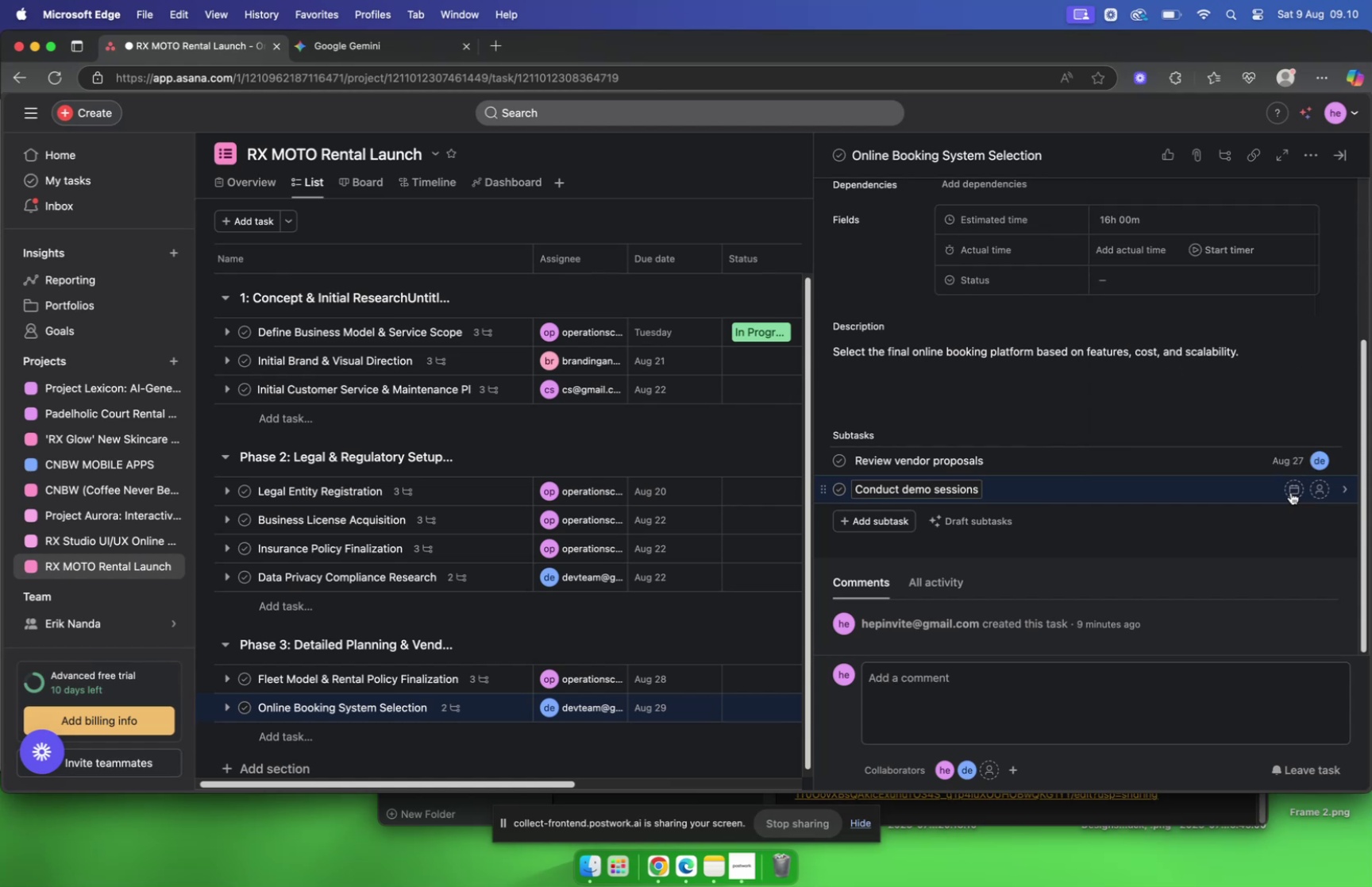 
left_click([1291, 492])
 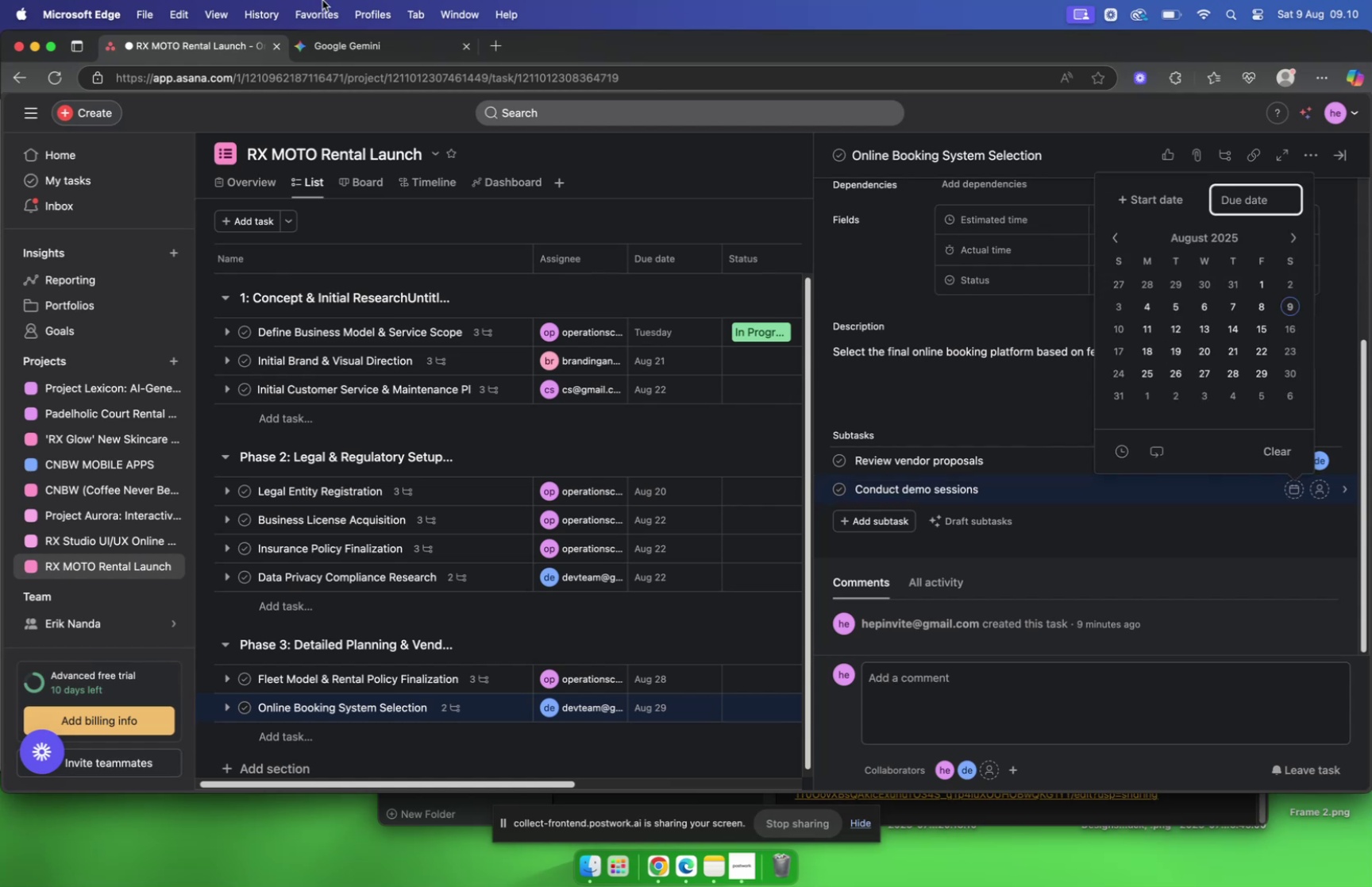 
left_click([352, 51])
 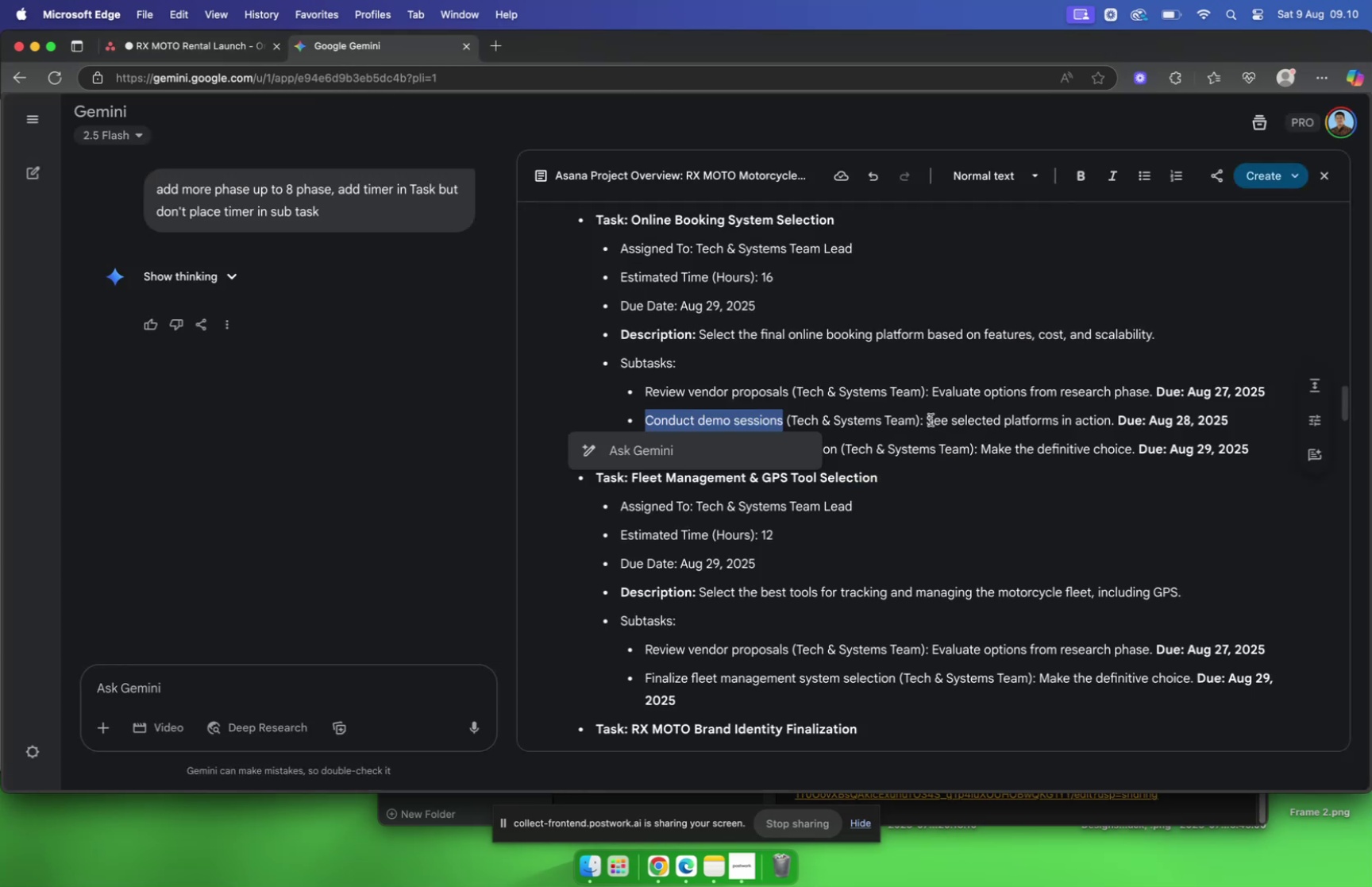 
left_click_drag(start_coordinate=[927, 419], to_coordinate=[1109, 430])
 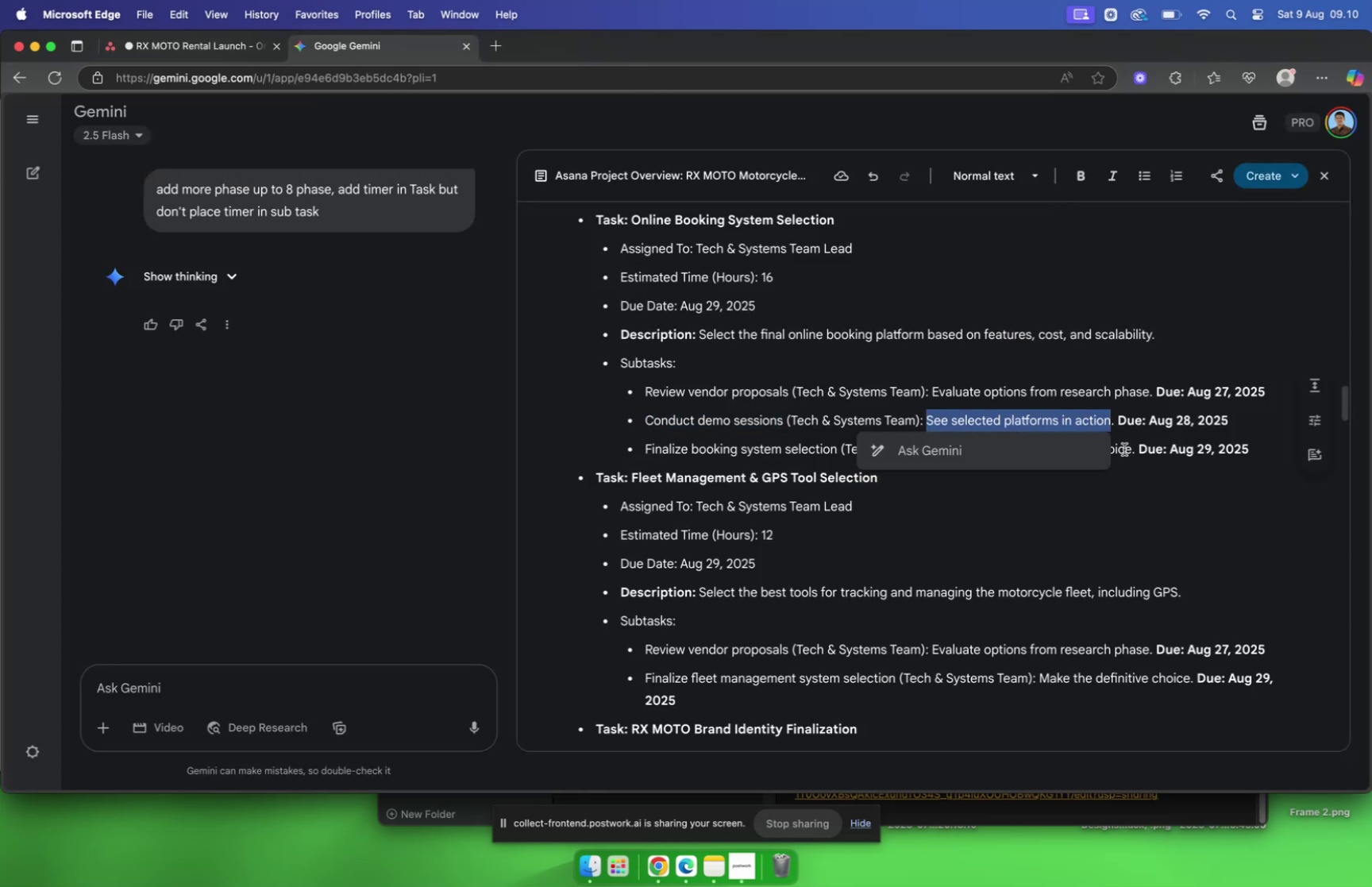 
key(Meta+C)
 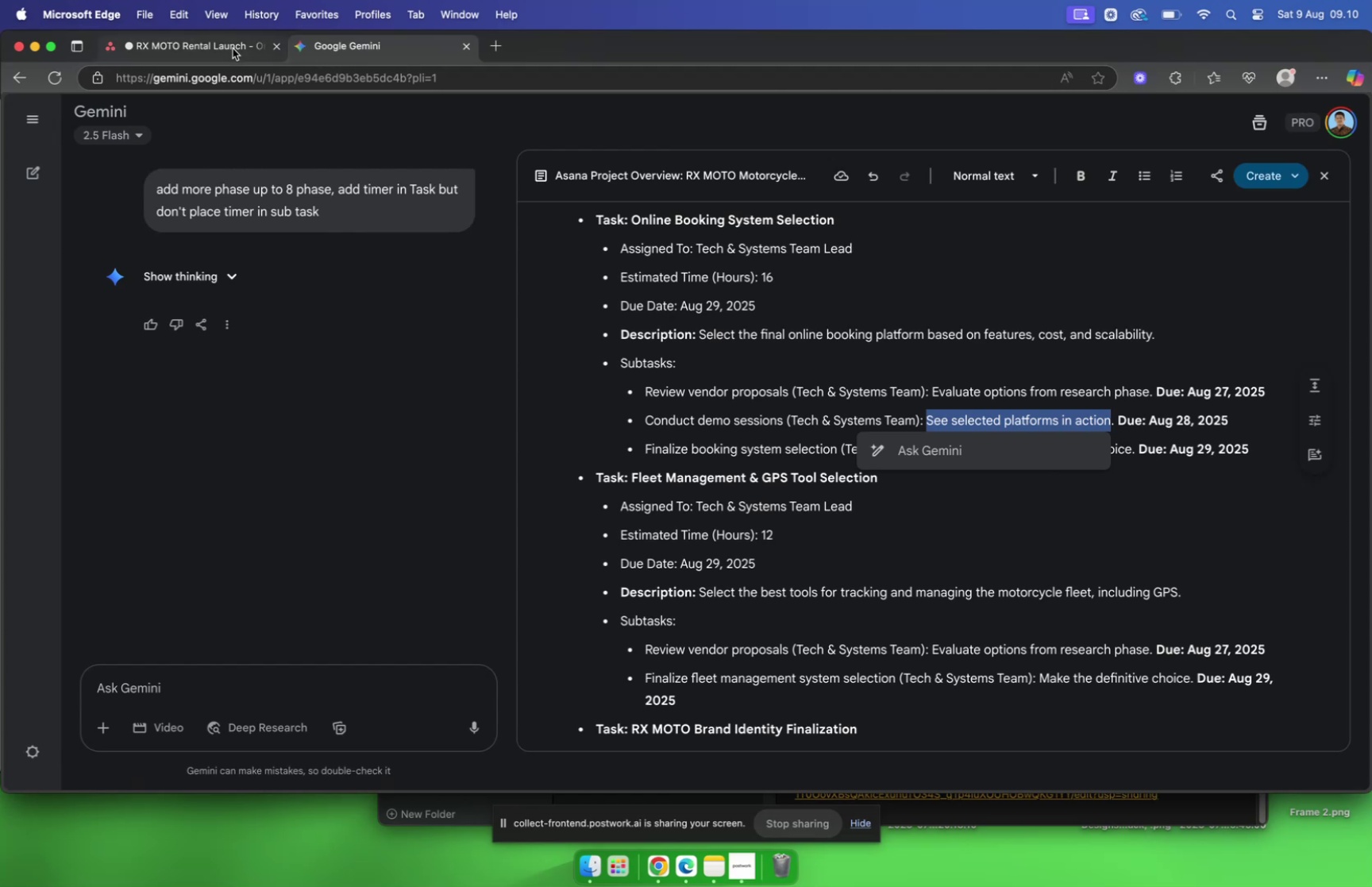 
left_click([233, 48])
 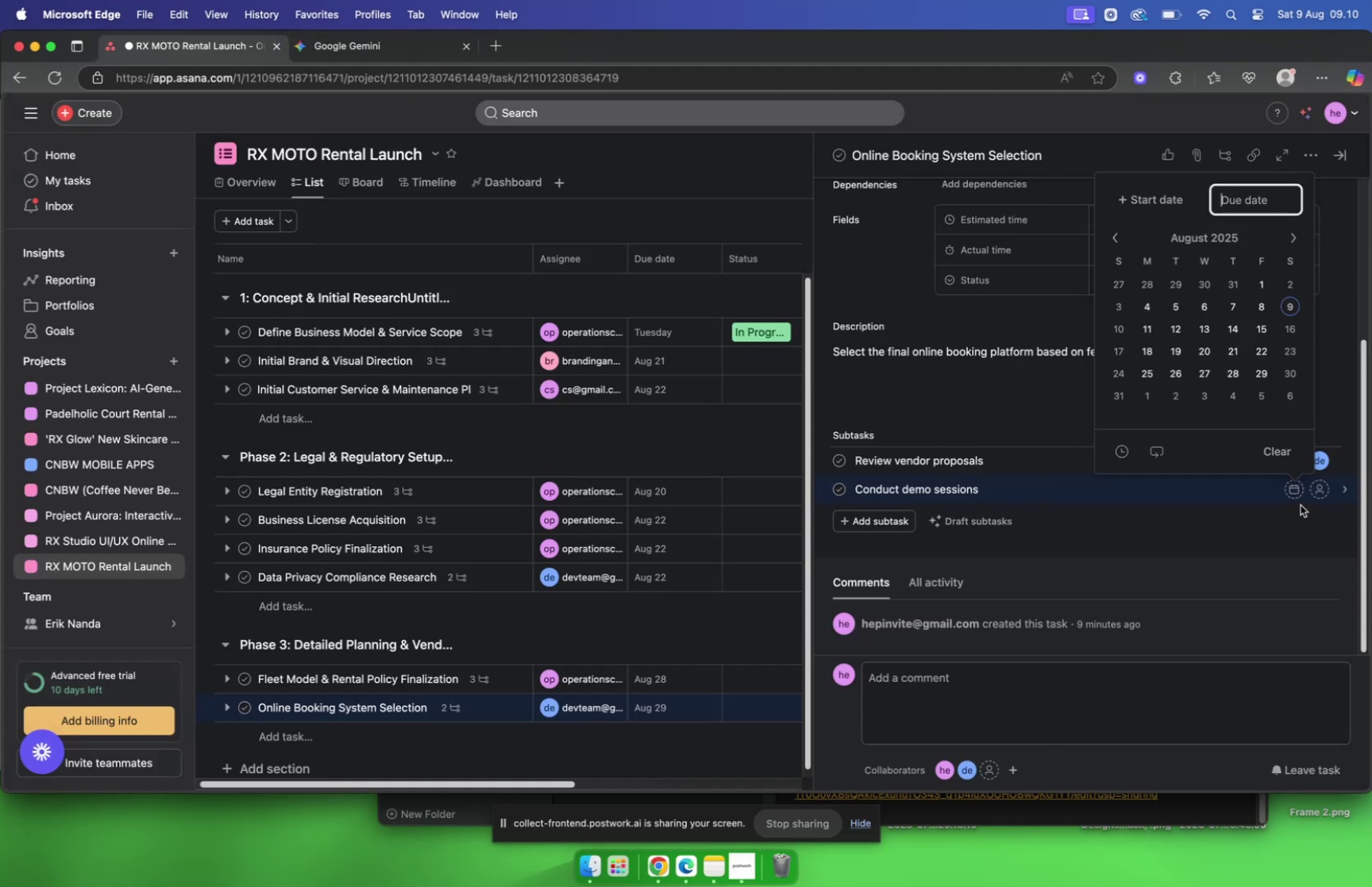 
left_click([1297, 492])
 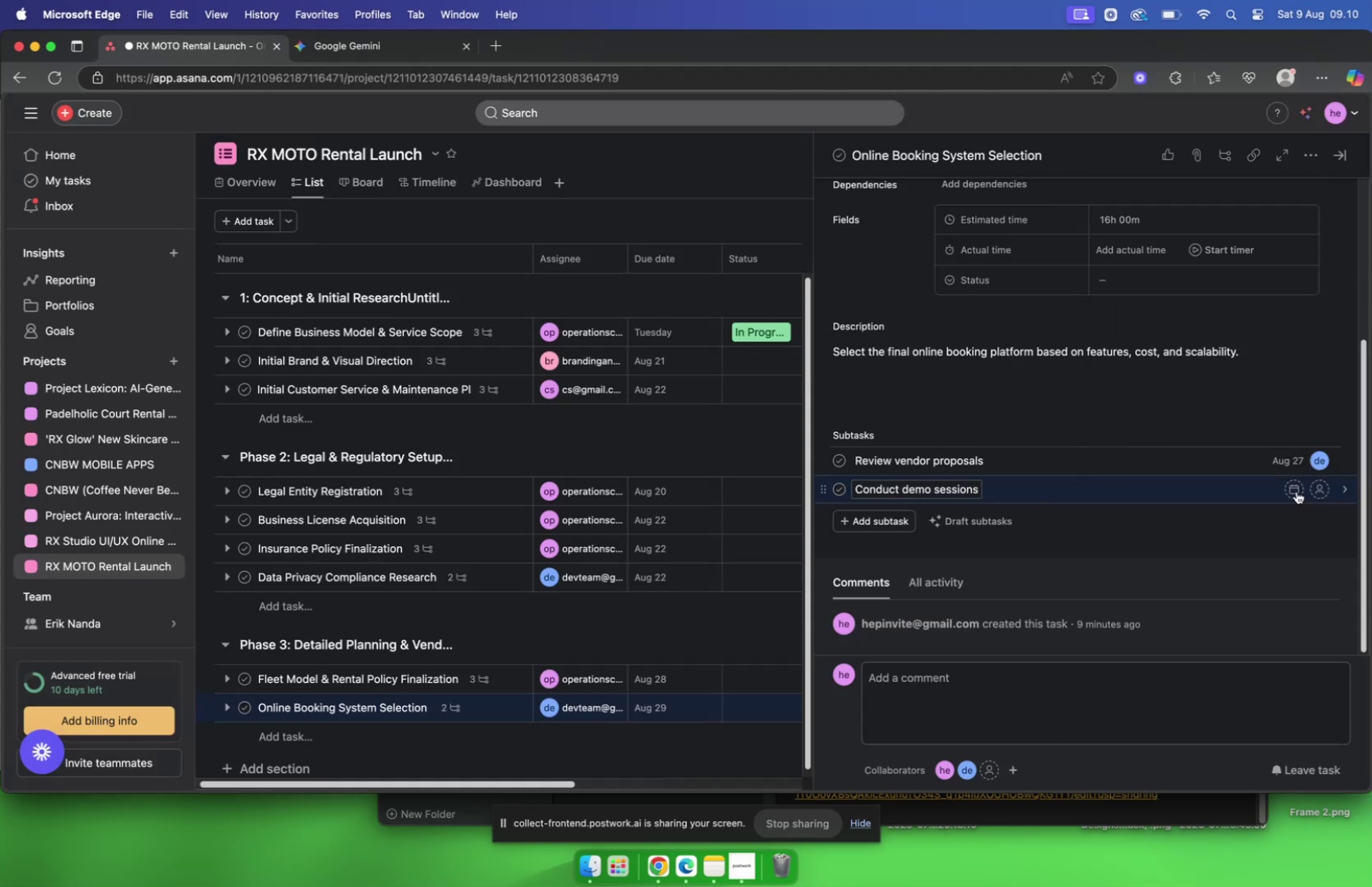 
left_click([1297, 491])
 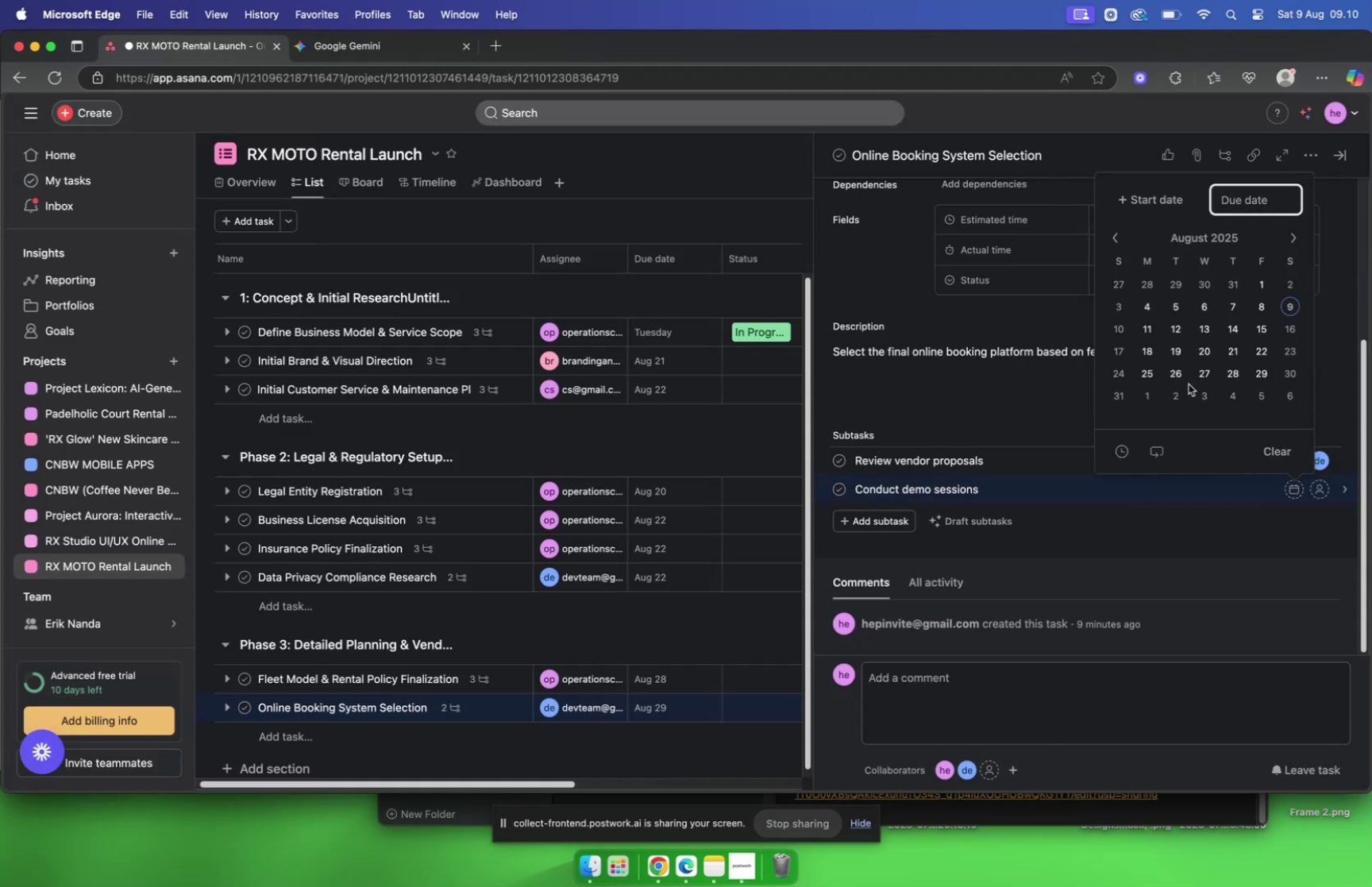 
left_click([356, 52])
 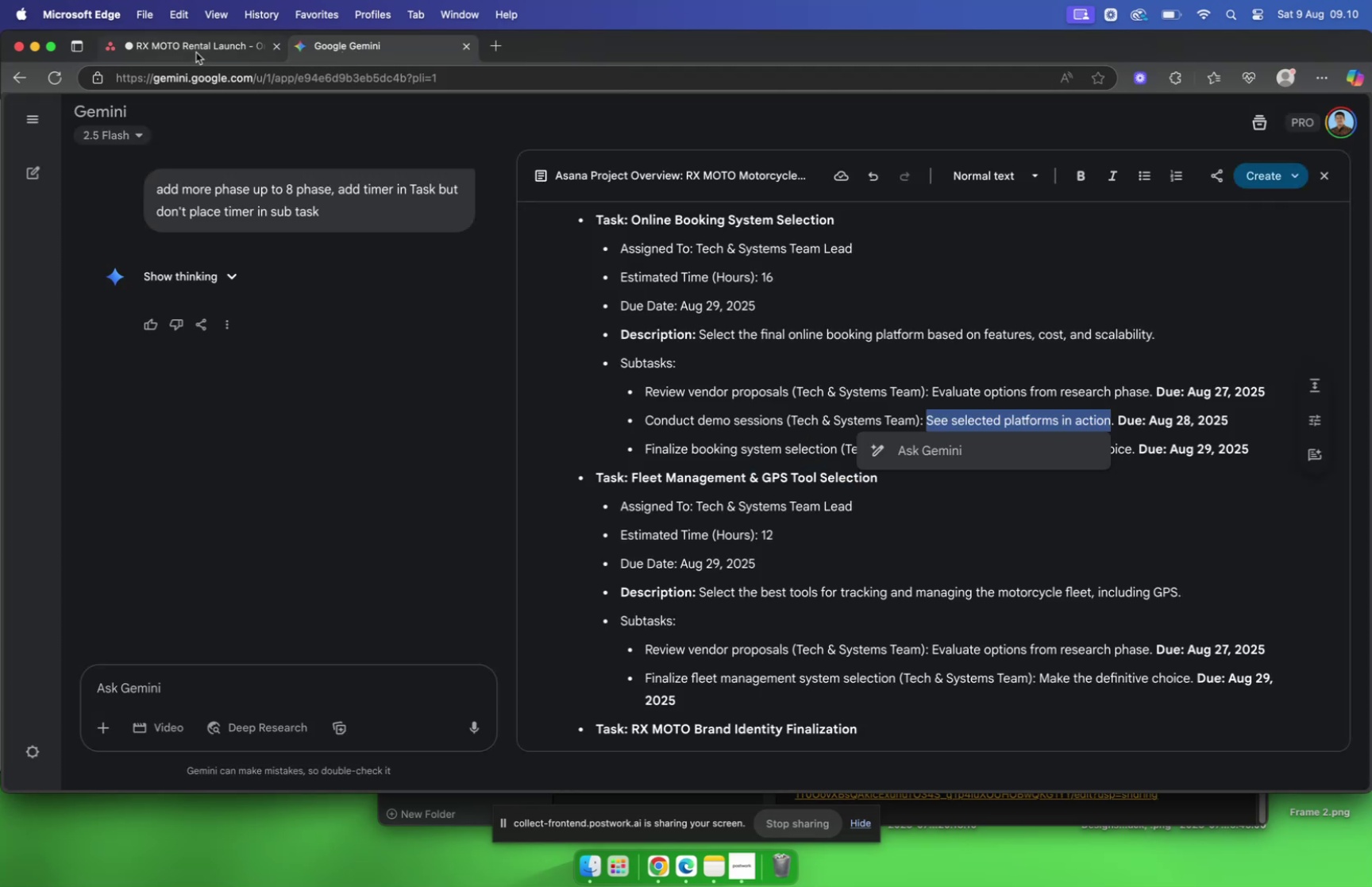 
left_click([183, 52])
 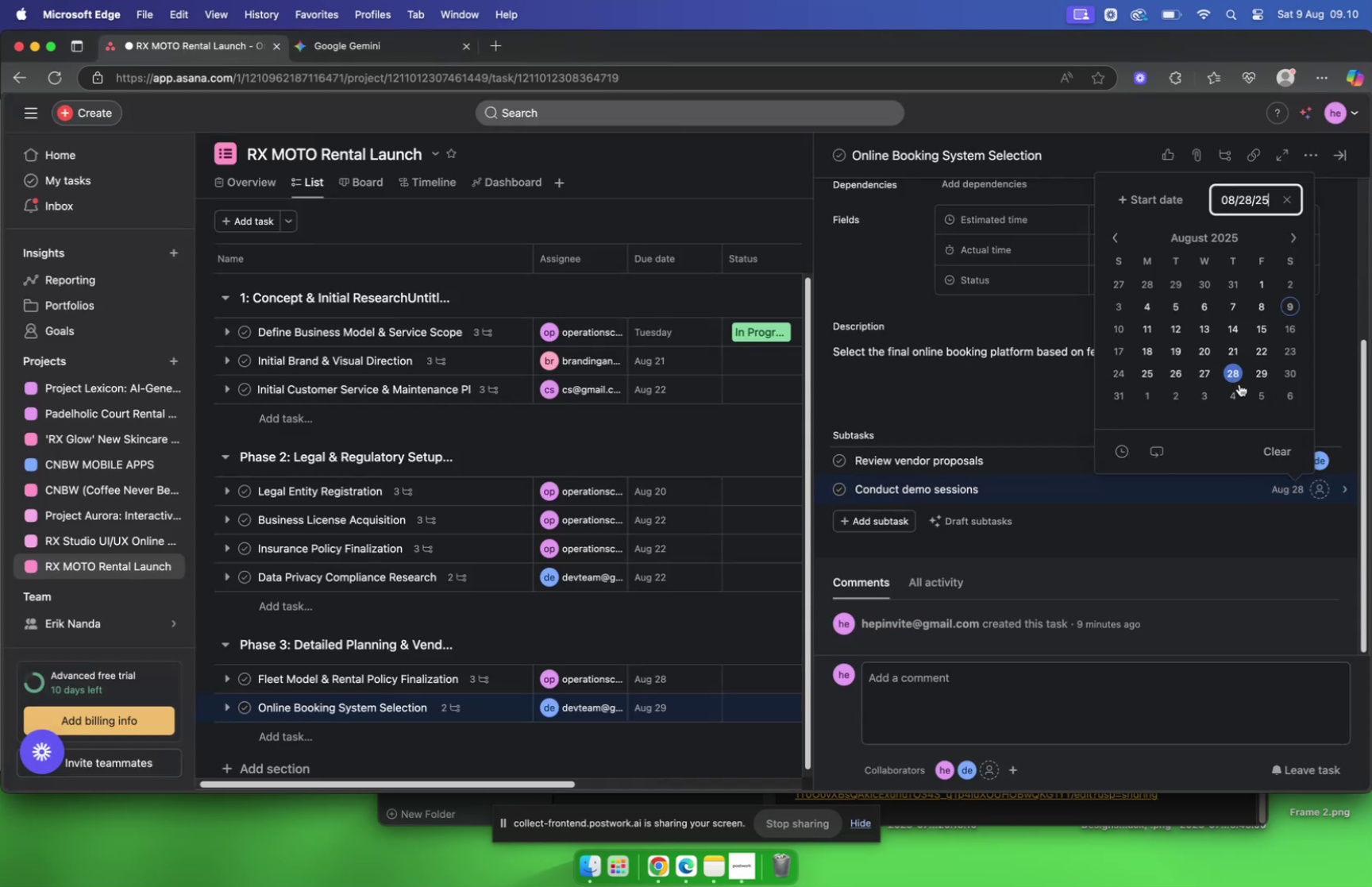 
left_click([1325, 489])
 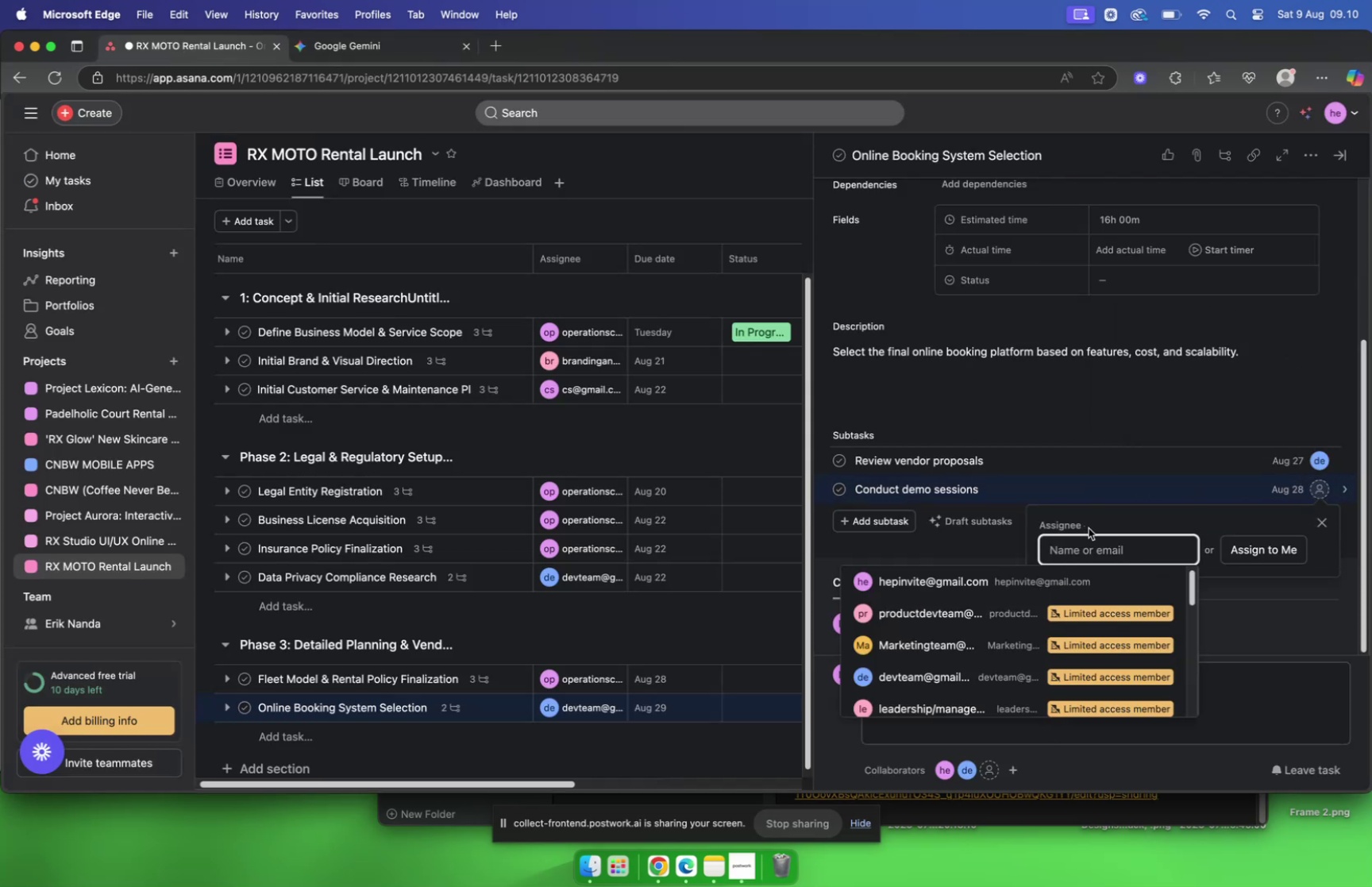 
type(dev)
 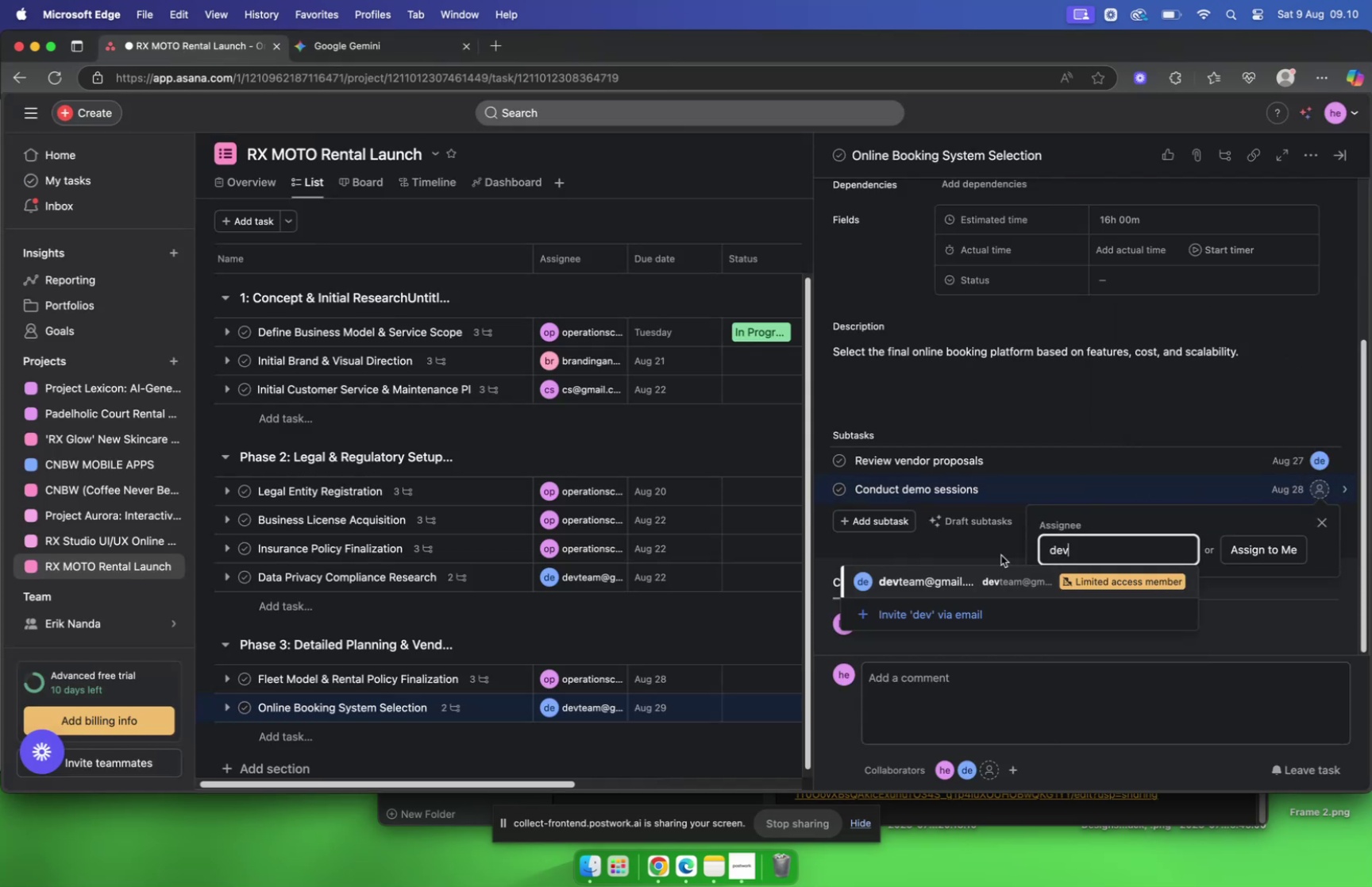 
left_click([969, 577])
 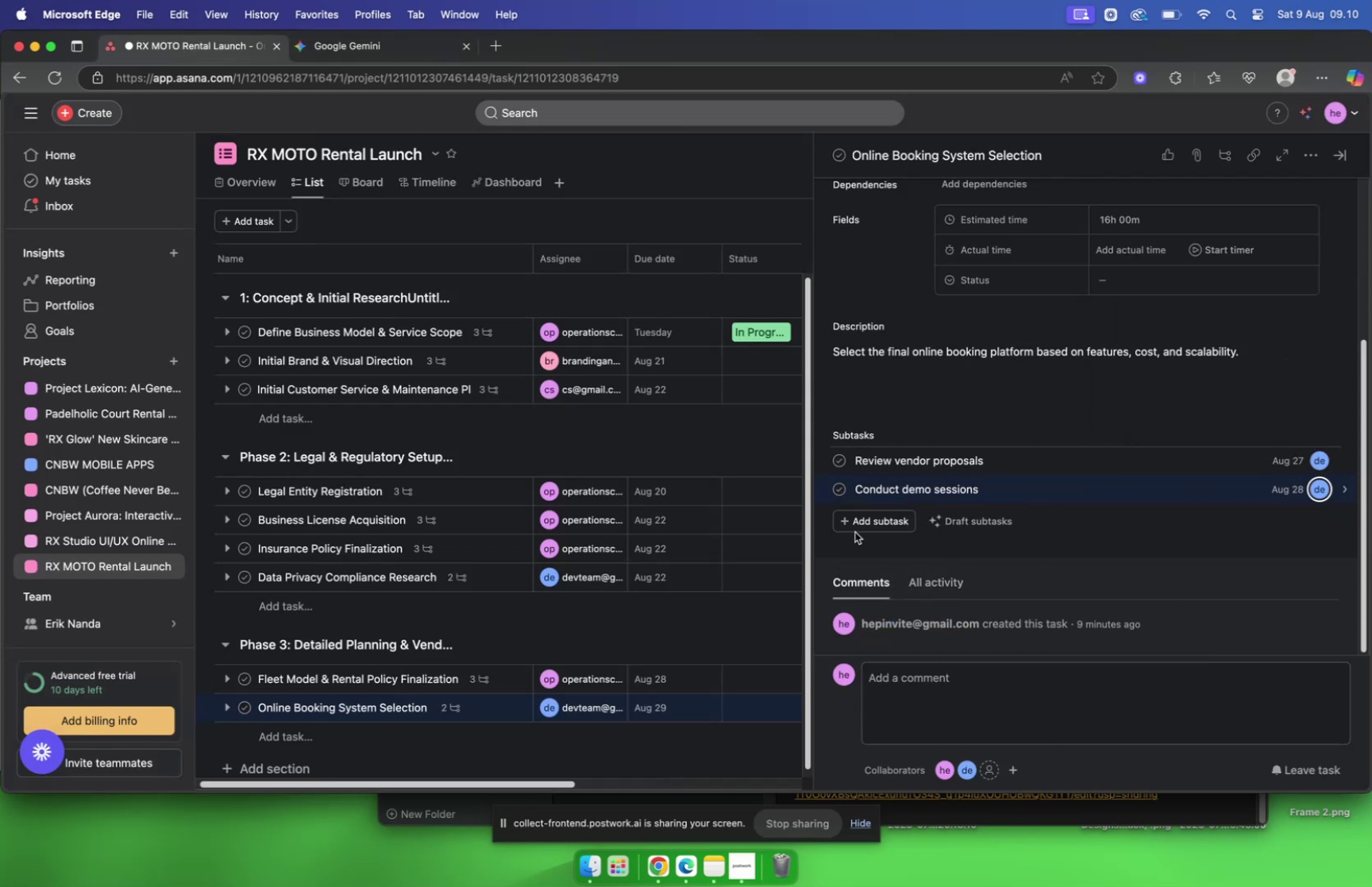 
left_click([865, 525])
 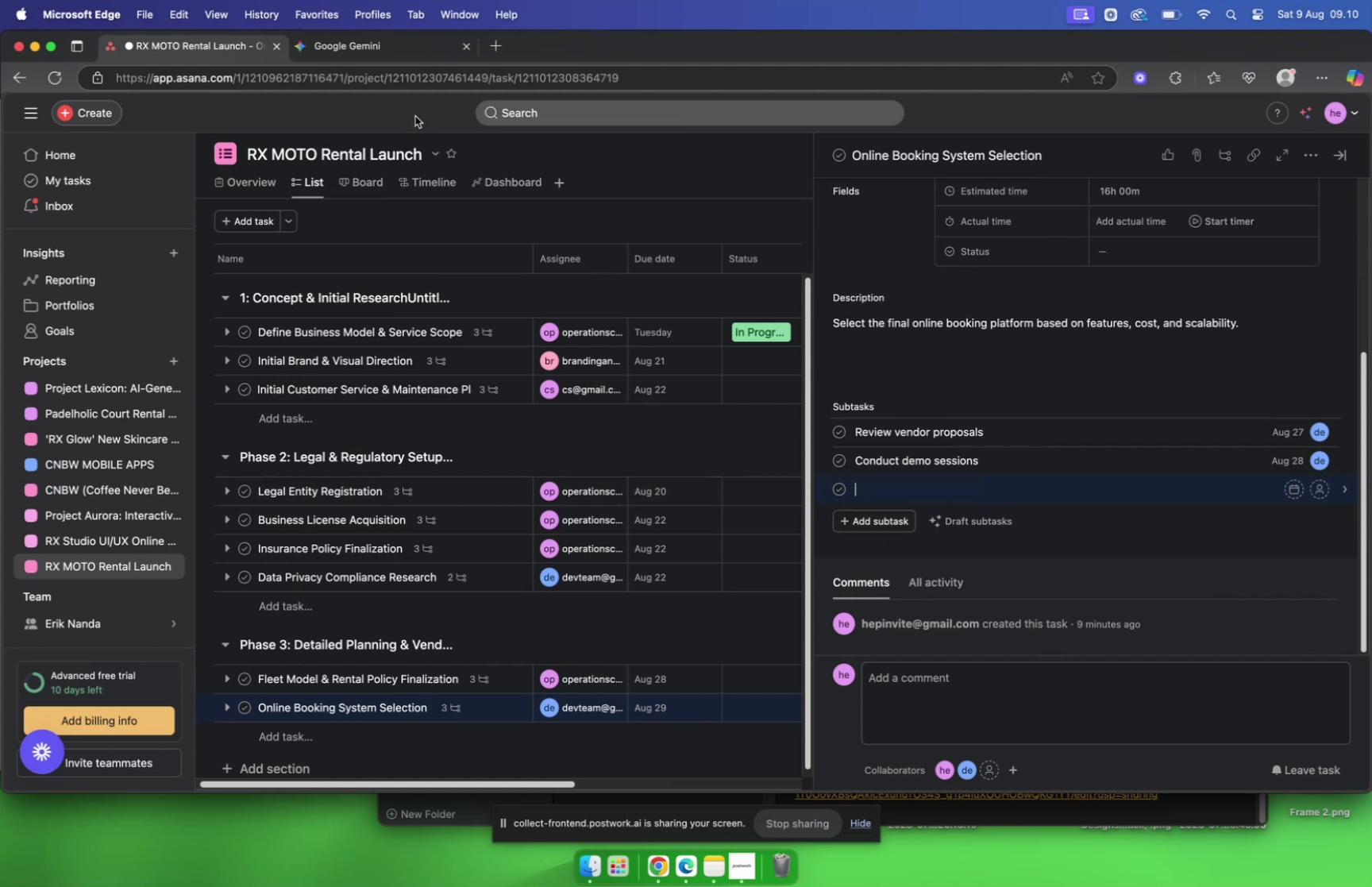 
left_click([387, 51])
 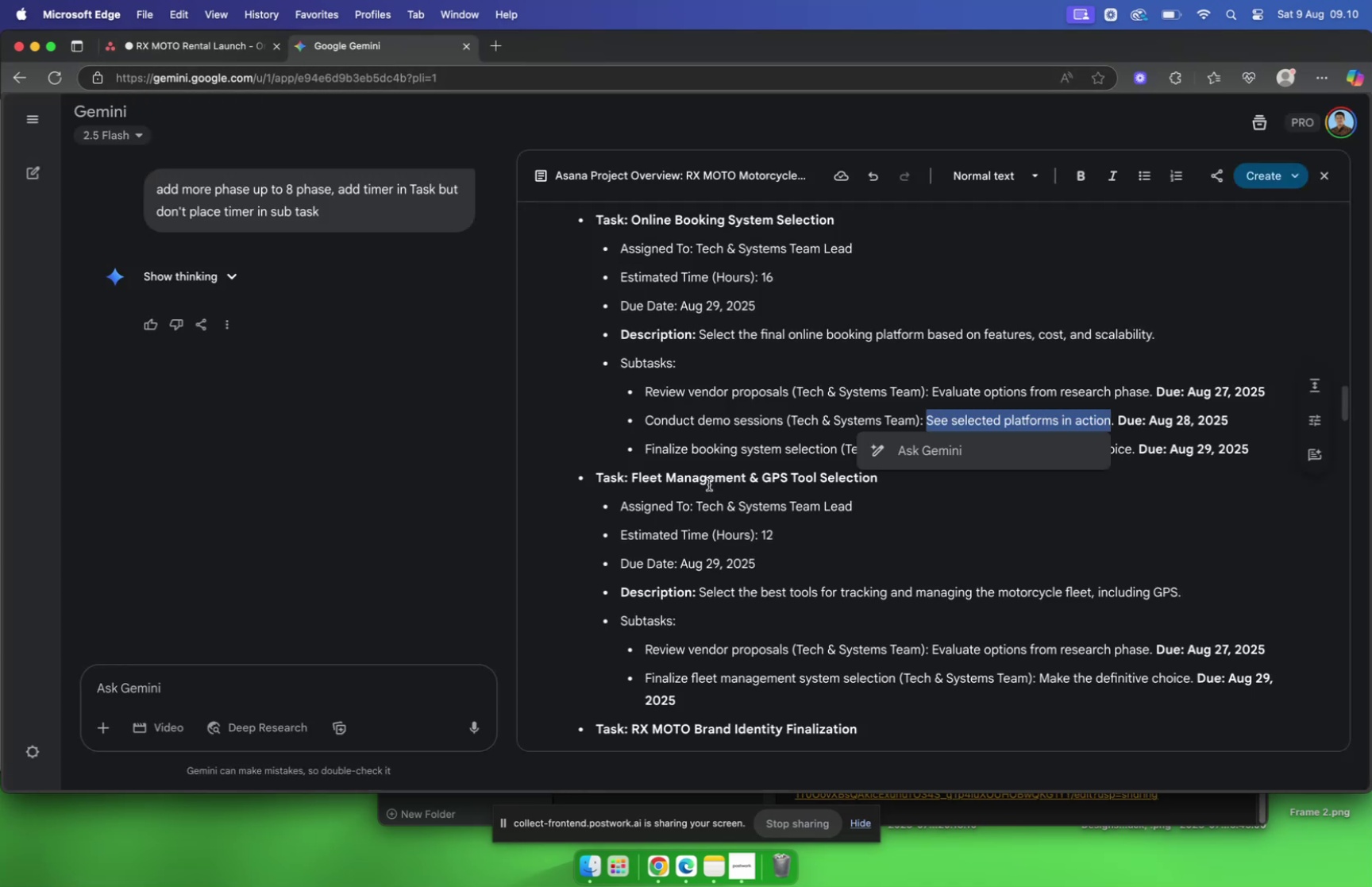 
left_click_drag(start_coordinate=[648, 446], to_coordinate=[798, 447])
 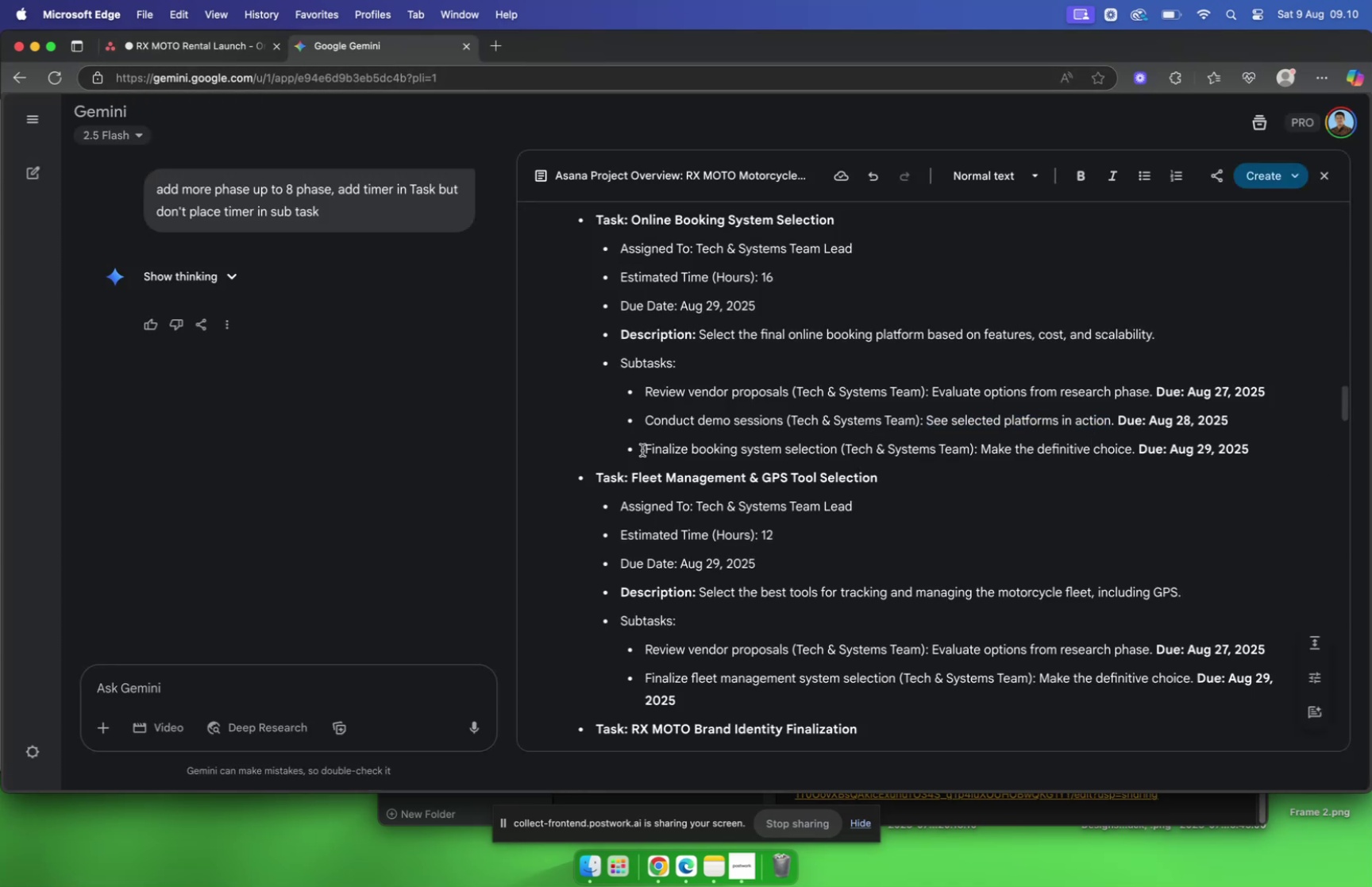 
left_click_drag(start_coordinate=[642, 449], to_coordinate=[837, 450])
 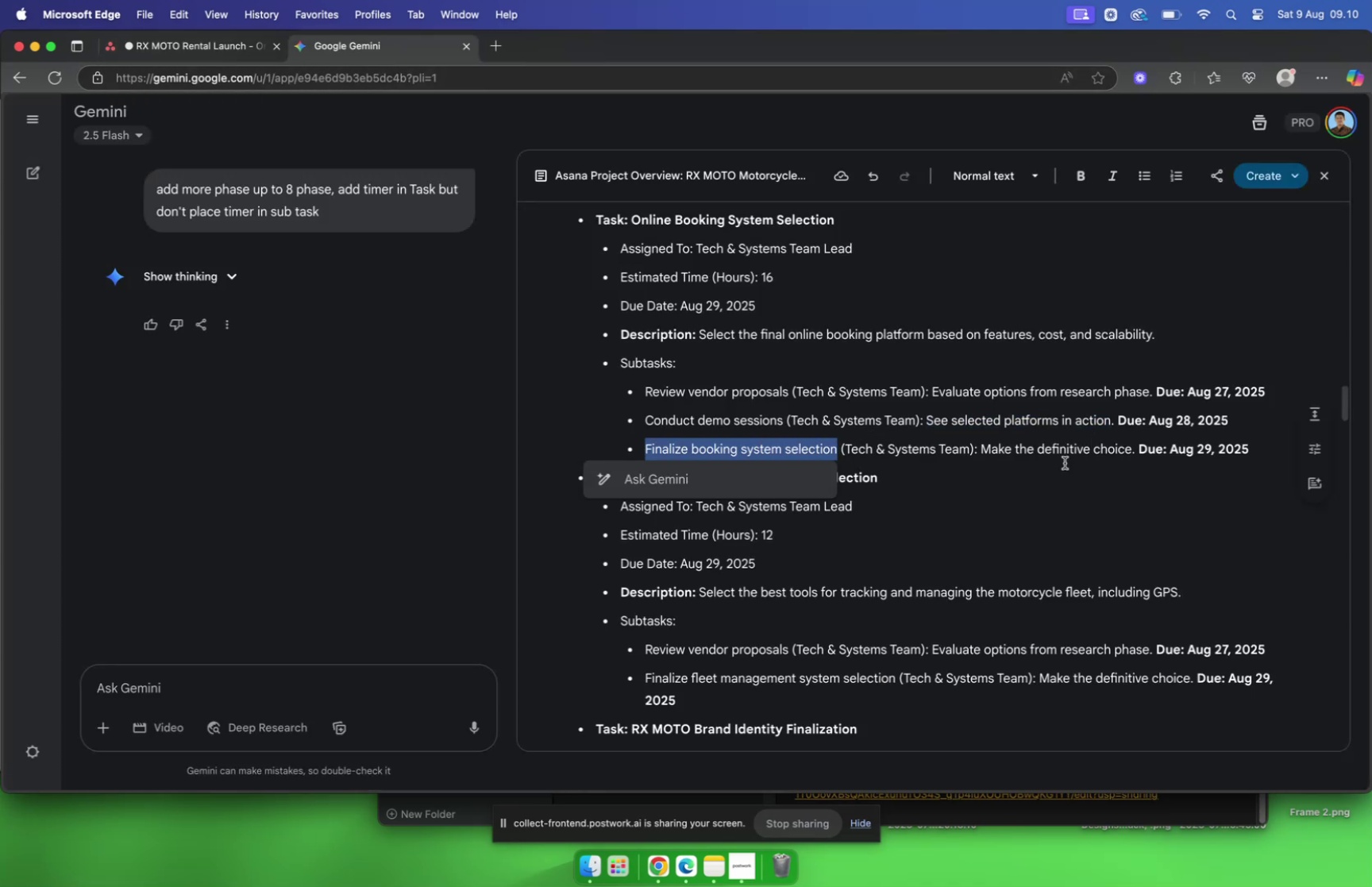 
key(Meta+C)
 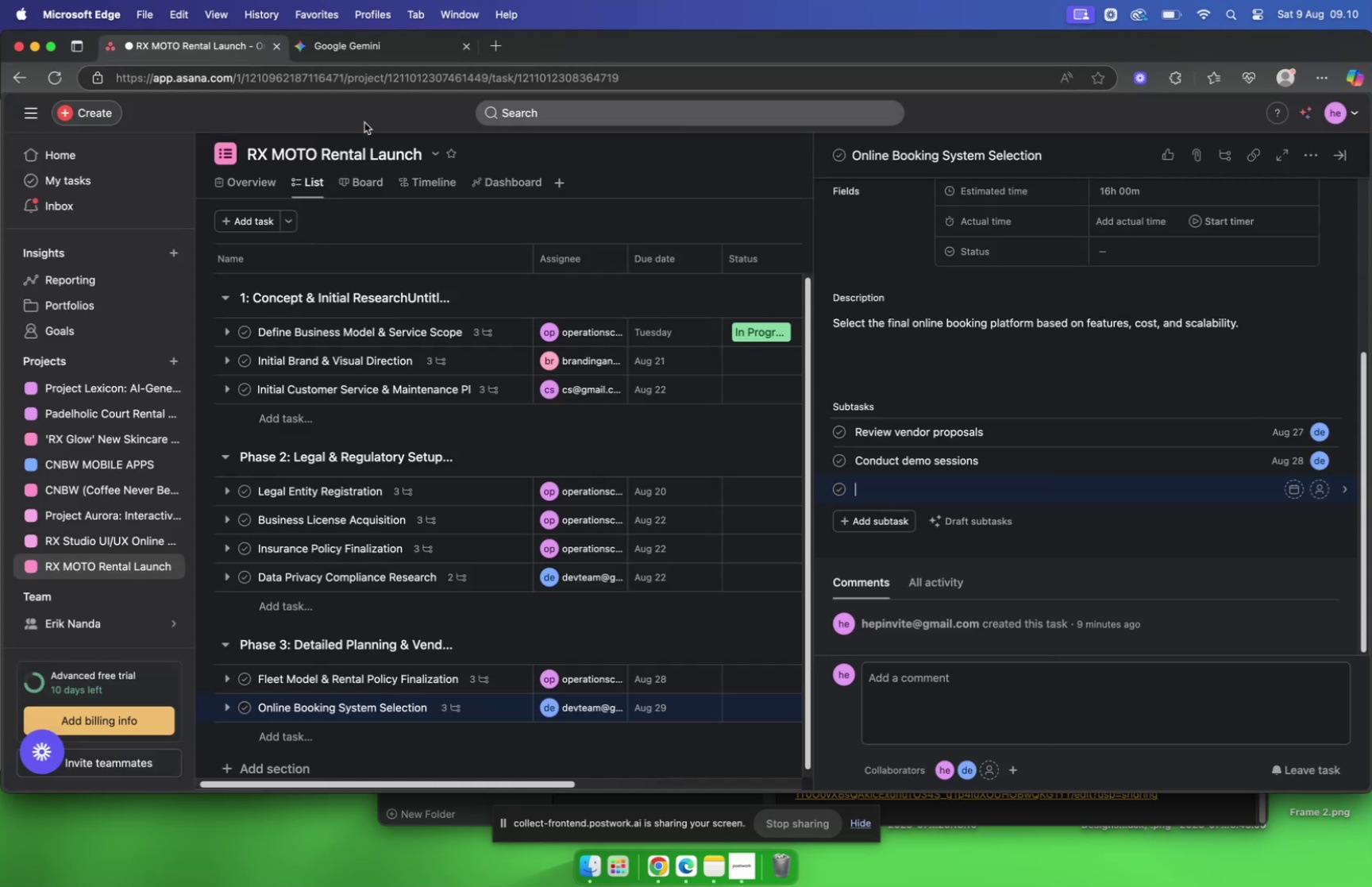 
key(Meta+V)
 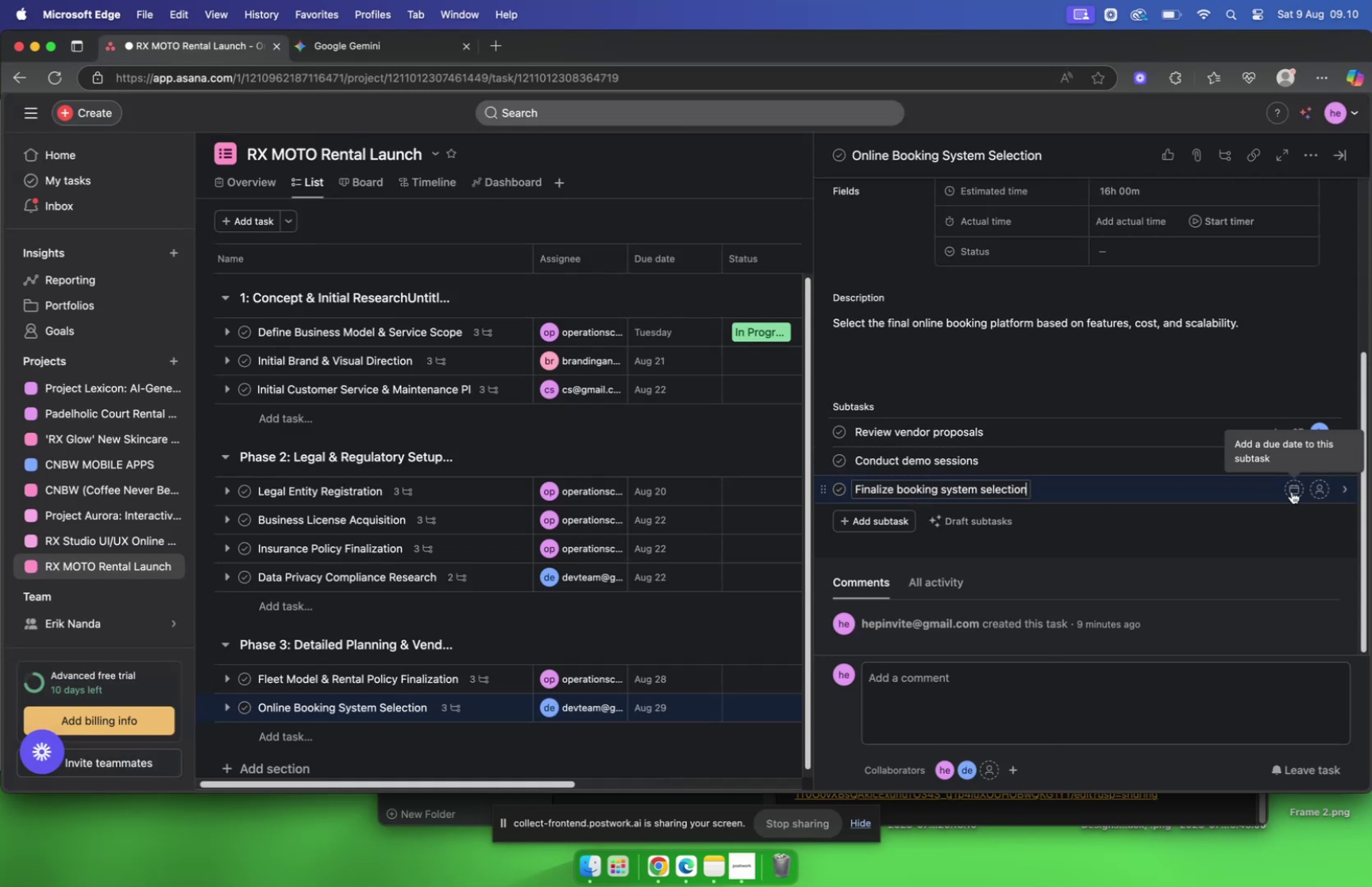 
scroll: coordinate [1100, 385], scroll_direction: up, amount: 4.0
 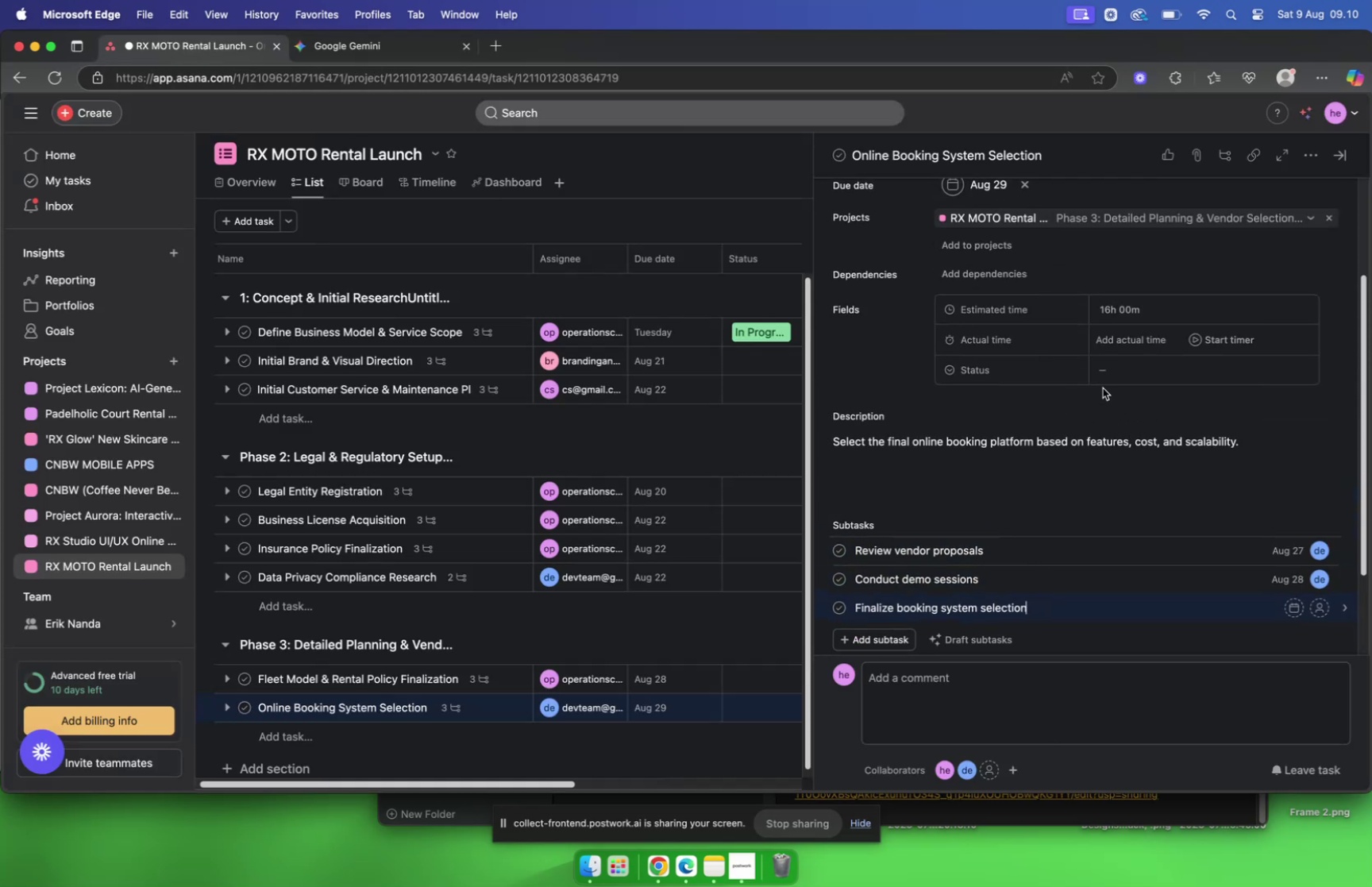 
scroll: coordinate [1104, 390], scroll_direction: none, amount: 0.0
 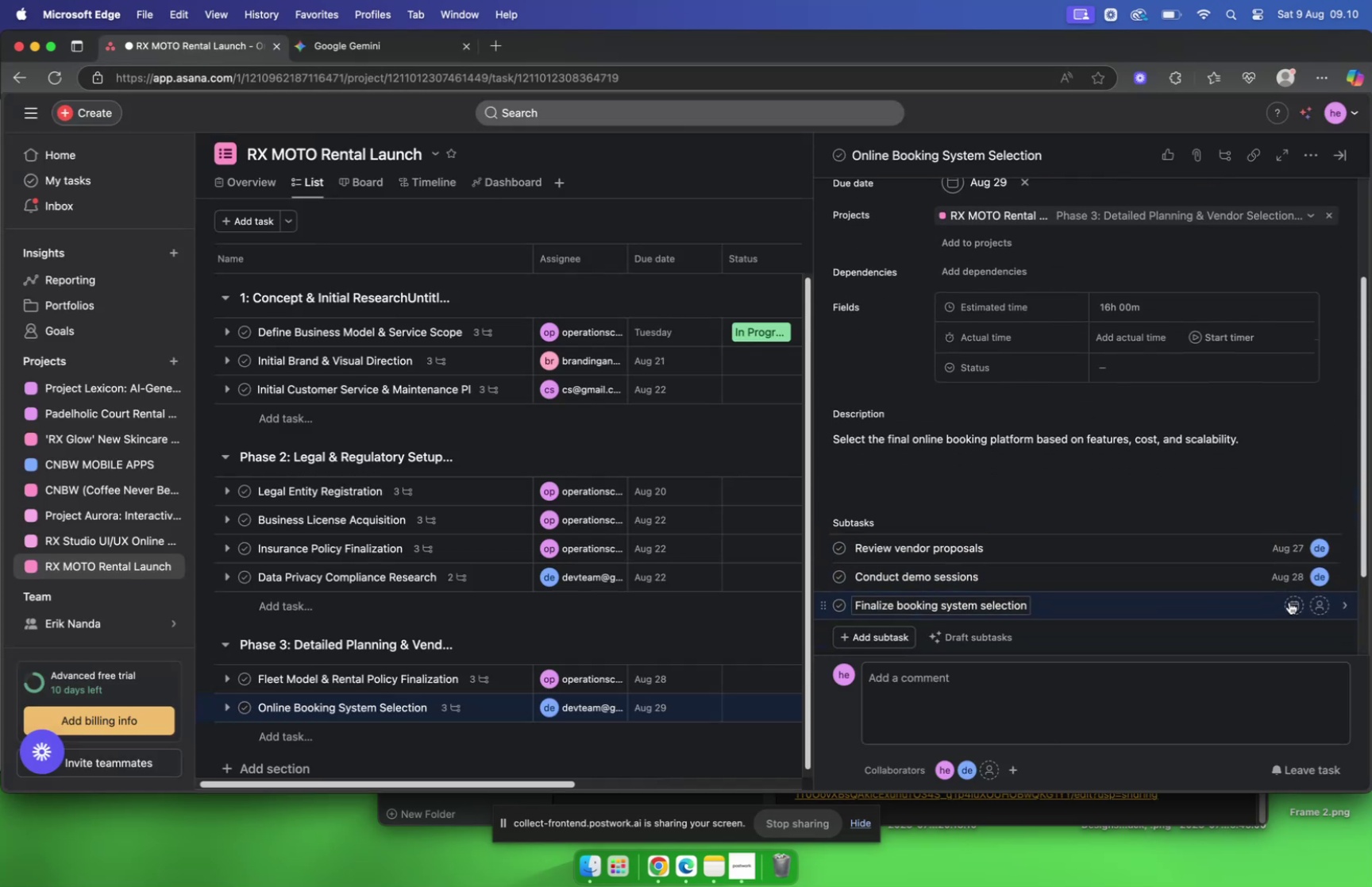 
left_click([1291, 603])
 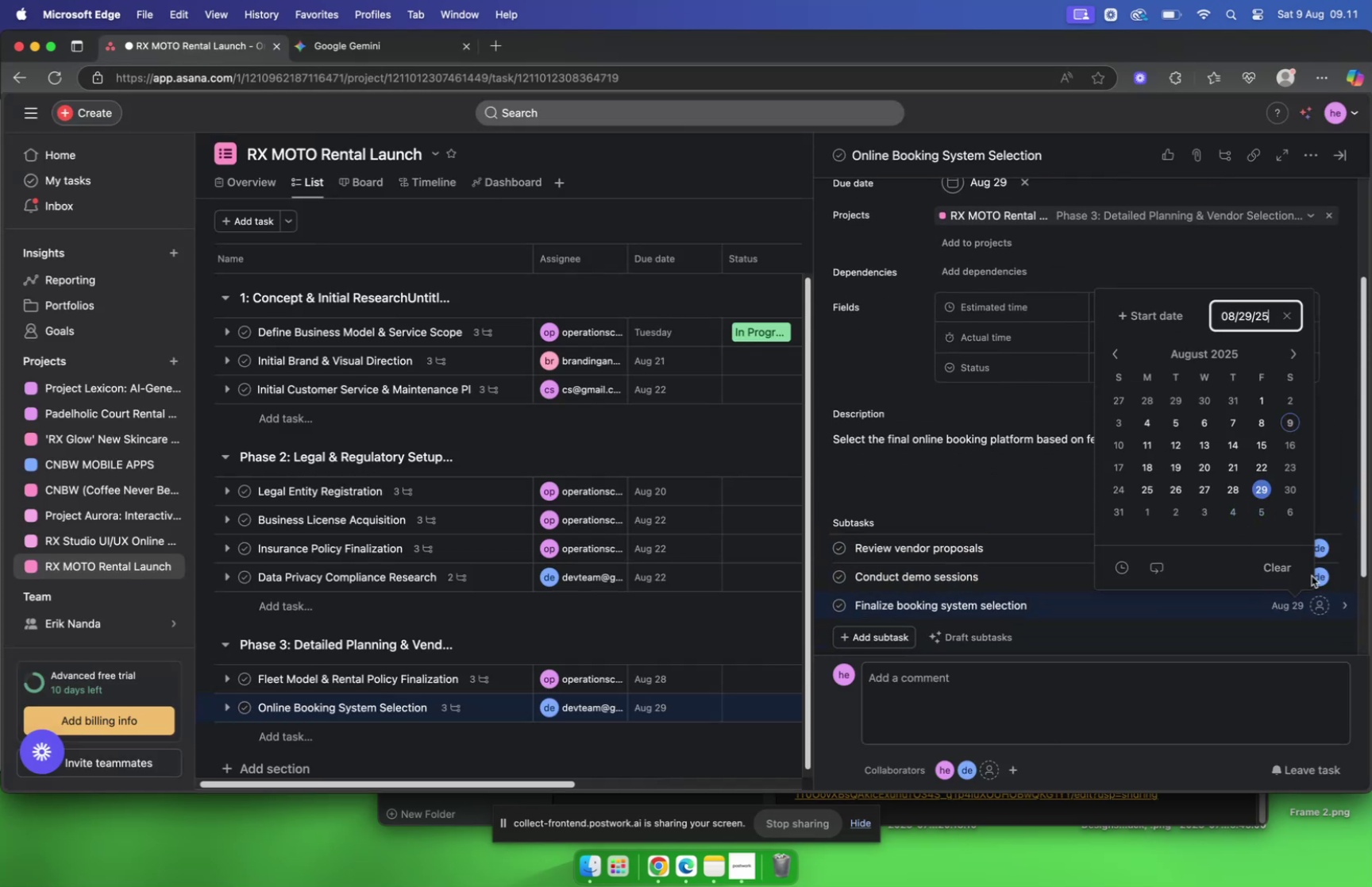 
left_click([1317, 605])
 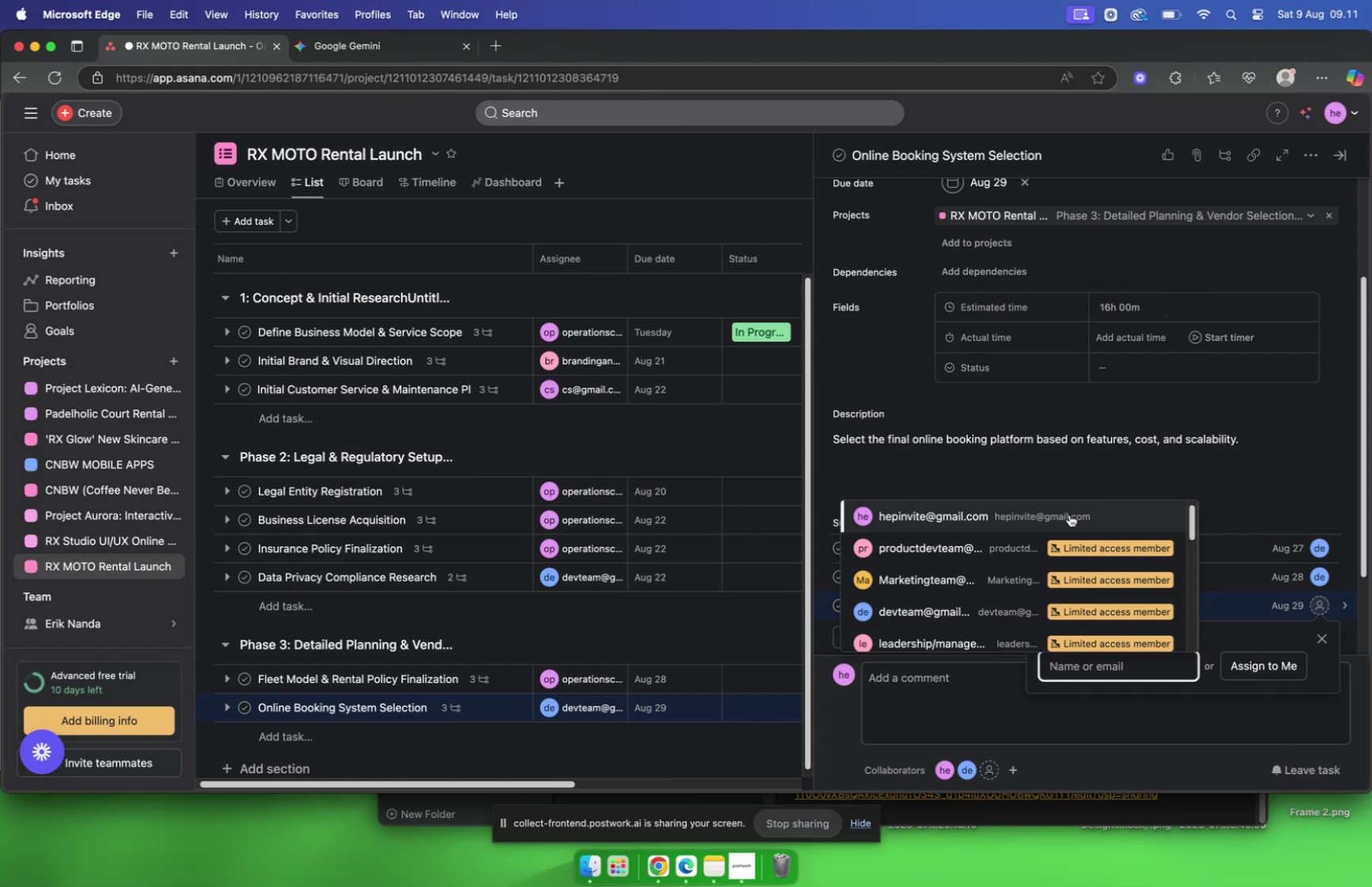 
type(dev)
 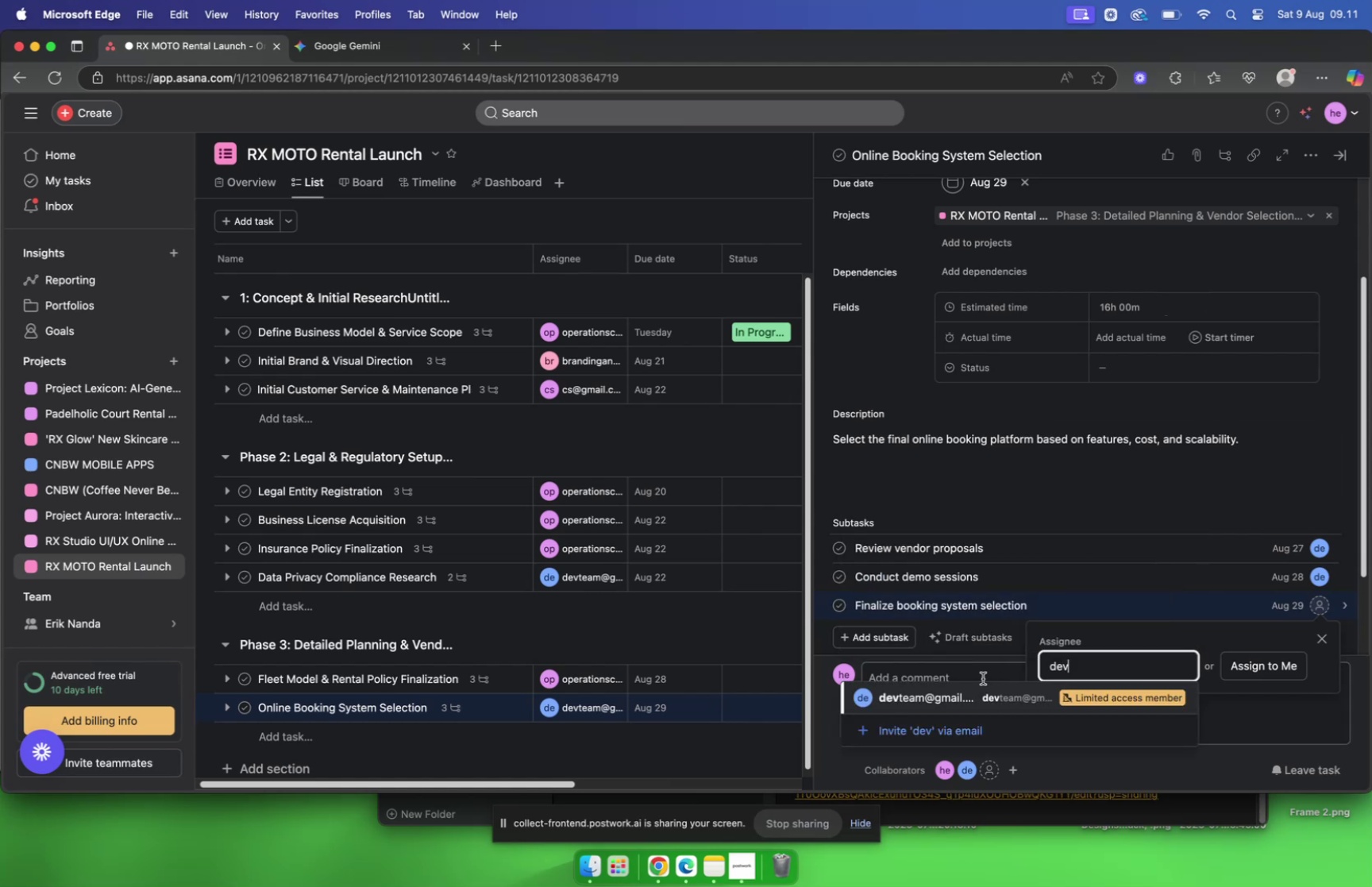 
left_click([957, 699])
 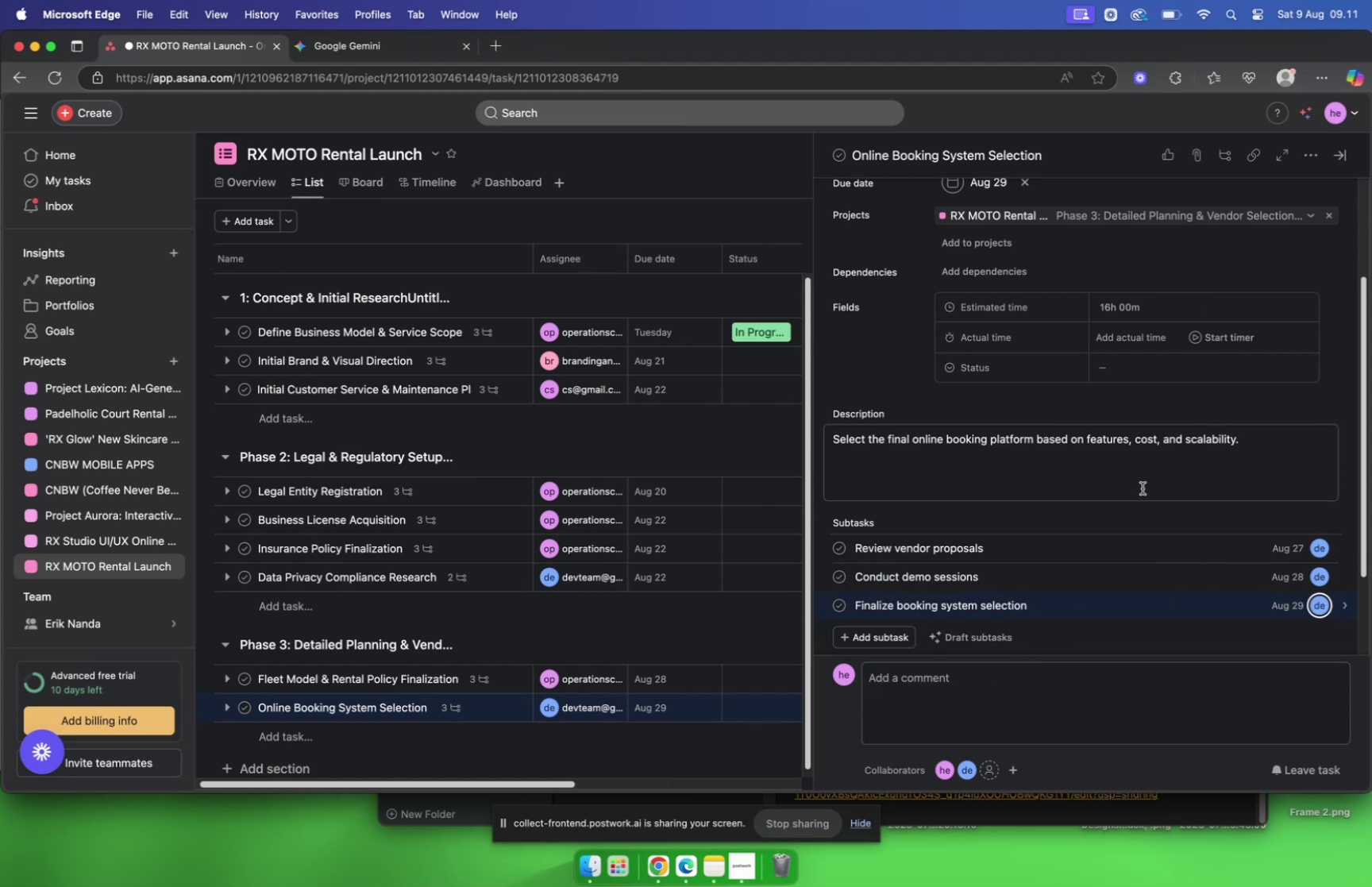 
scroll: coordinate [902, 227], scroll_direction: up, amount: 8.0
 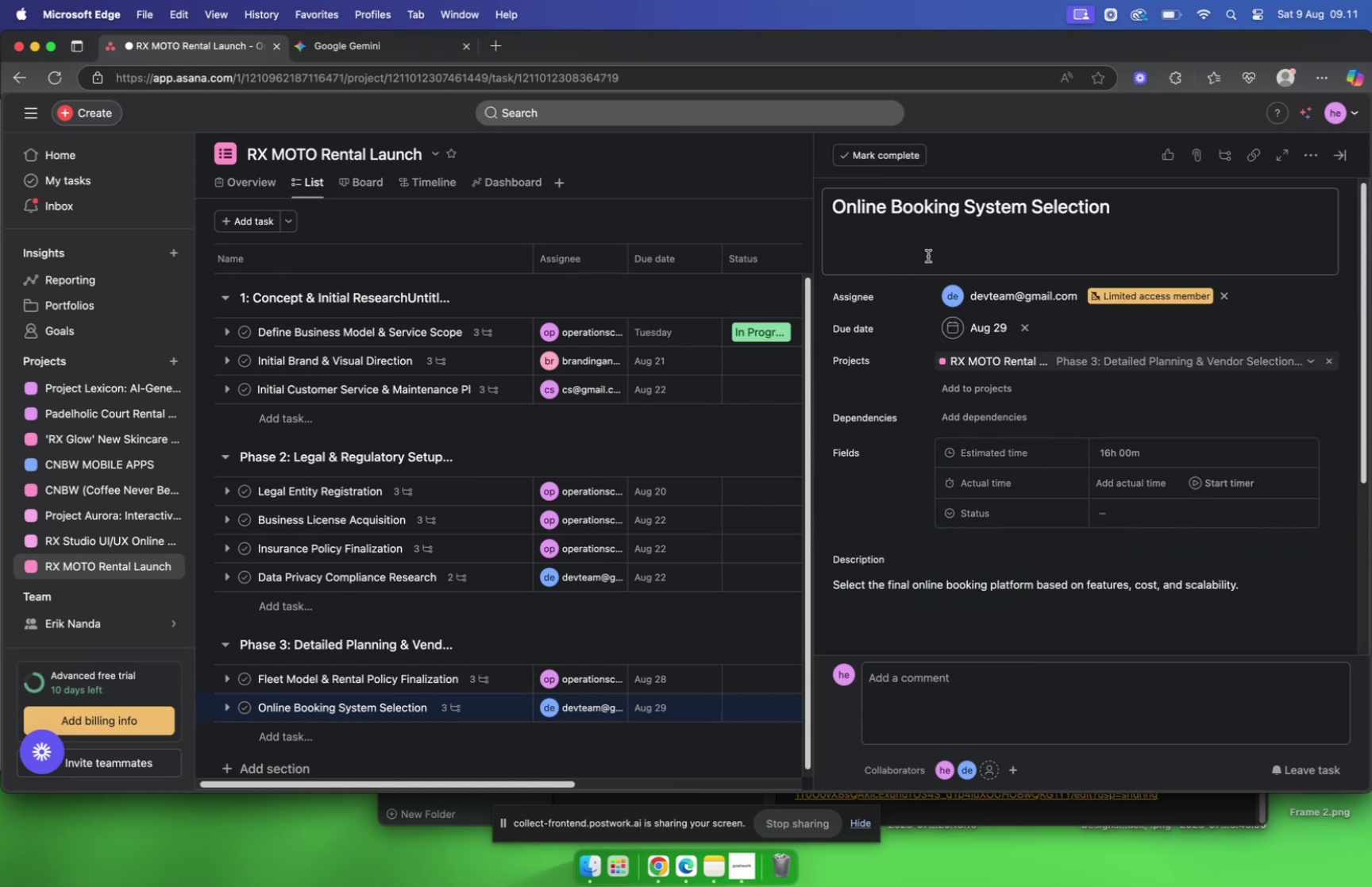 
scroll: coordinate [1062, 291], scroll_direction: down, amount: 1.0
 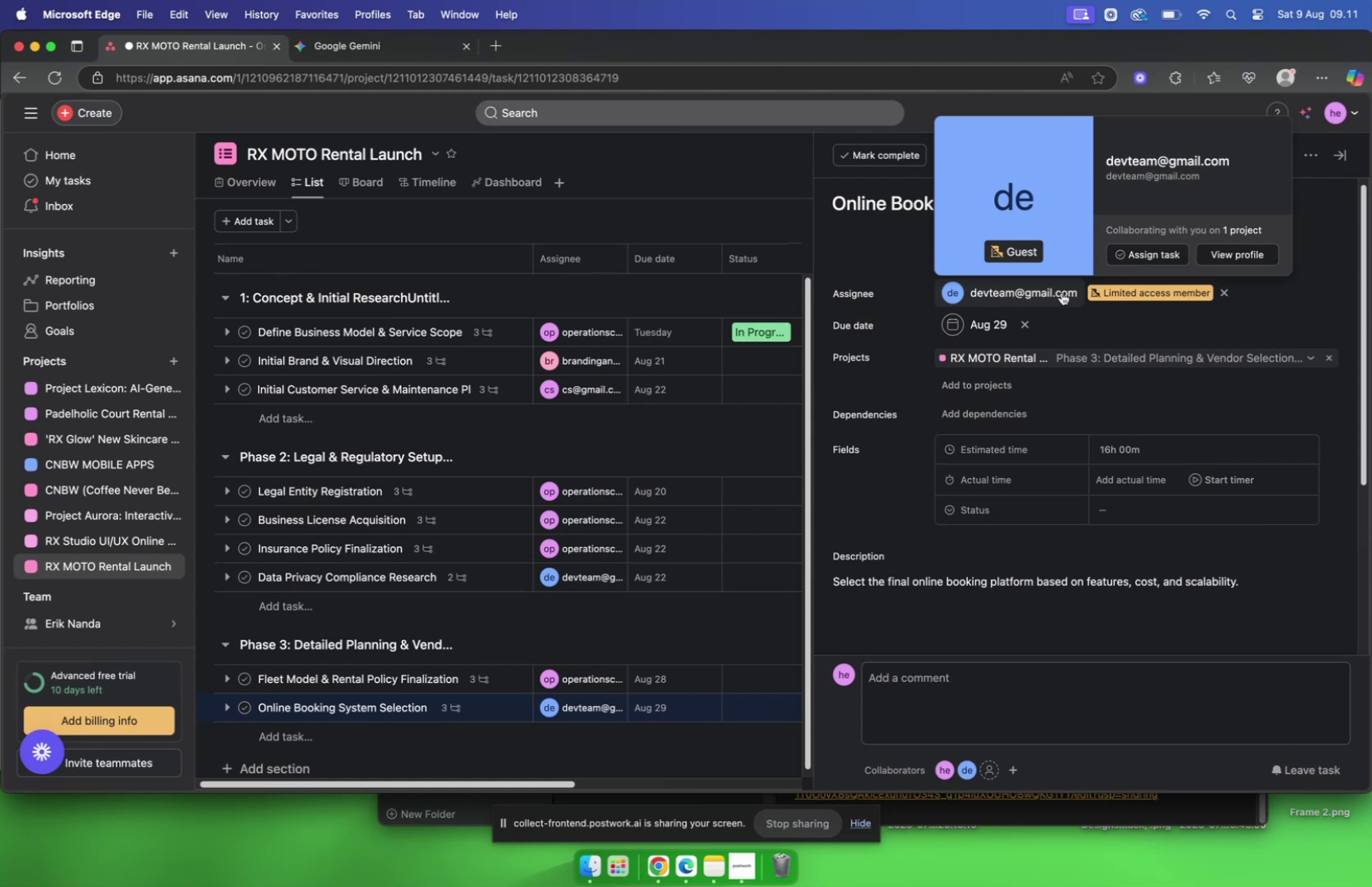 
scroll: coordinate [988, 268], scroll_direction: up, amount: 26.0
 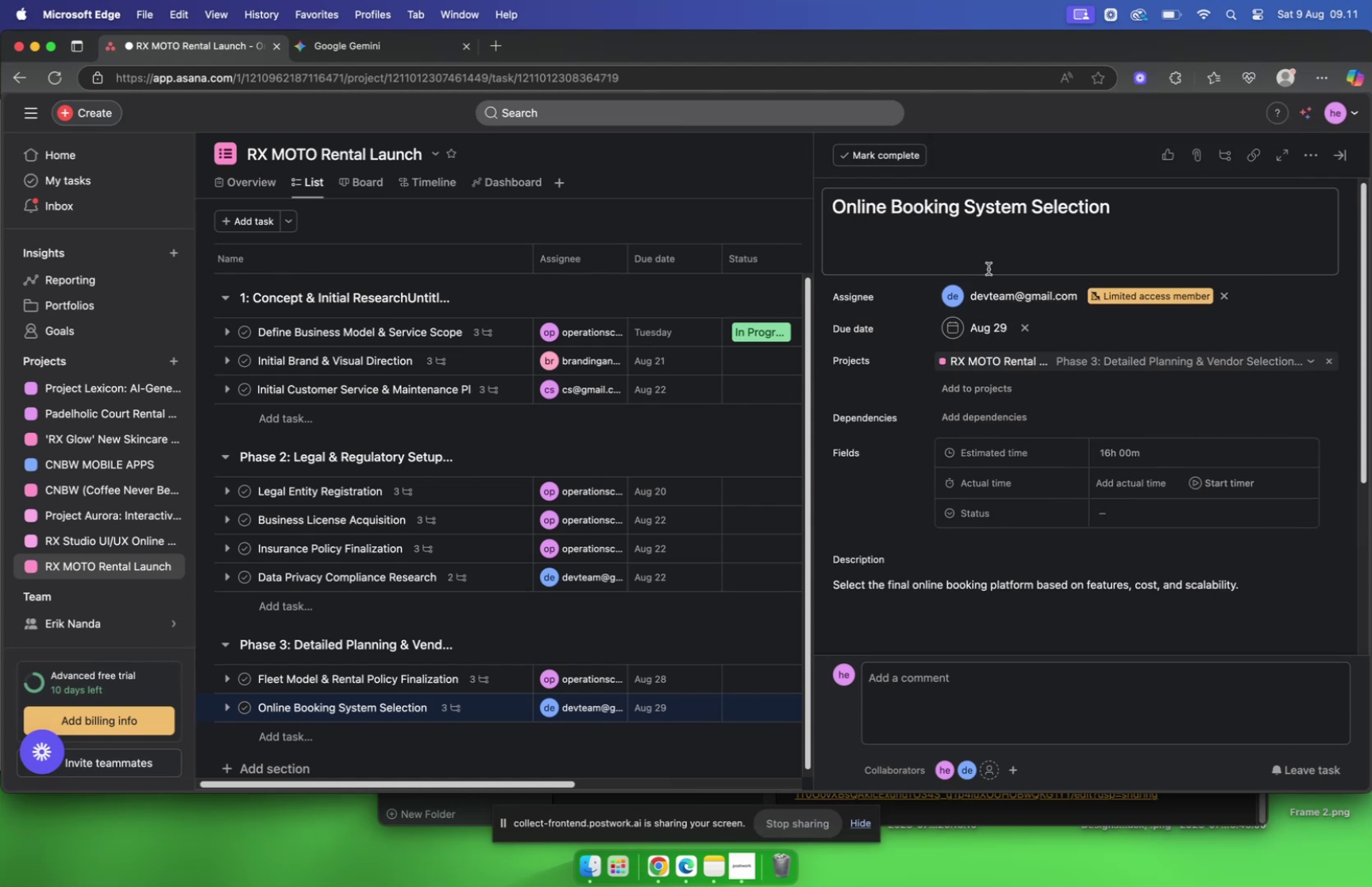 
scroll: coordinate [989, 268], scroll_direction: down, amount: 1.0
 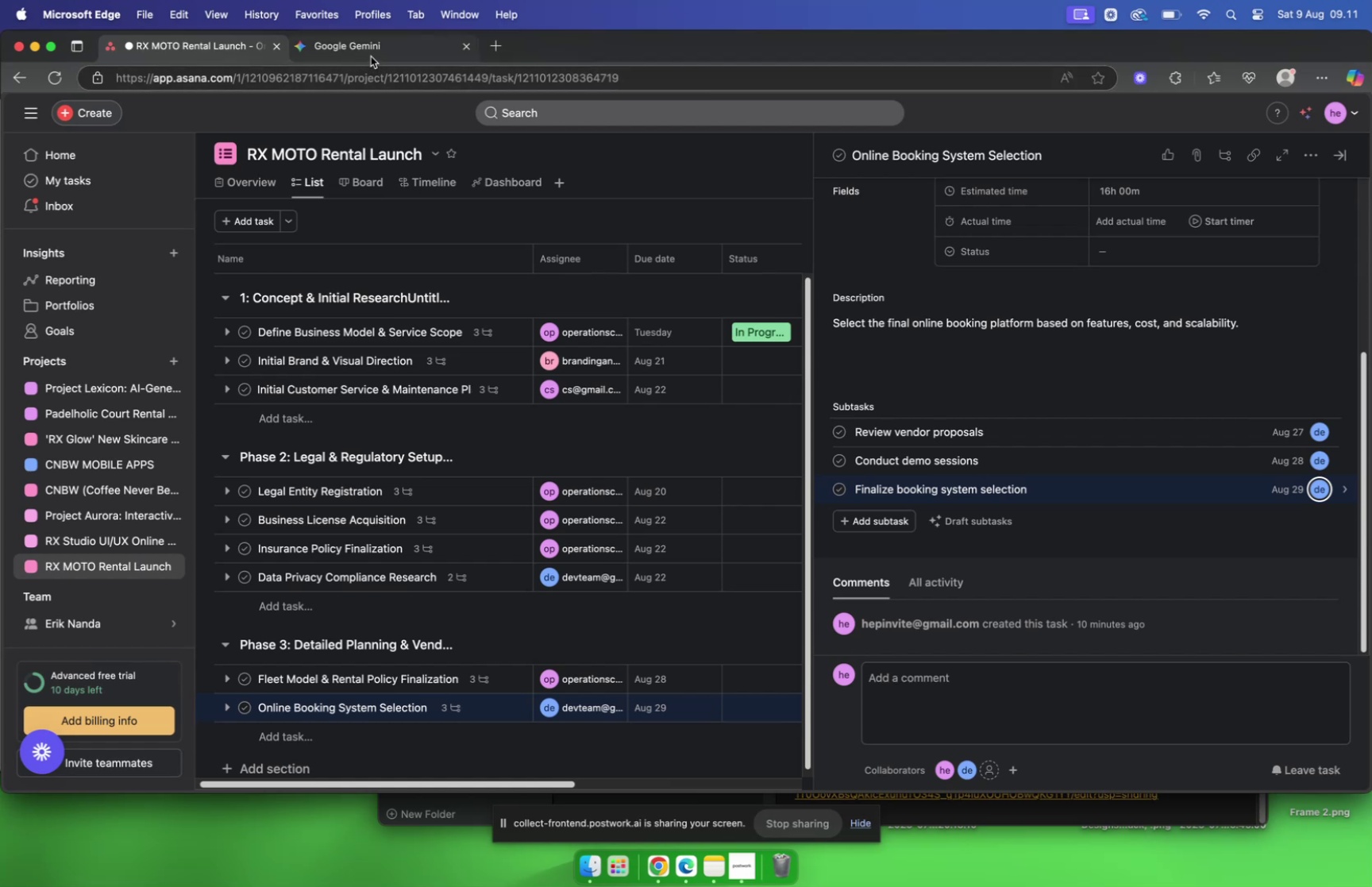 
wait(6.95)
 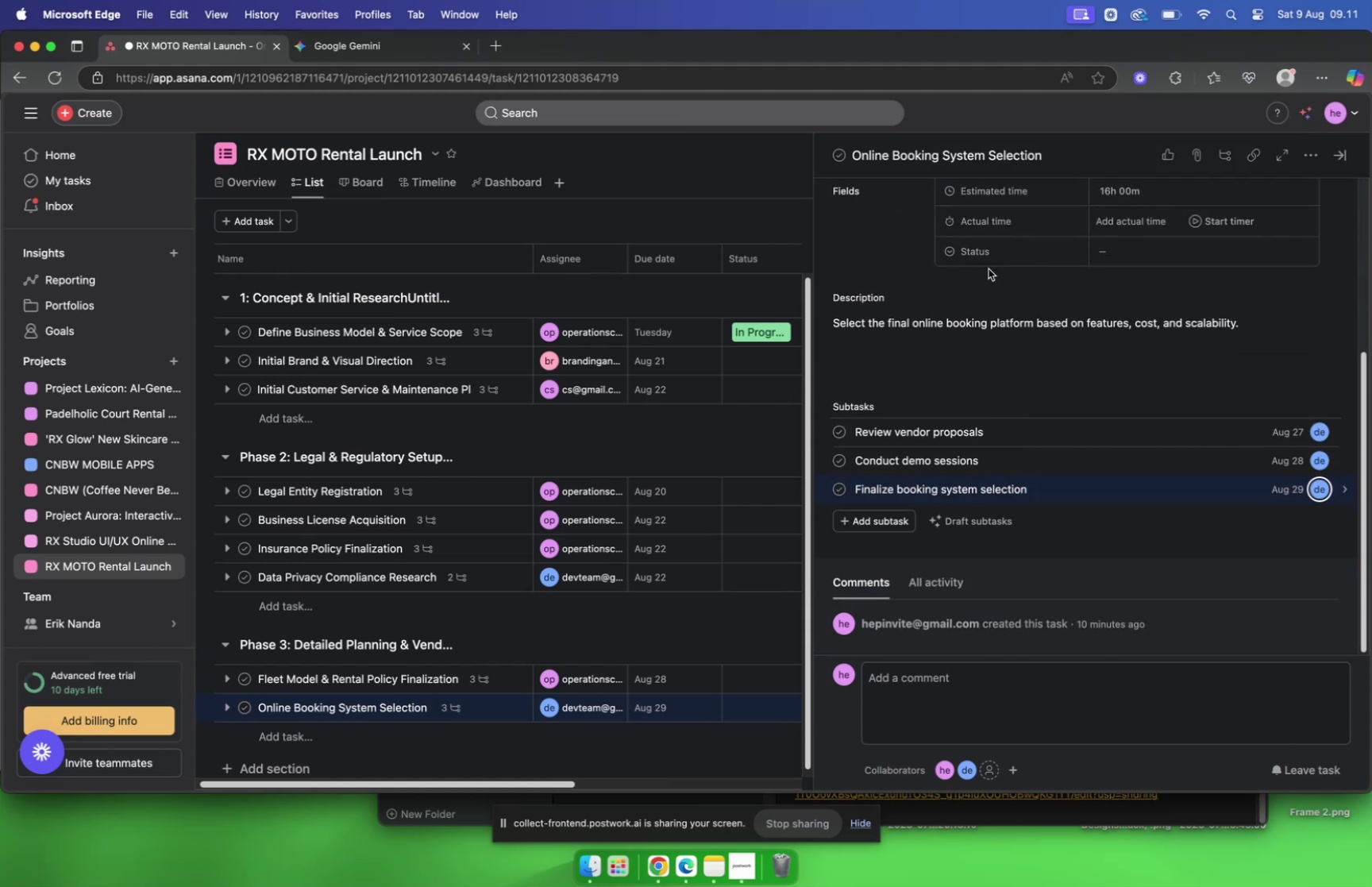 
left_click([371, 56])
 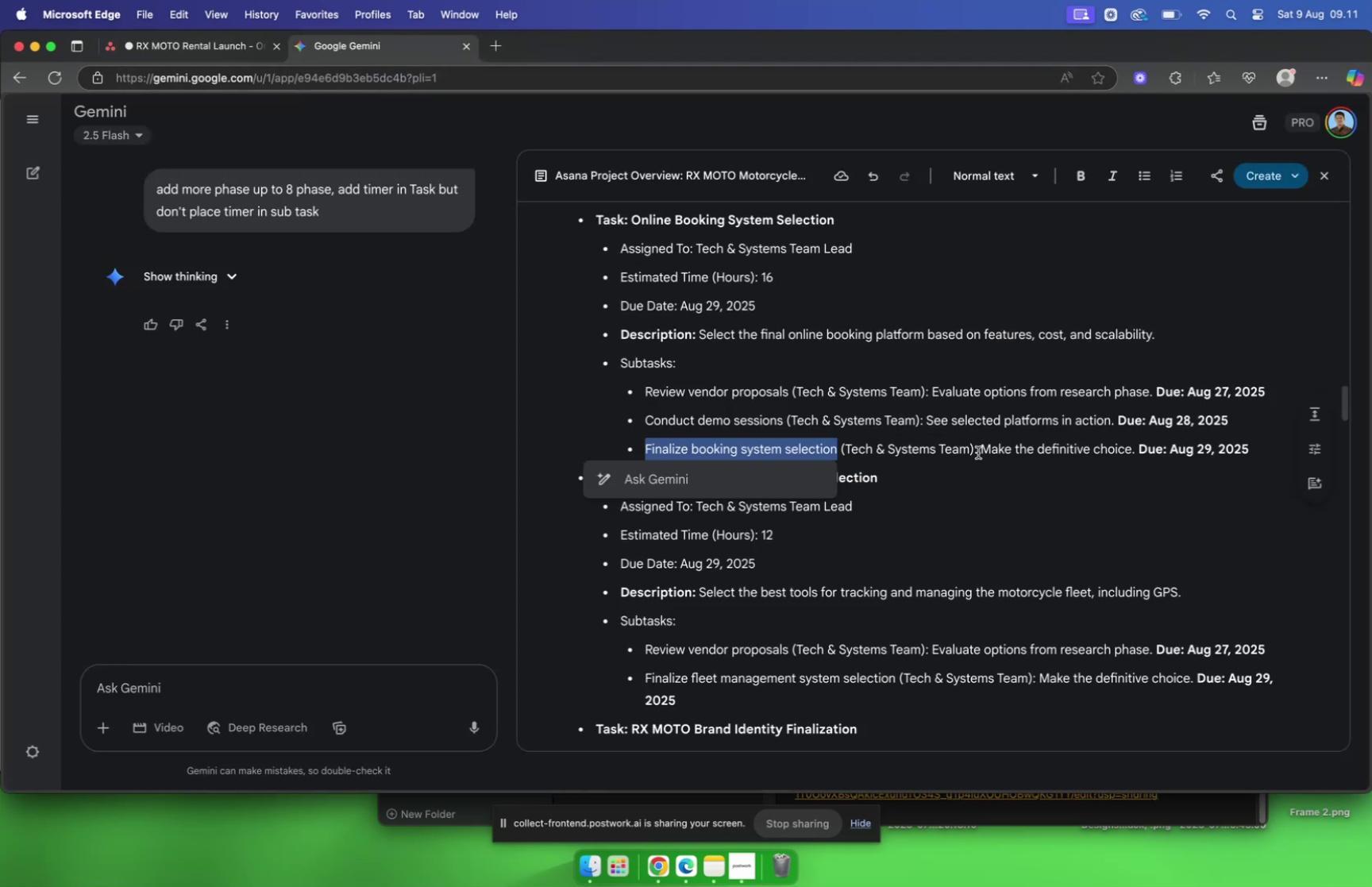 
left_click_drag(start_coordinate=[989, 446], to_coordinate=[1128, 453])
 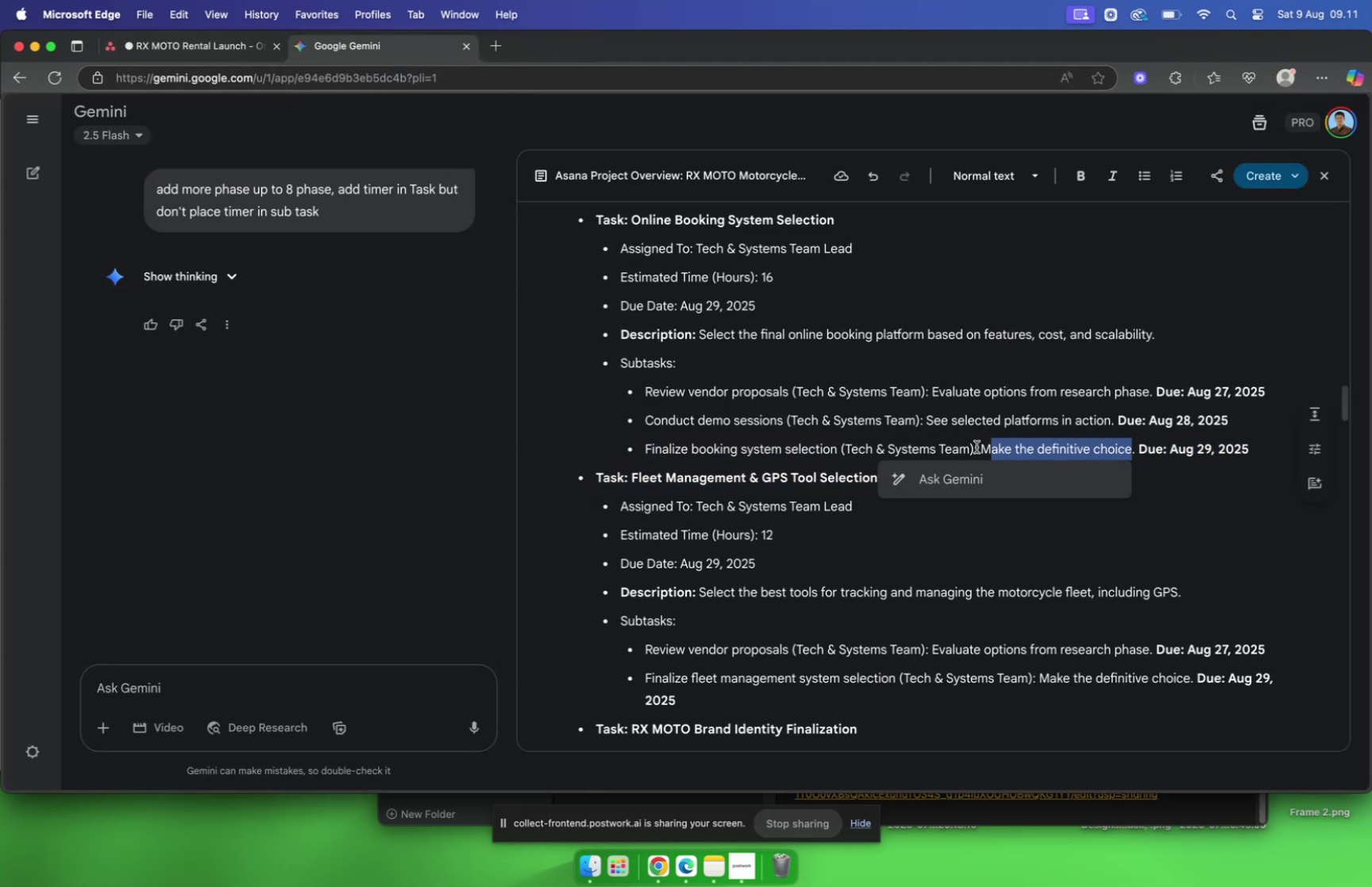 
left_click_drag(start_coordinate=[981, 446], to_coordinate=[1130, 447])
 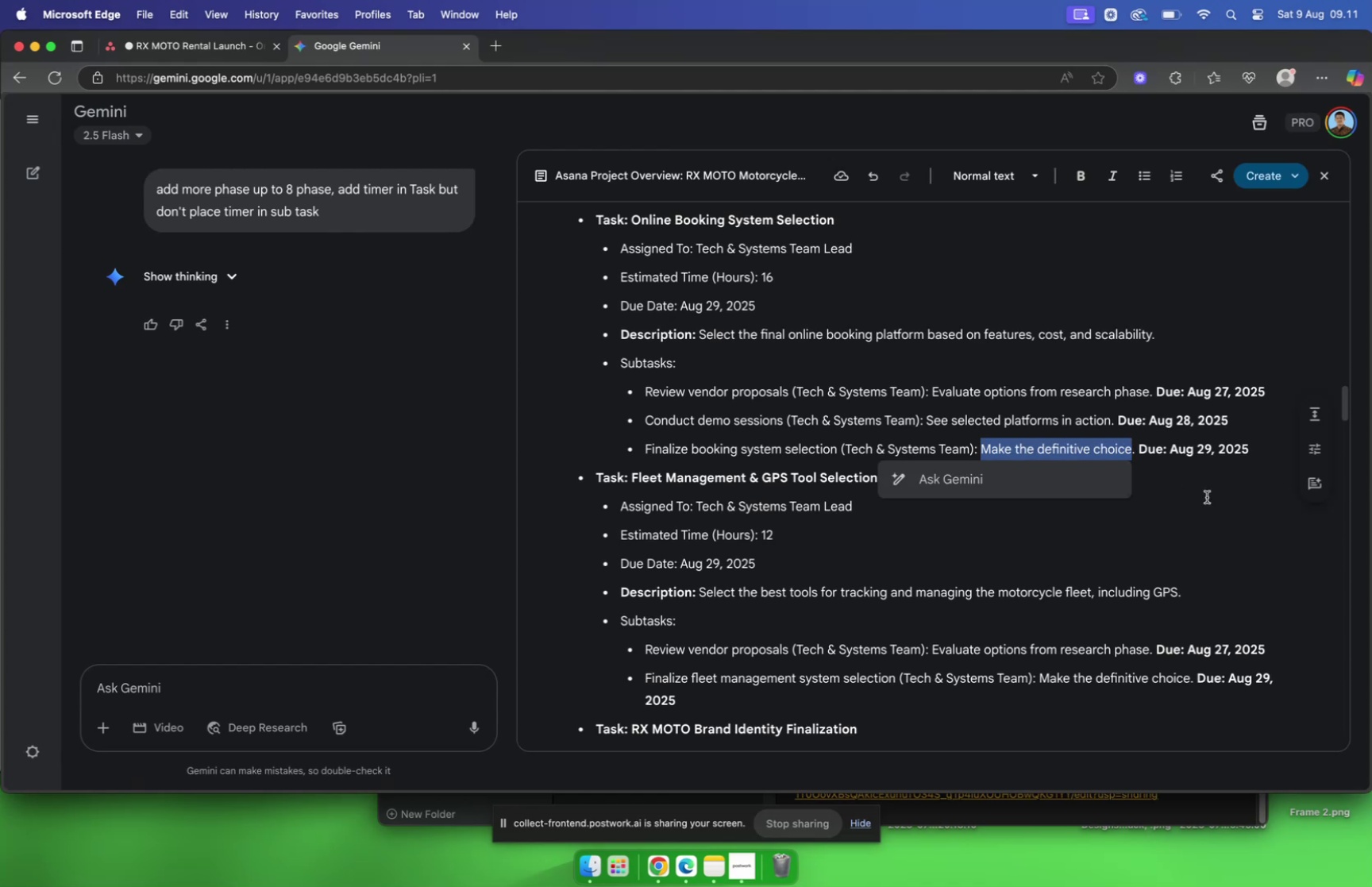 
key(Meta+C)
 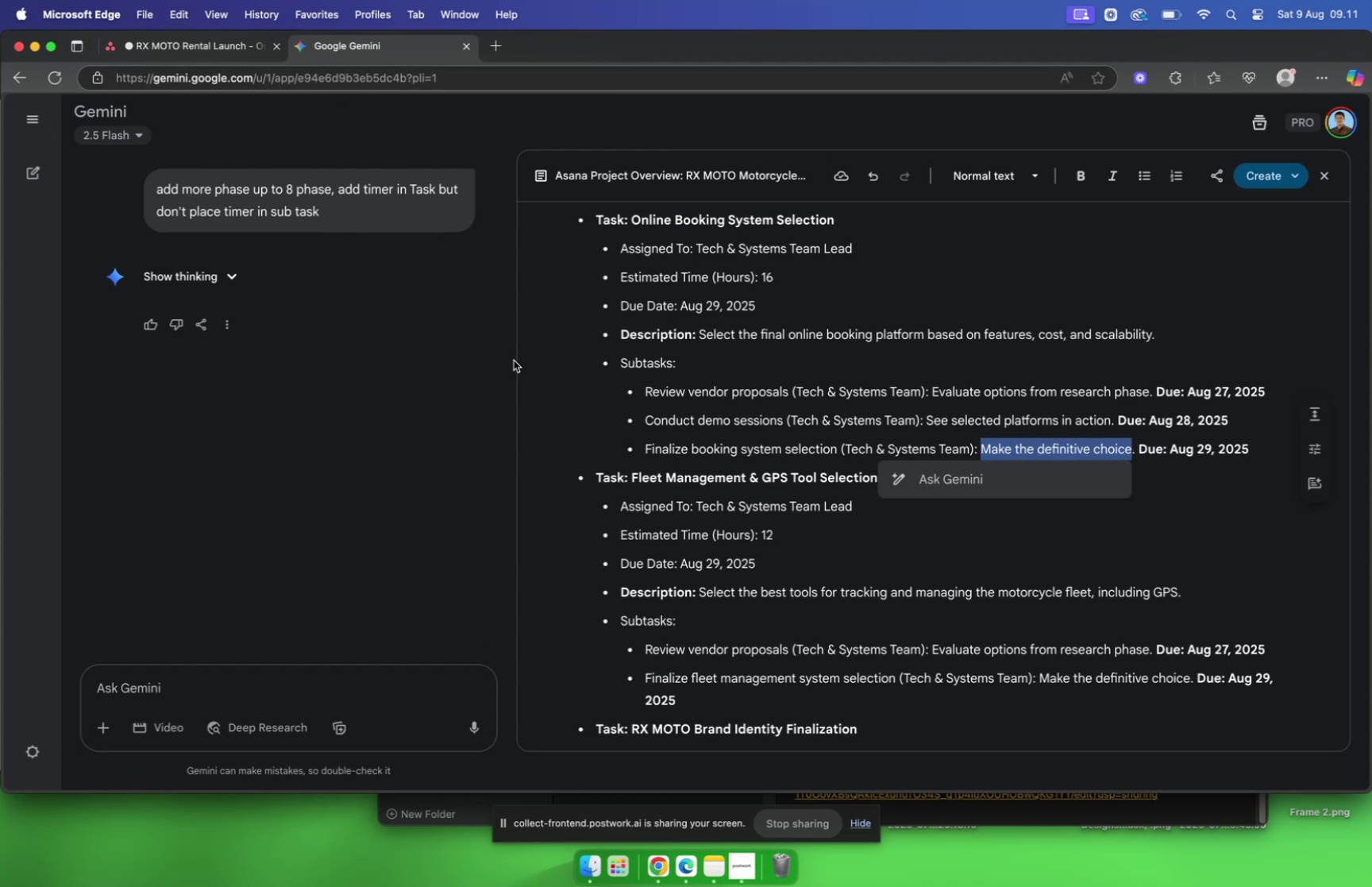 
left_click([516, 362])
 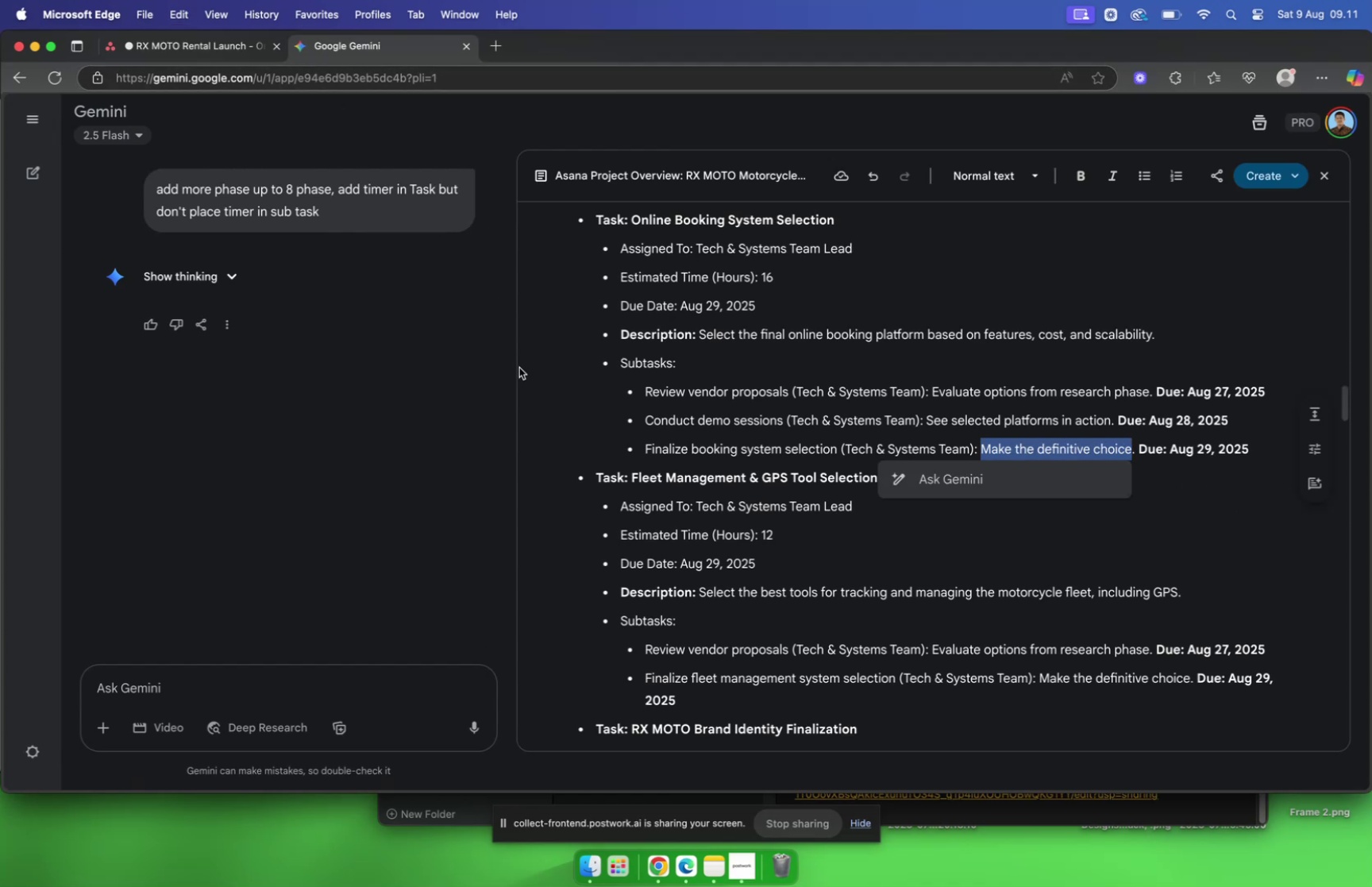 
left_click([519, 367])
 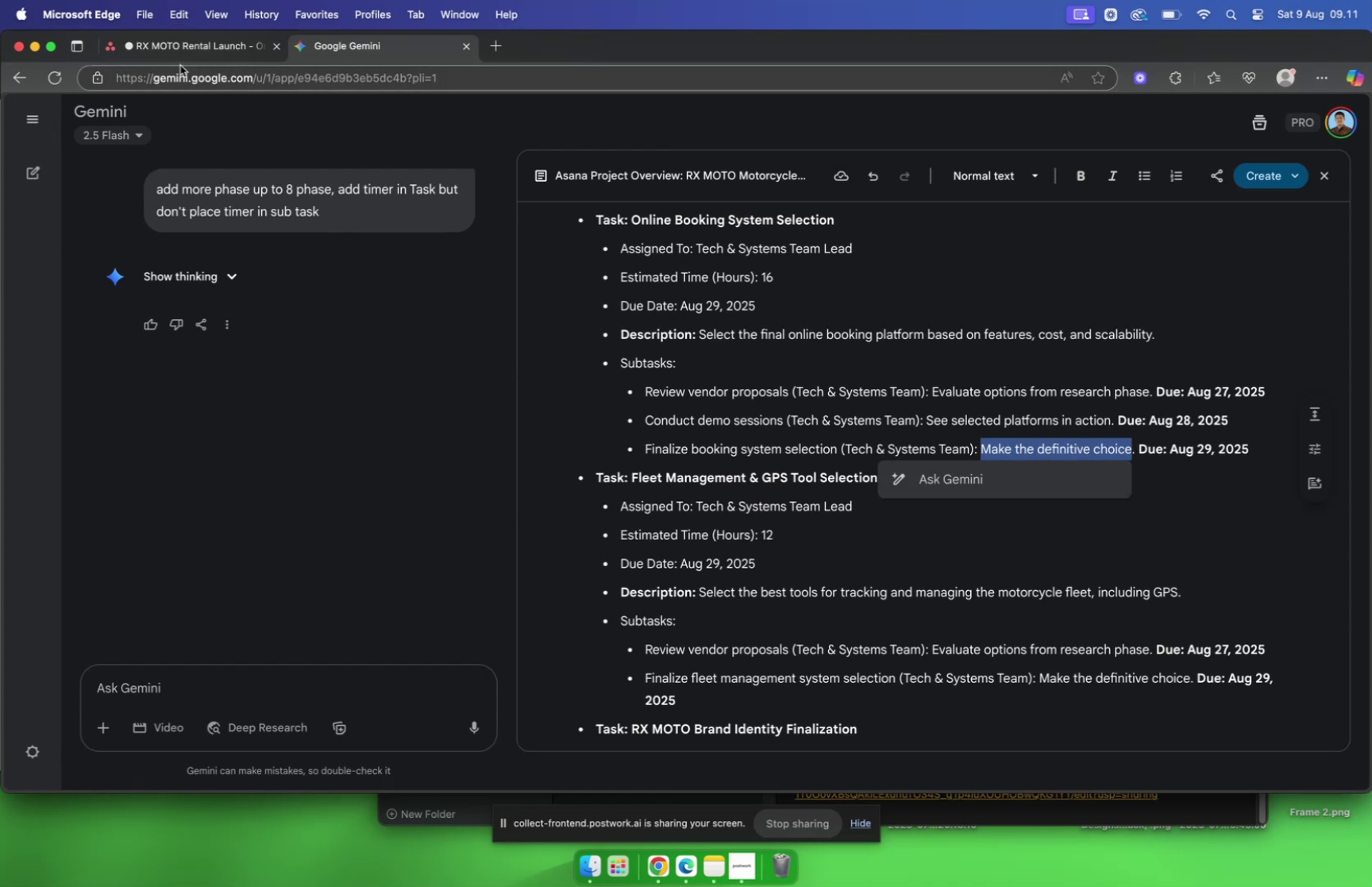 
left_click([176, 50])
 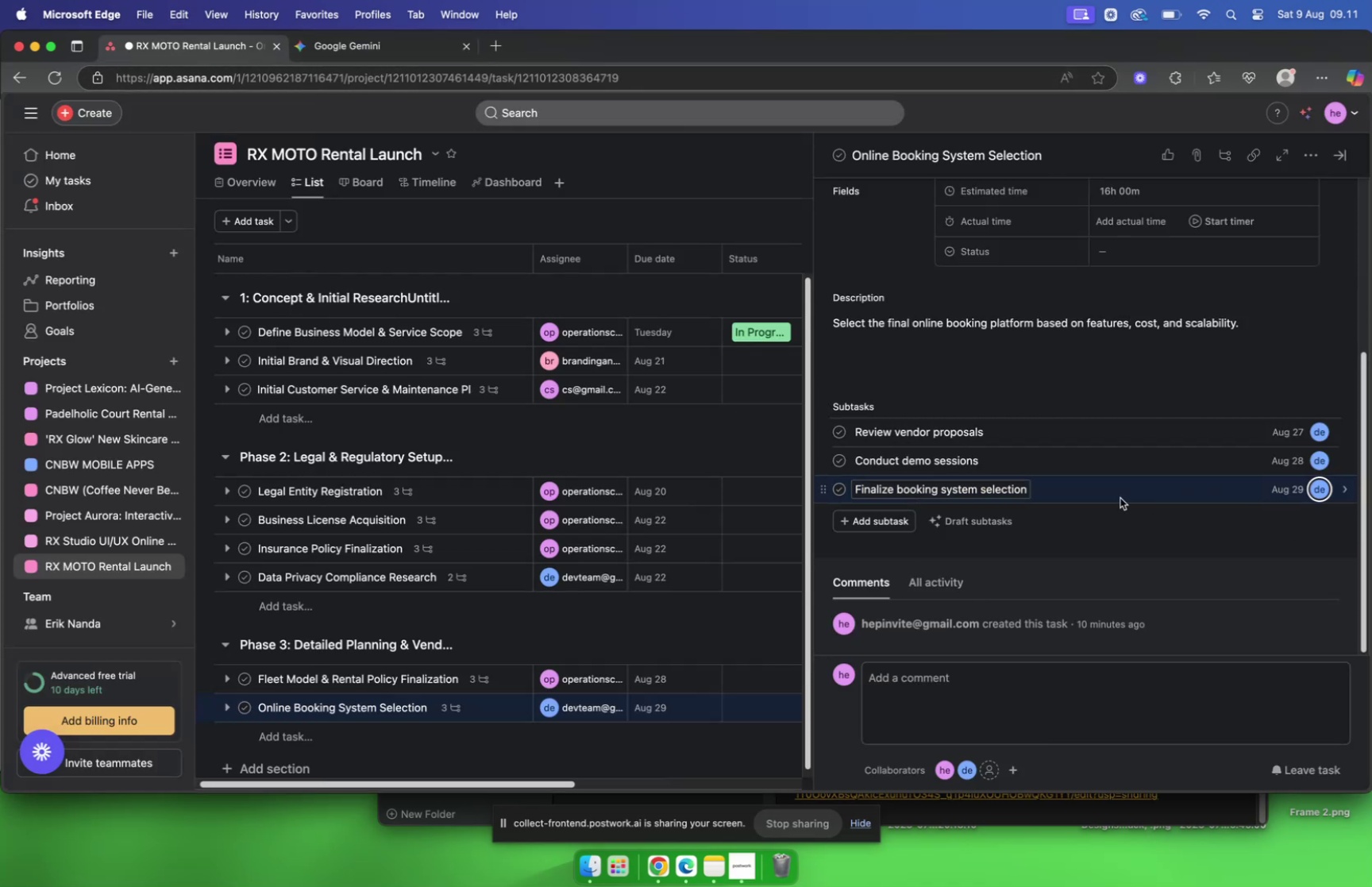 
left_click([1120, 496])
 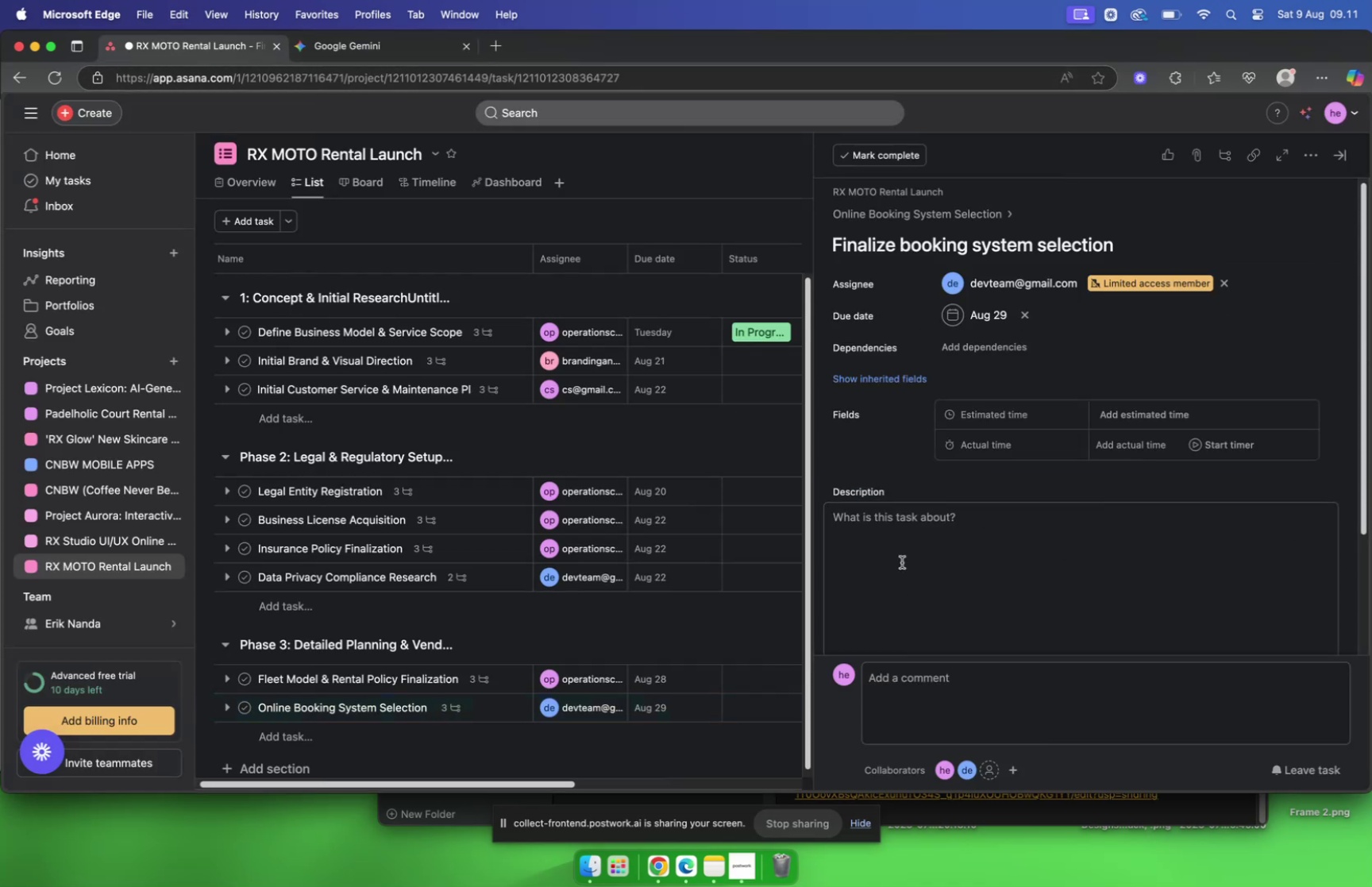 
left_click([912, 531])
 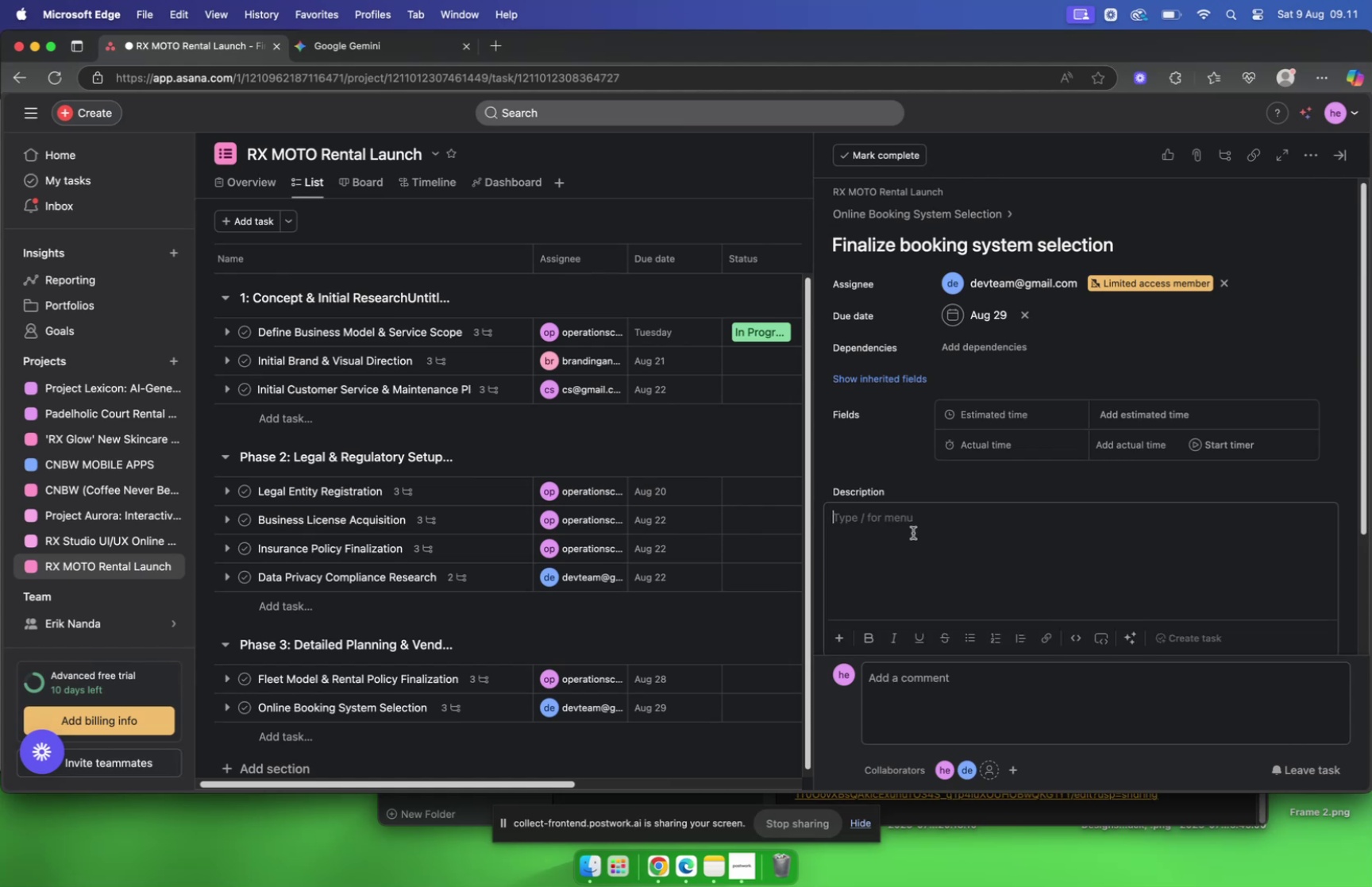 
key(Meta+V)
 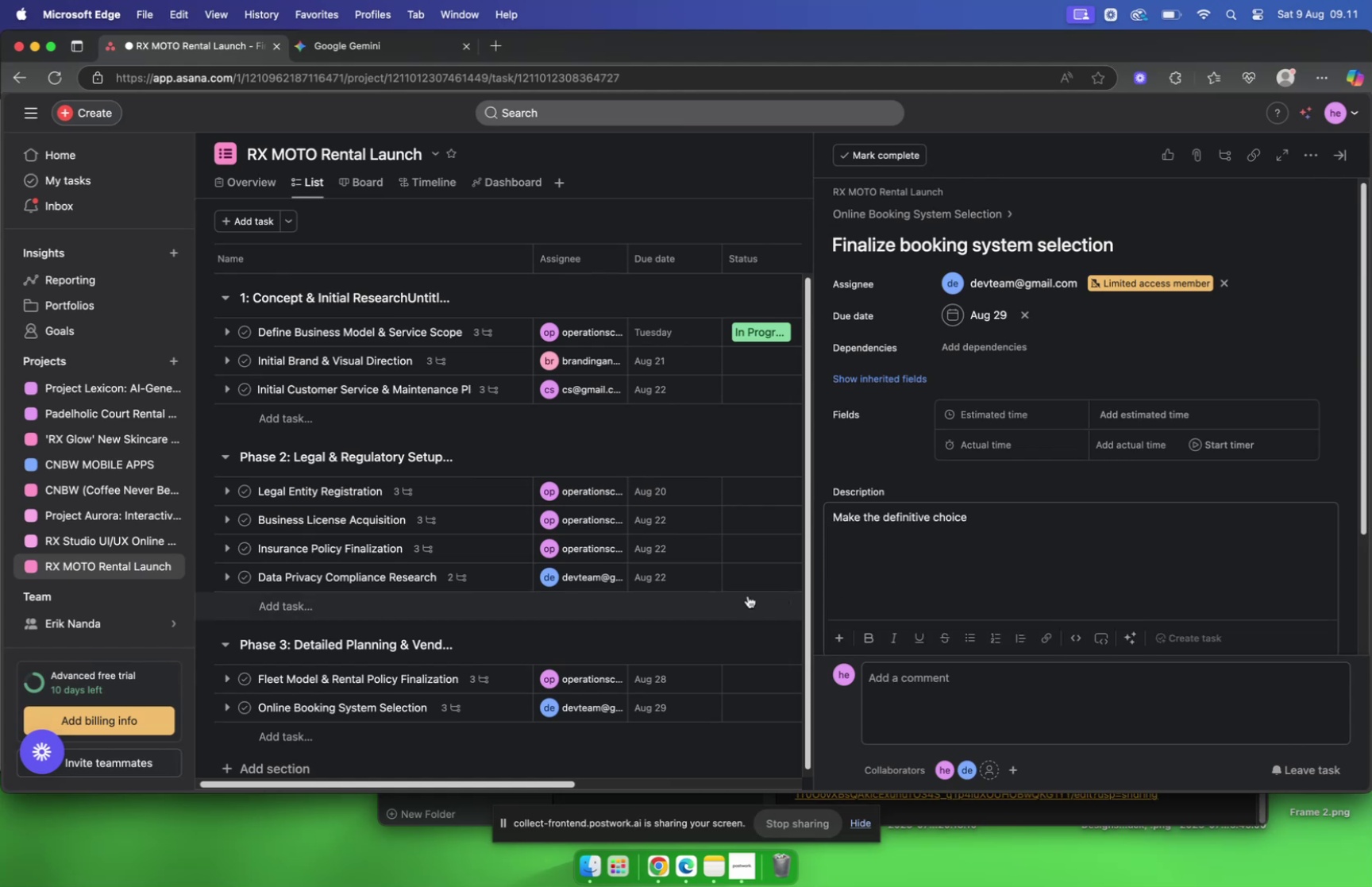 
scroll: coordinate [582, 604], scroll_direction: down, amount: 5.0
 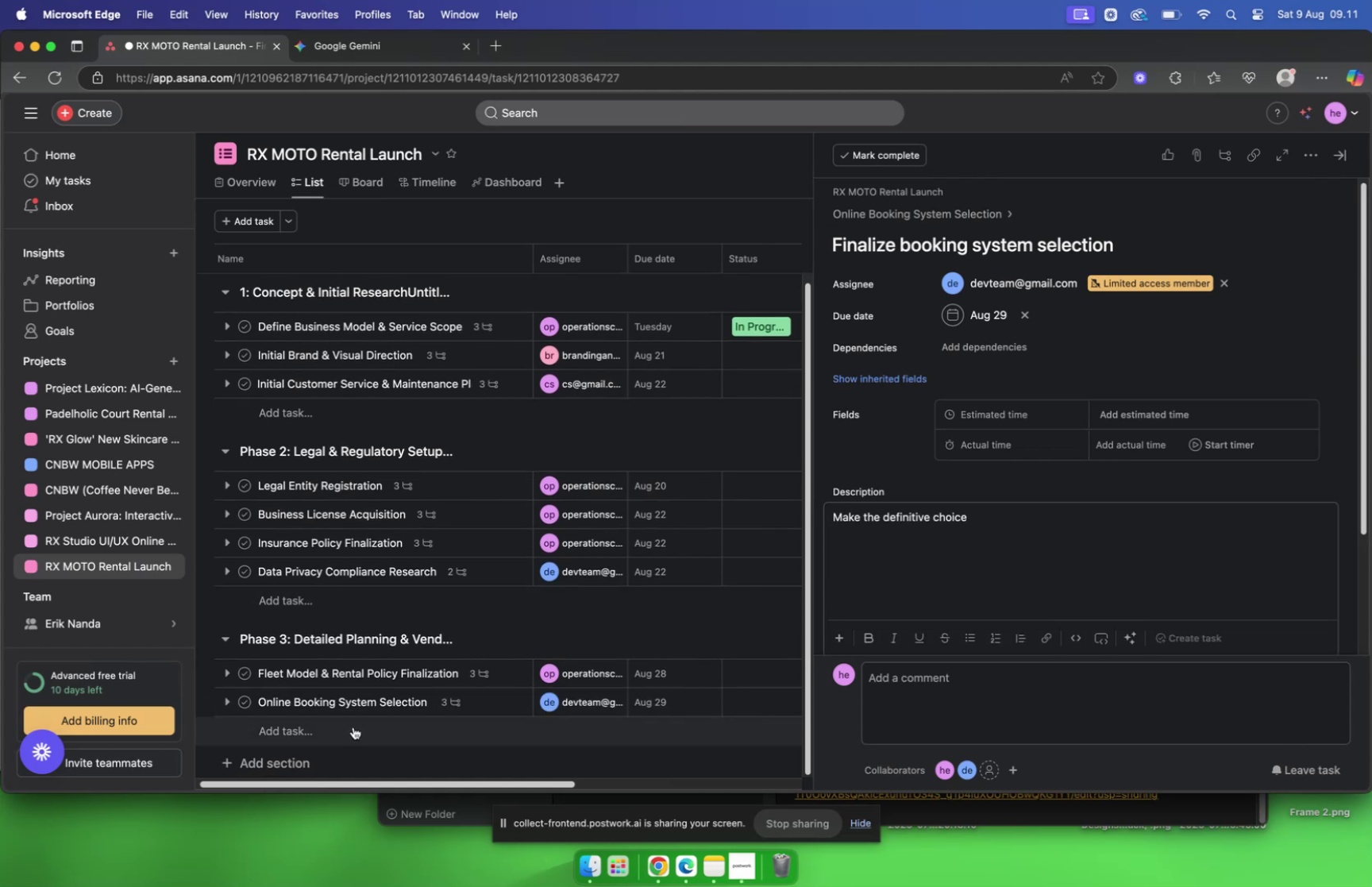 
left_click([341, 730])
 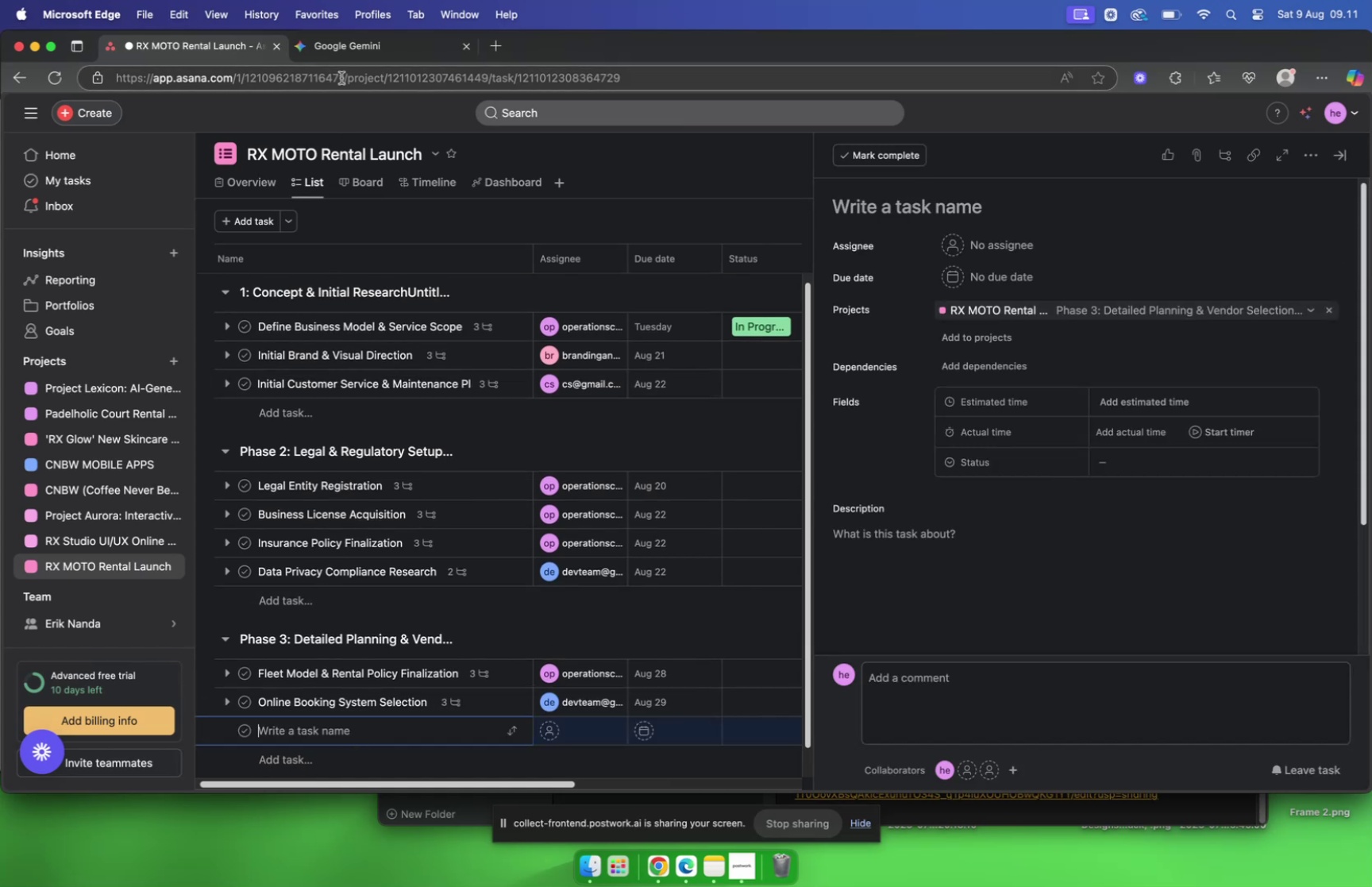 
left_click([370, 47])
 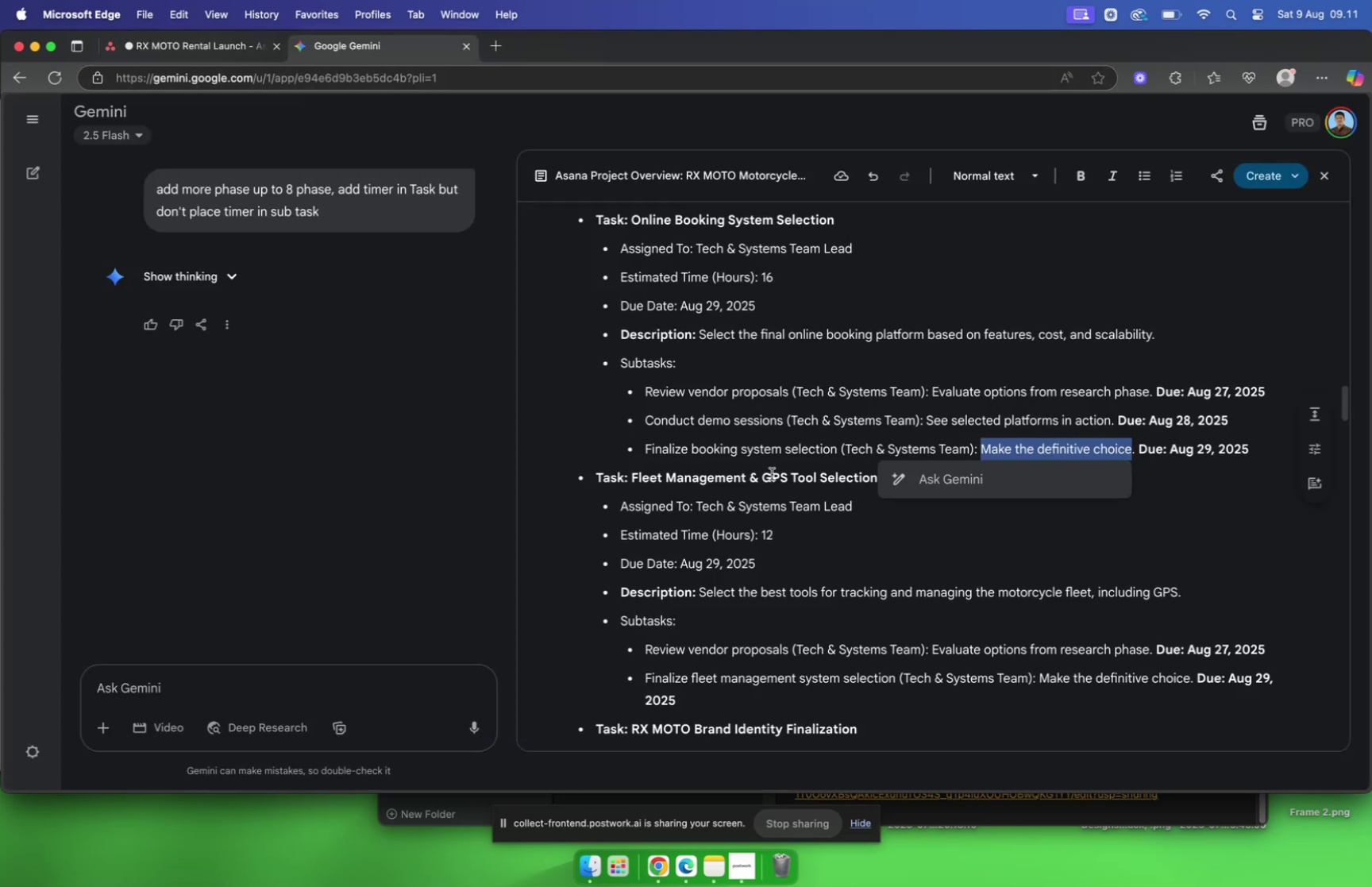 
scroll: coordinate [761, 474], scroll_direction: down, amount: 2.0
 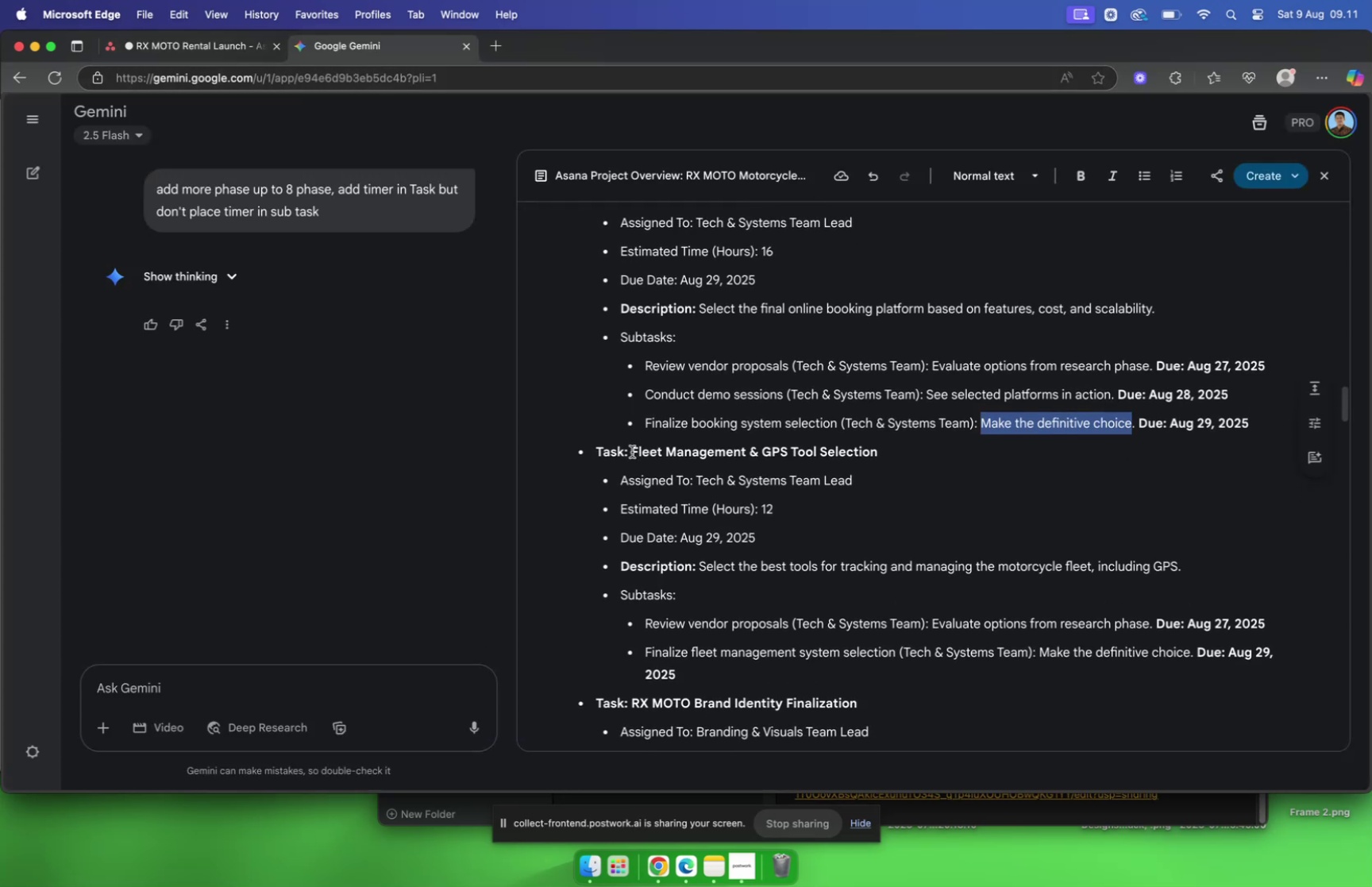 
left_click_drag(start_coordinate=[632, 451], to_coordinate=[907, 453])
 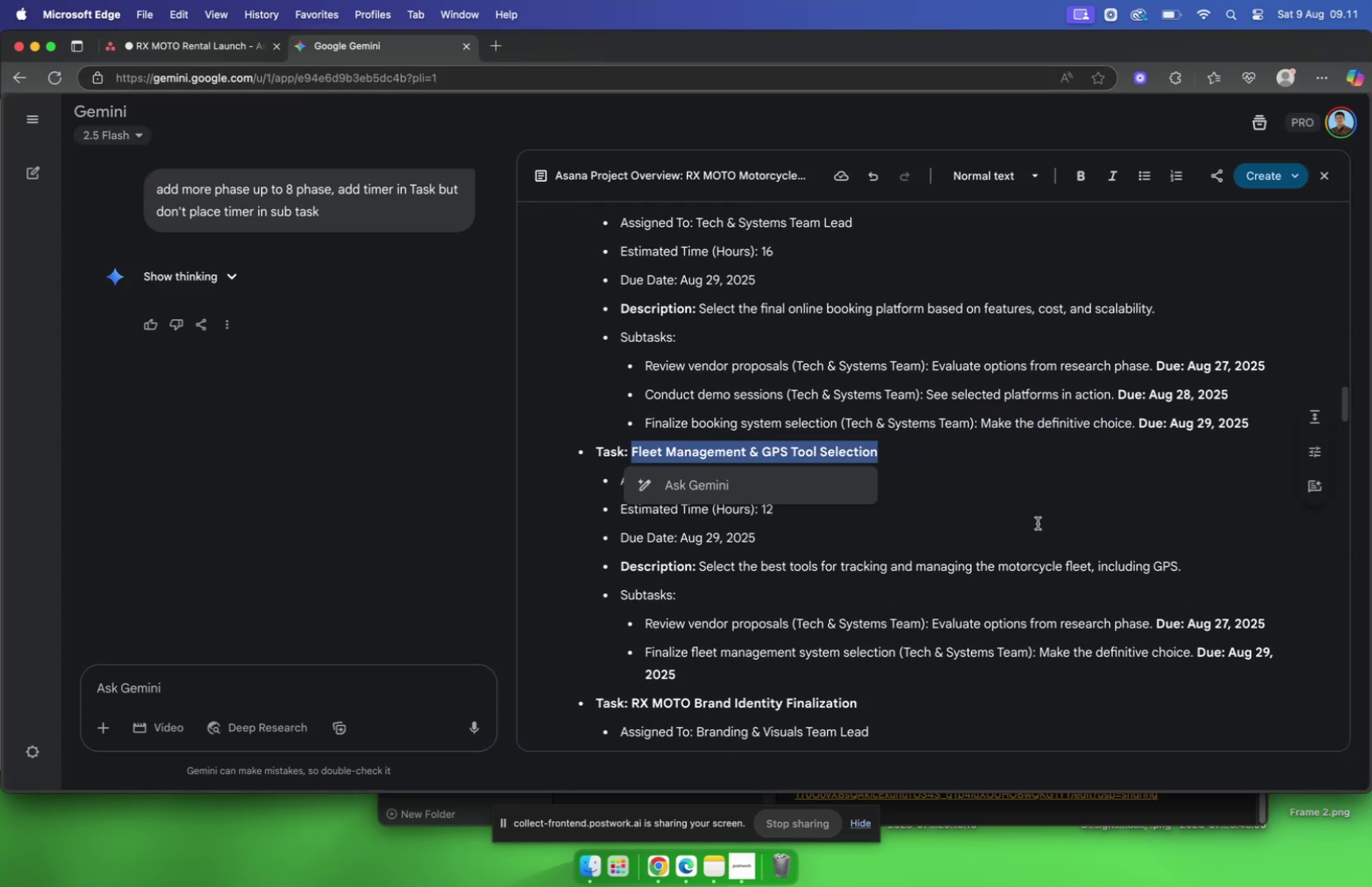 
key(Meta+C)
 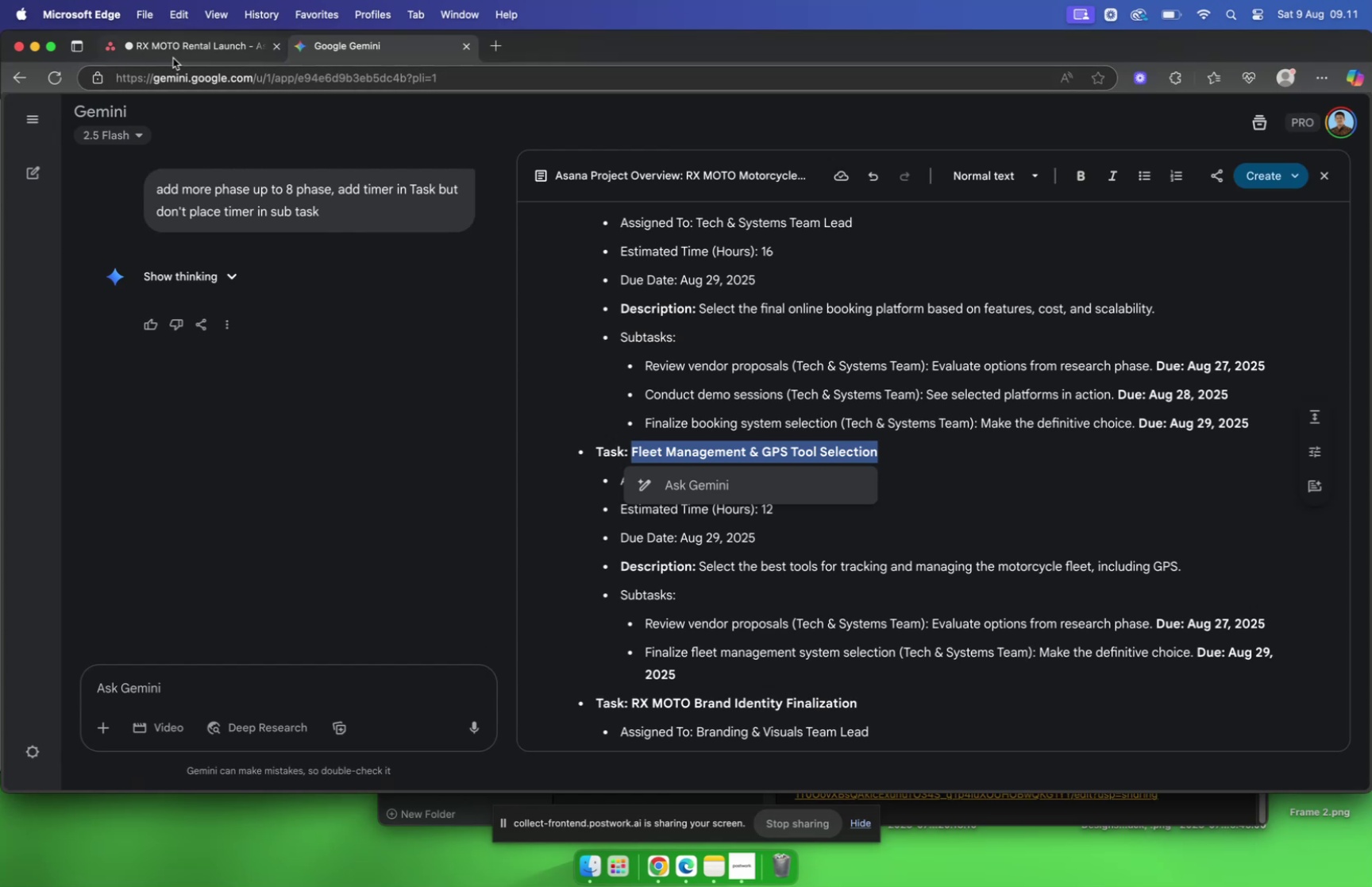 
left_click([181, 40])
 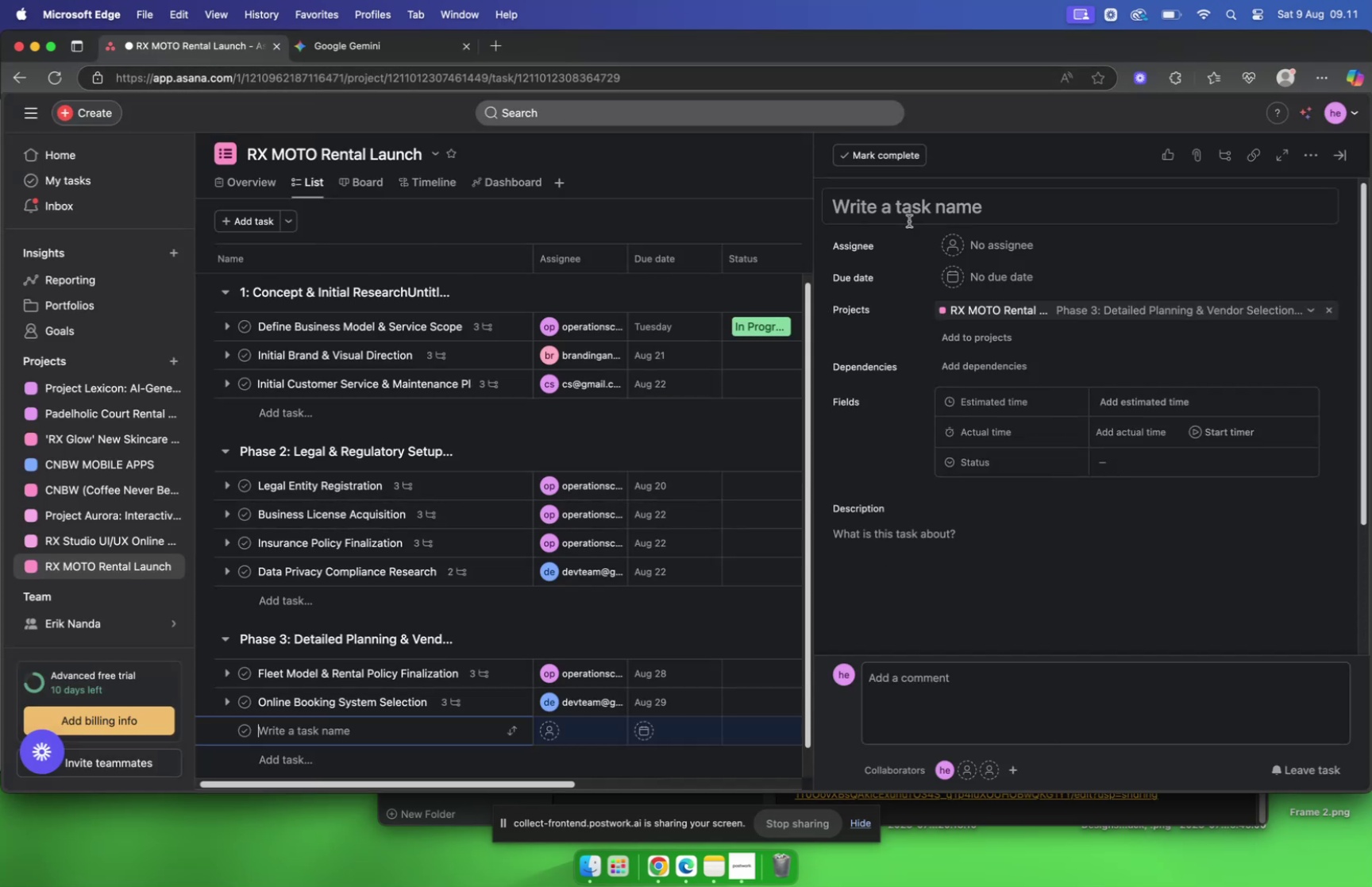 
left_click([898, 205])
 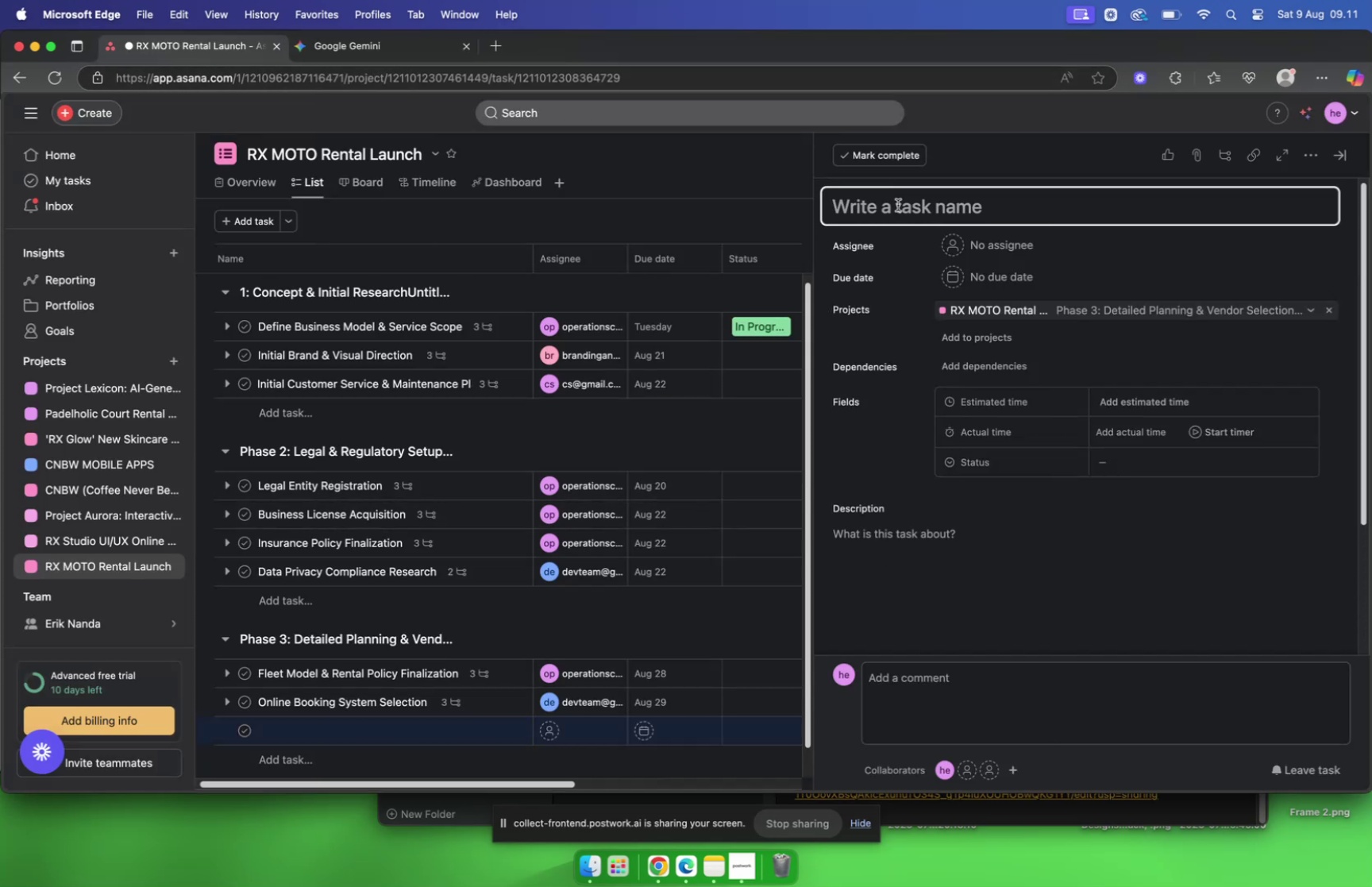 
key(Meta+V)
 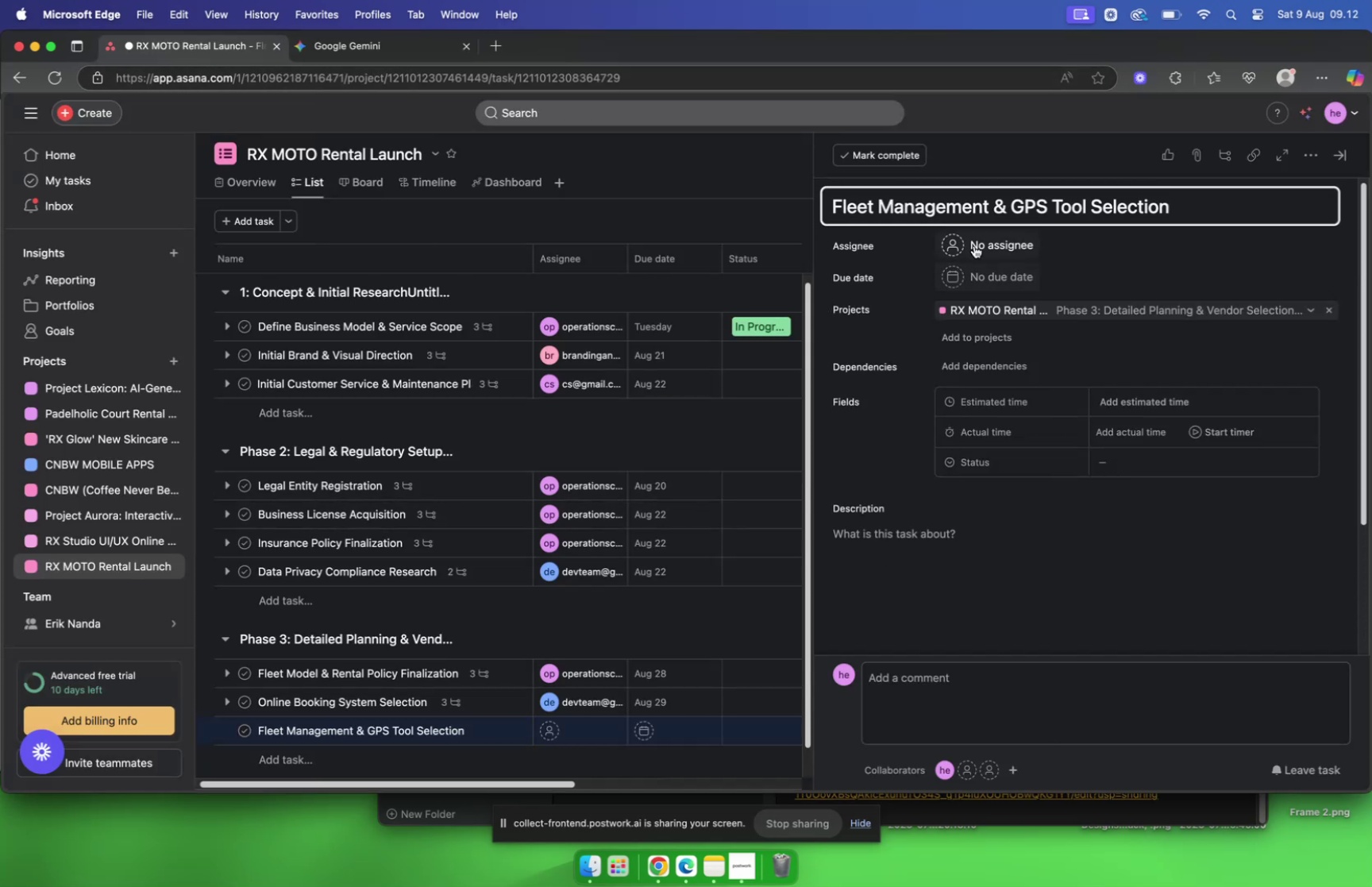 
left_click([976, 239])
 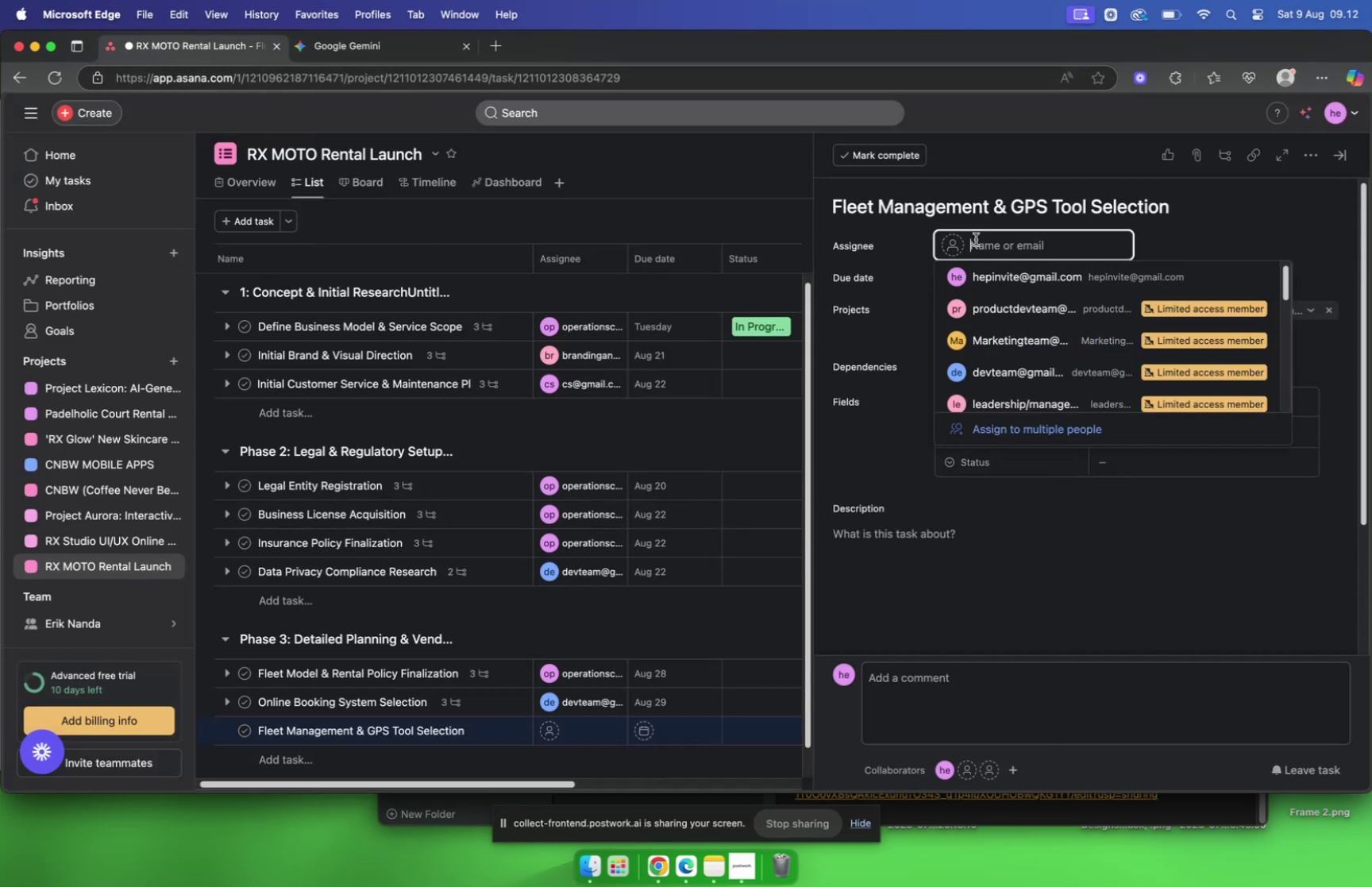 
type(de)
 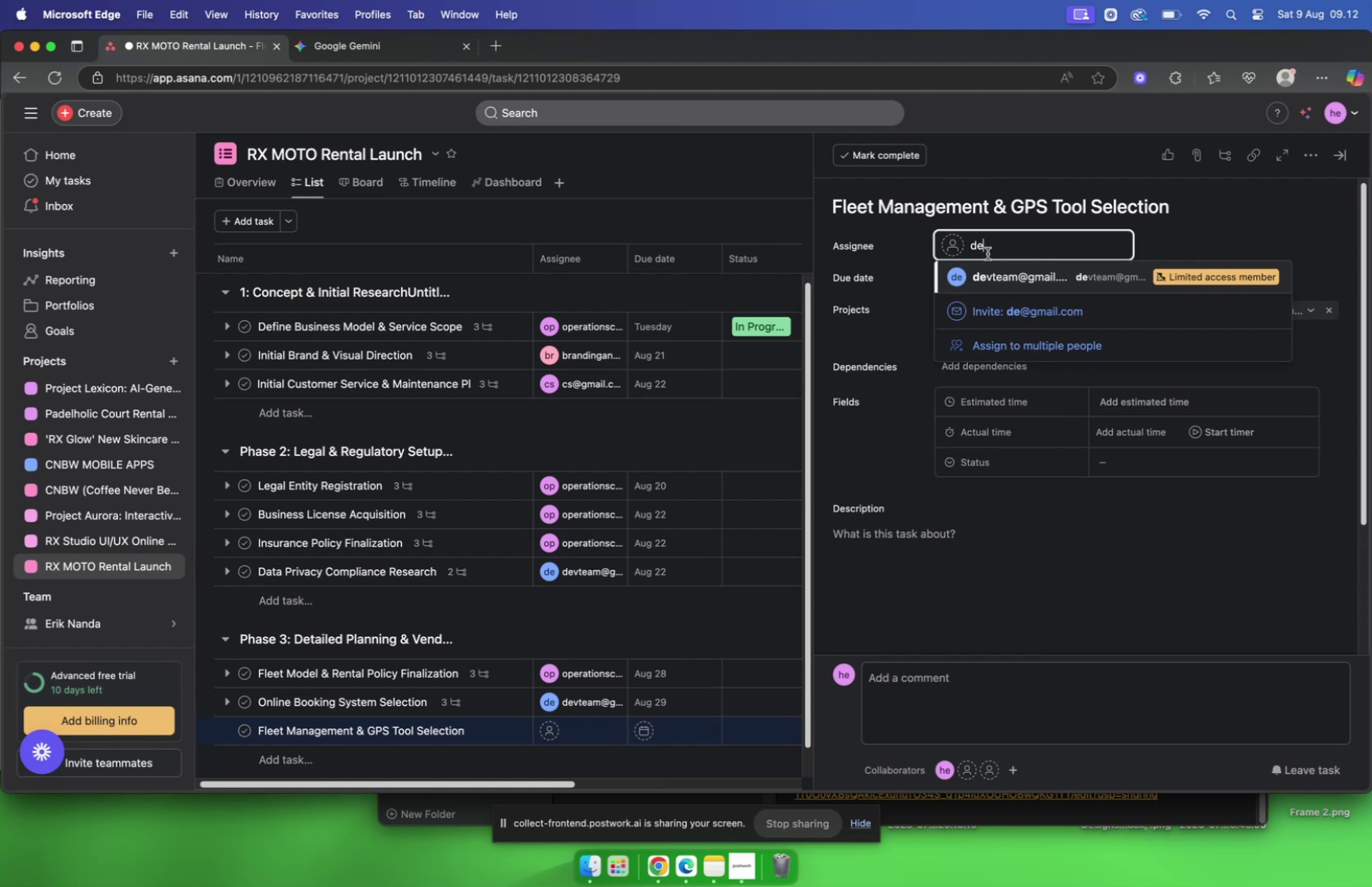 
left_click([1012, 280])
 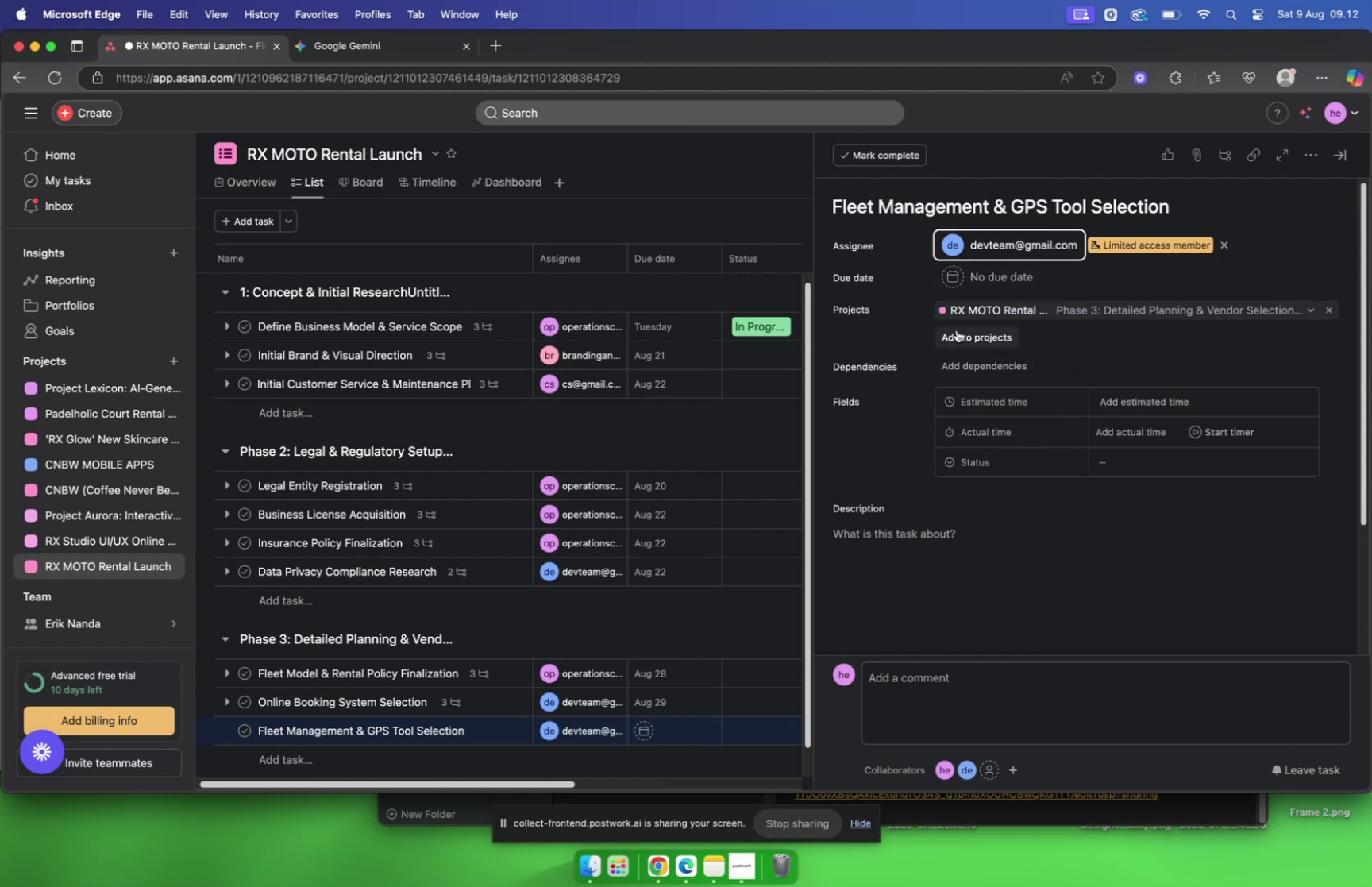 
scroll: coordinate [676, 416], scroll_direction: down, amount: 7.0
 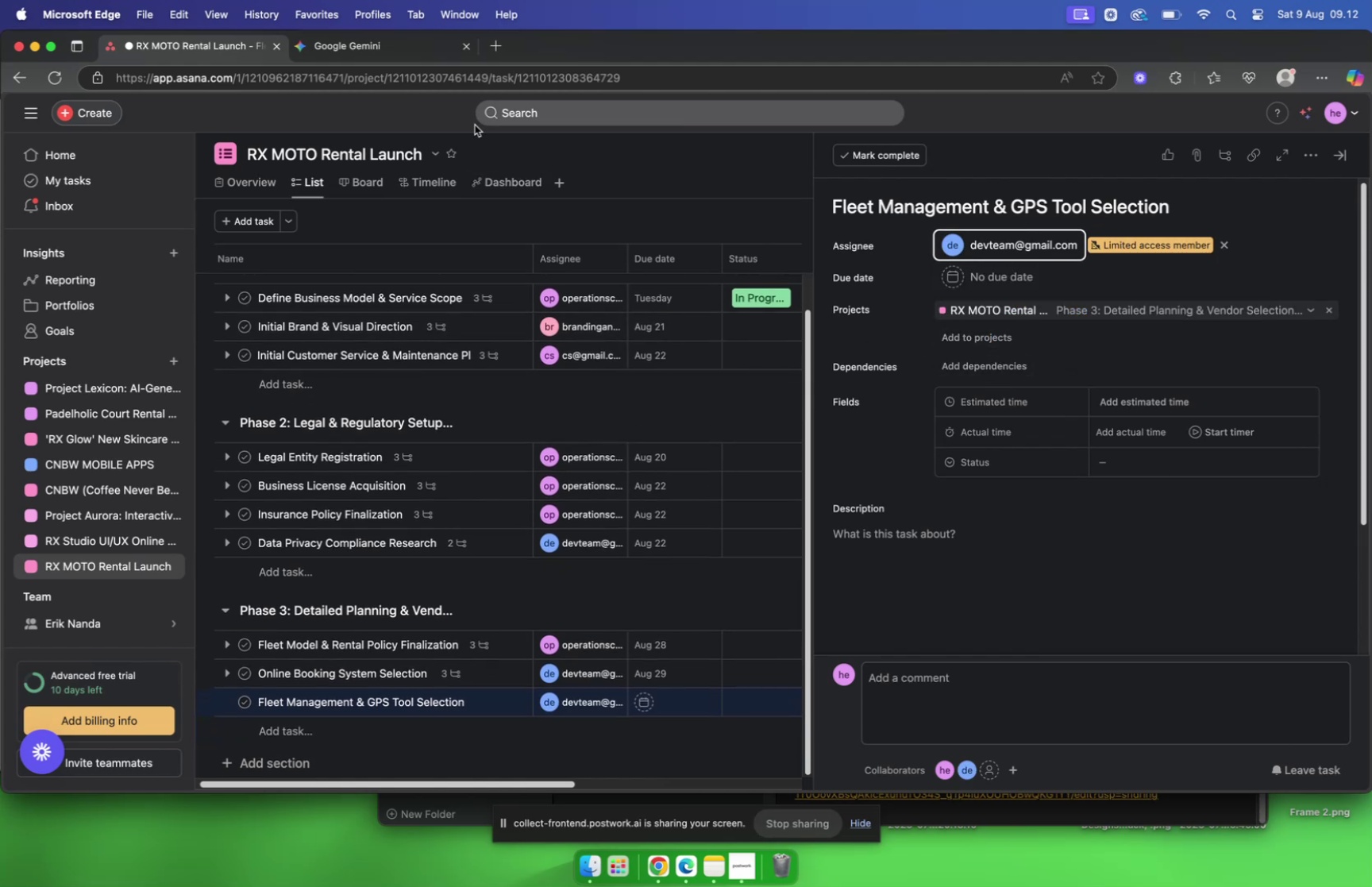 
left_click([367, 42])
 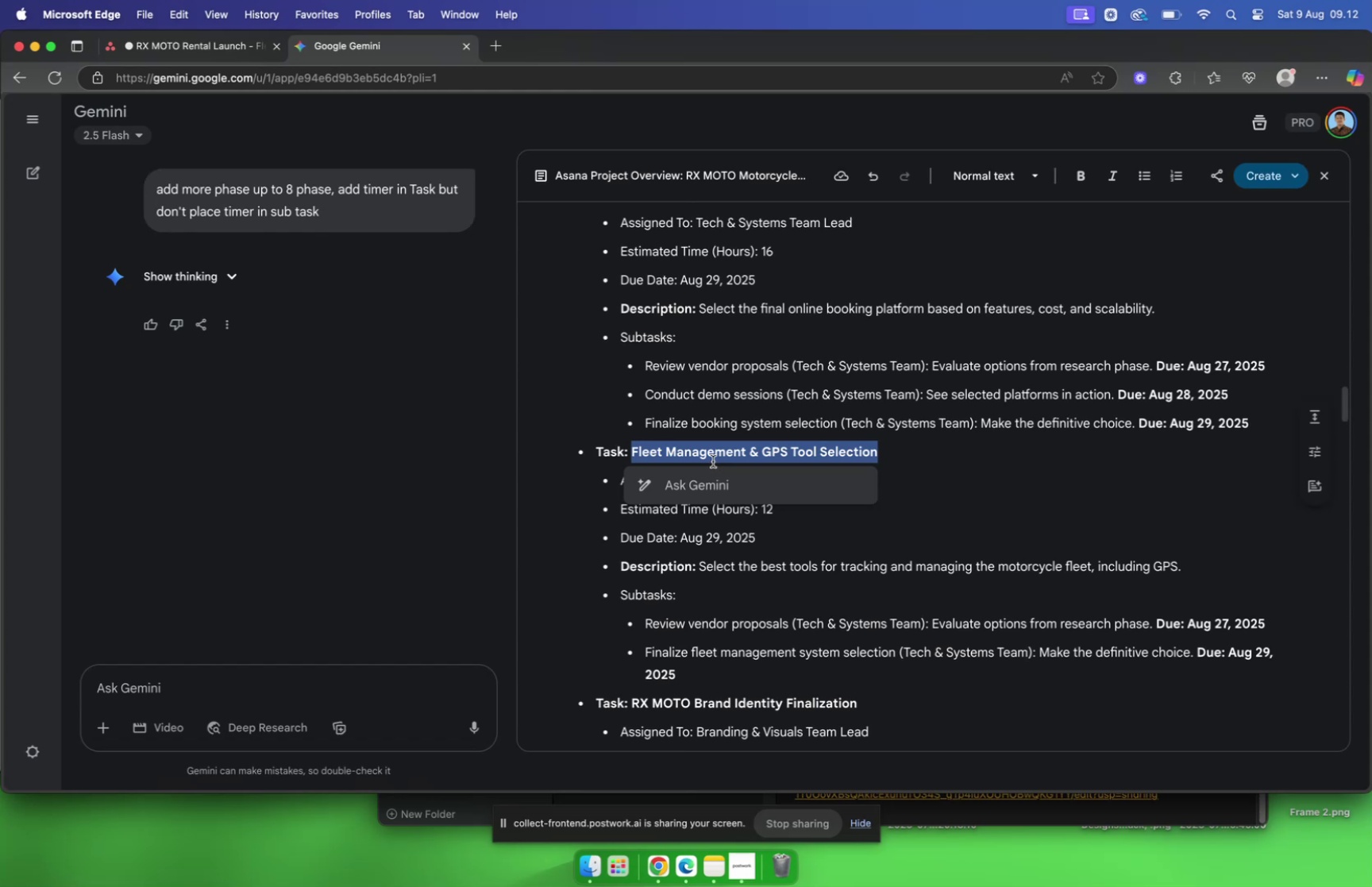 
left_click([909, 495])
 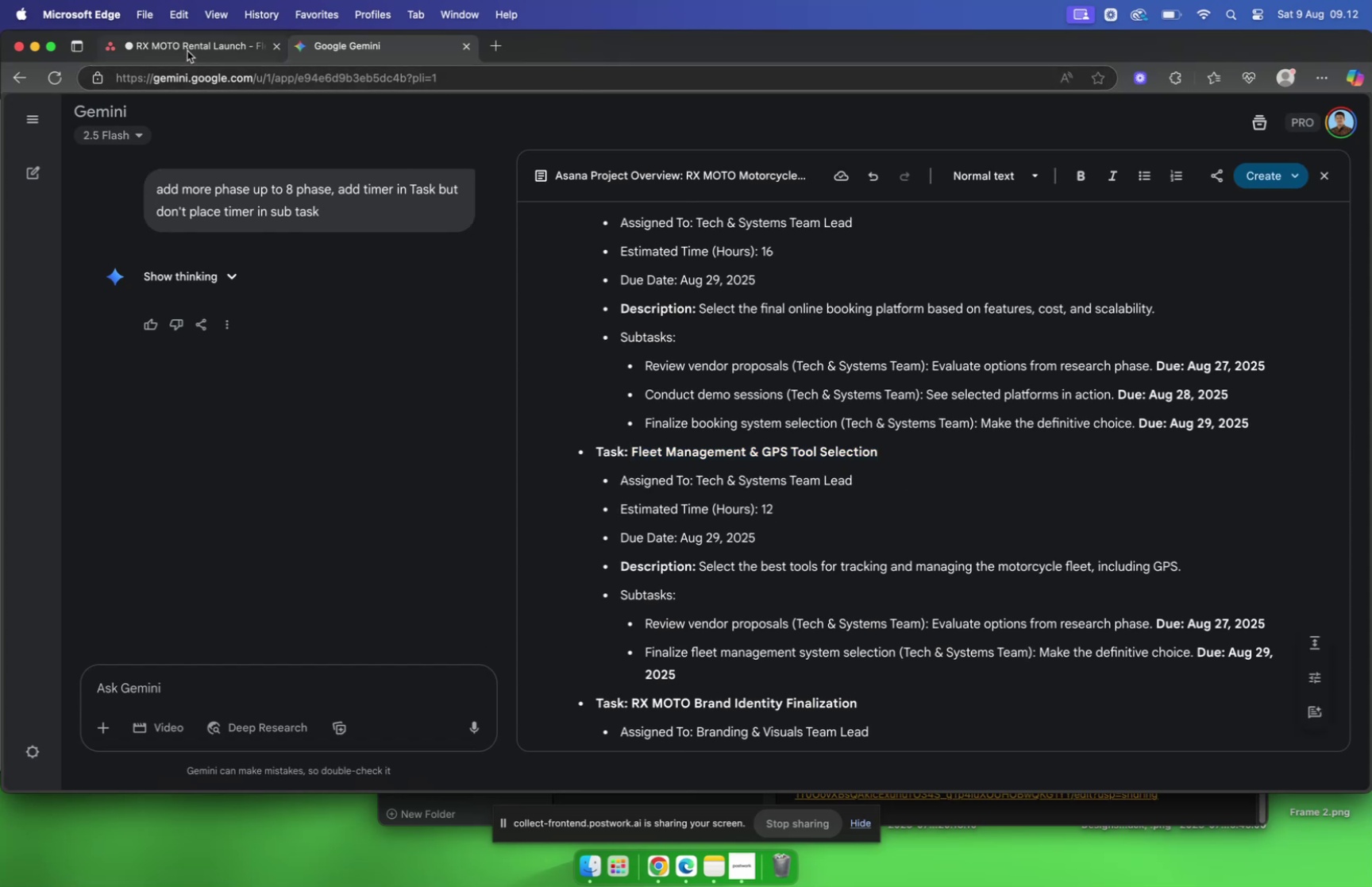 
wait(5.08)
 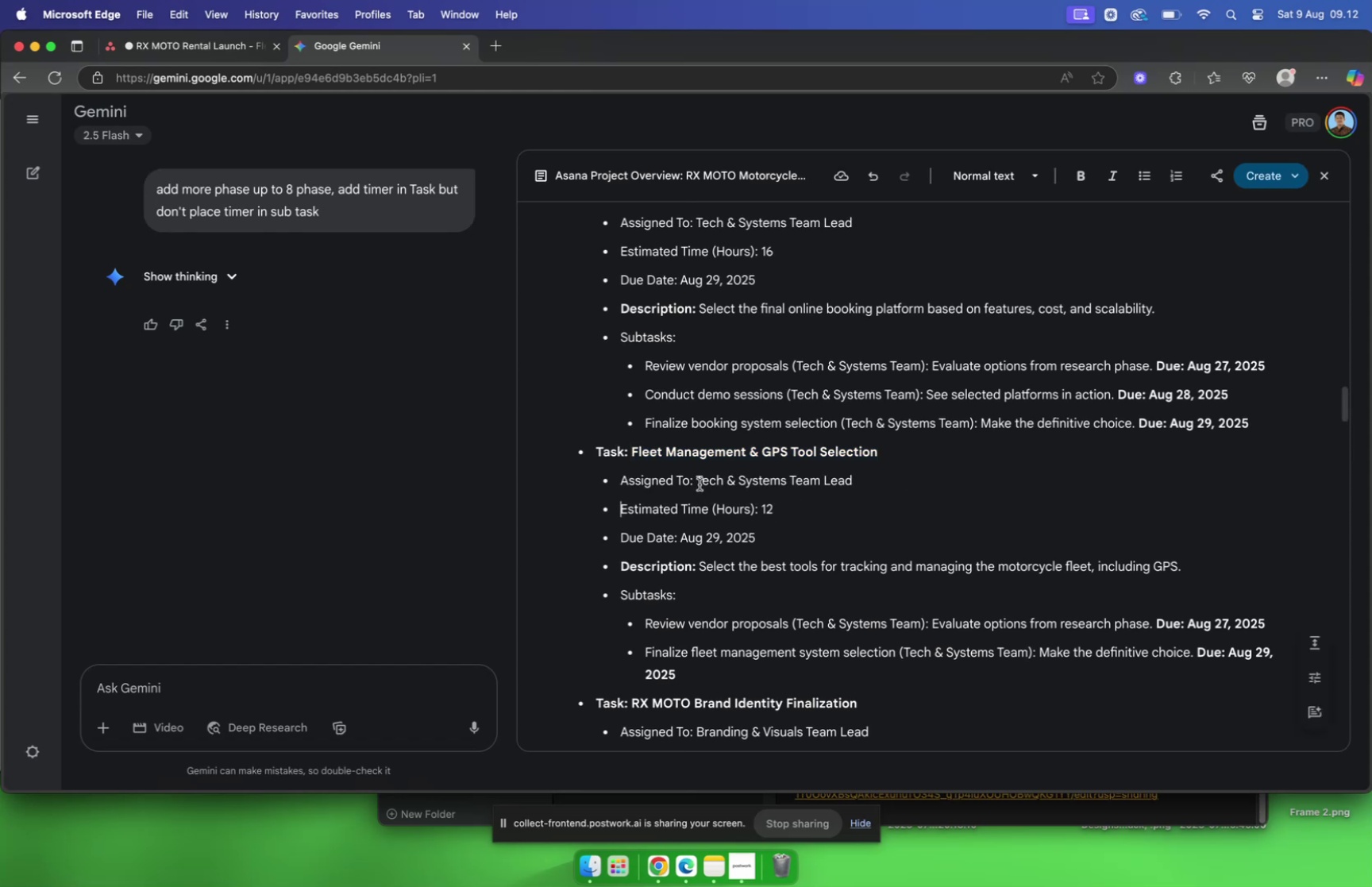 
left_click([187, 51])
 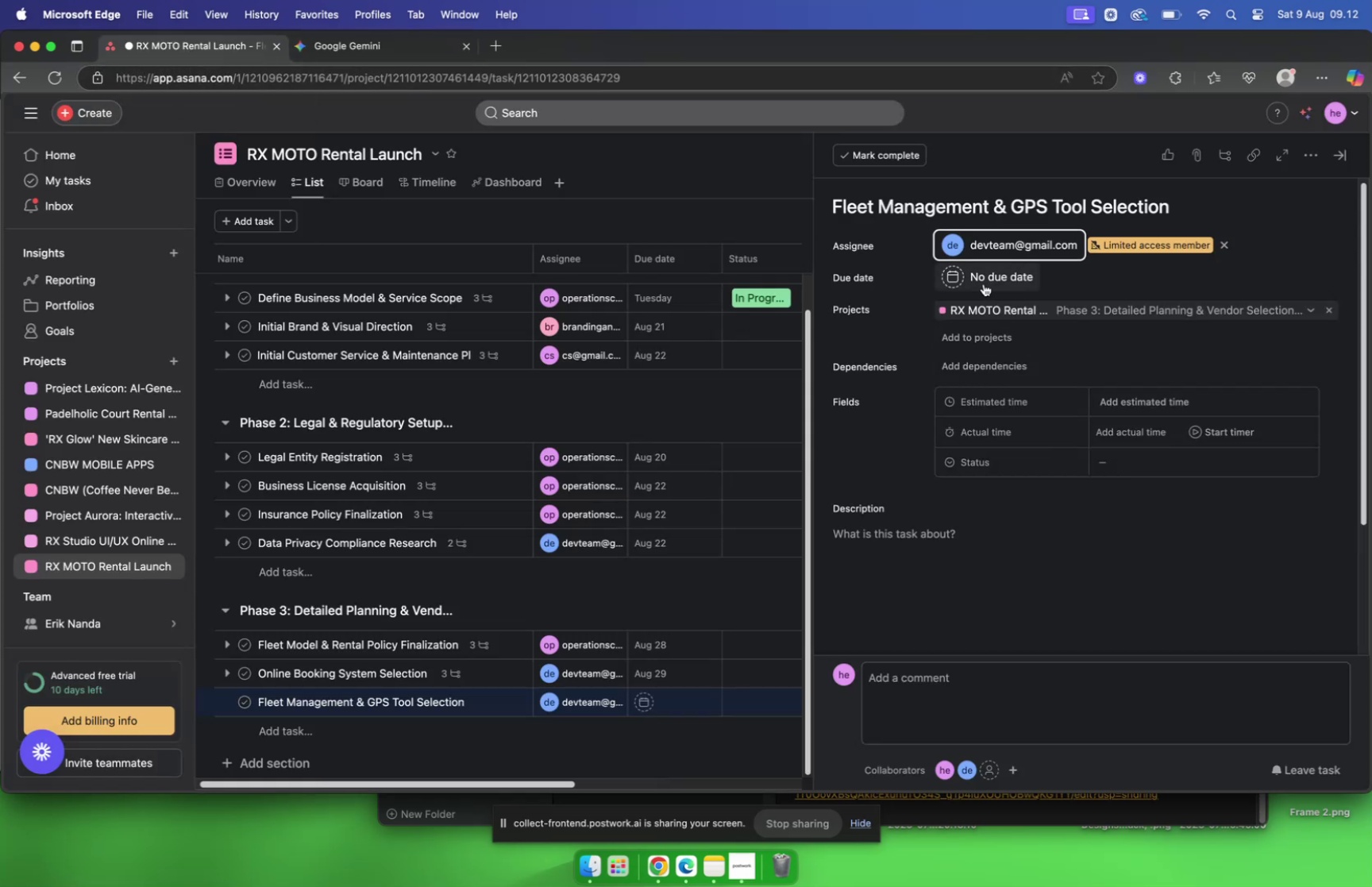 
left_click([972, 280])
 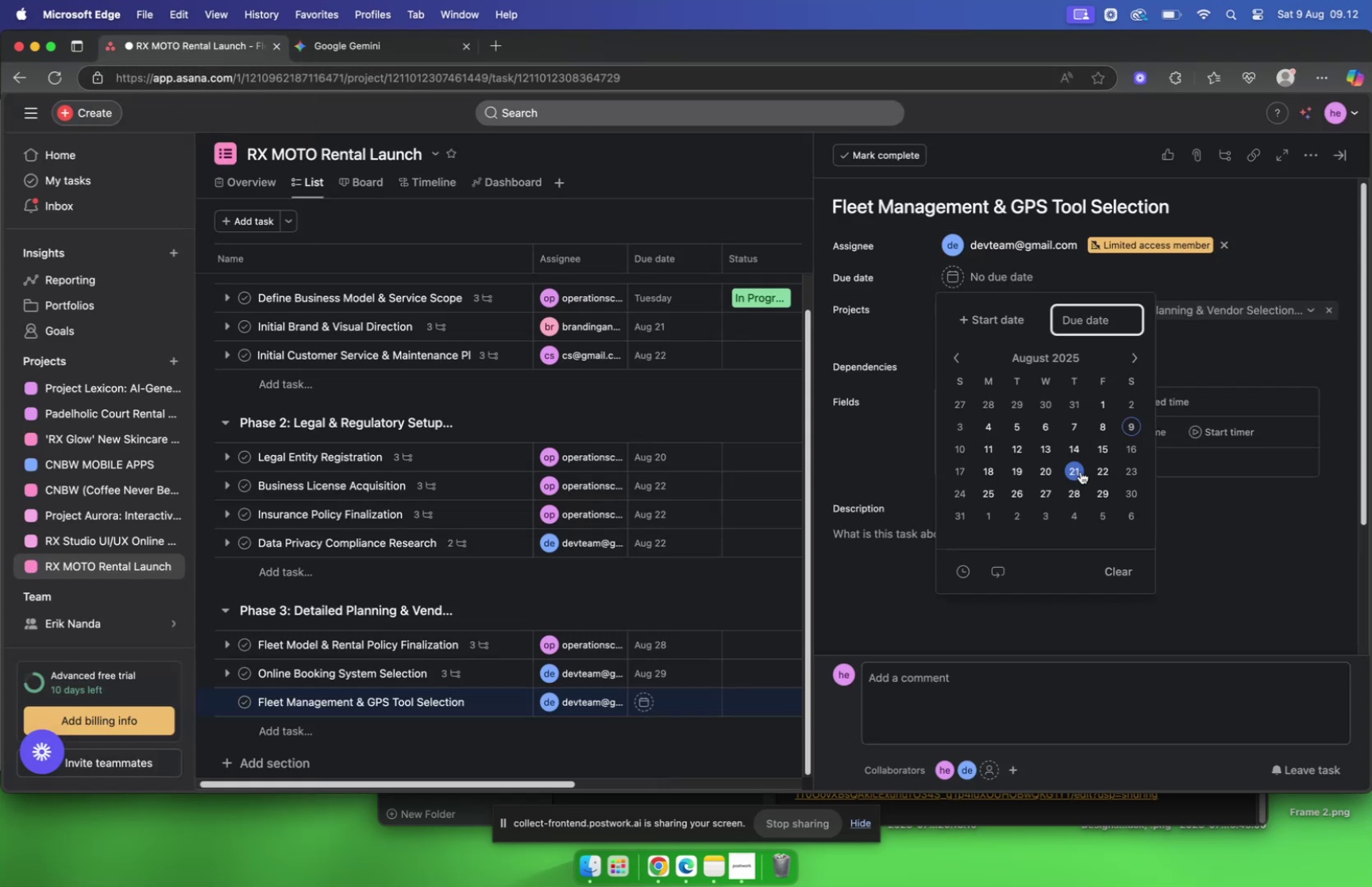 
left_click([1108, 490])
 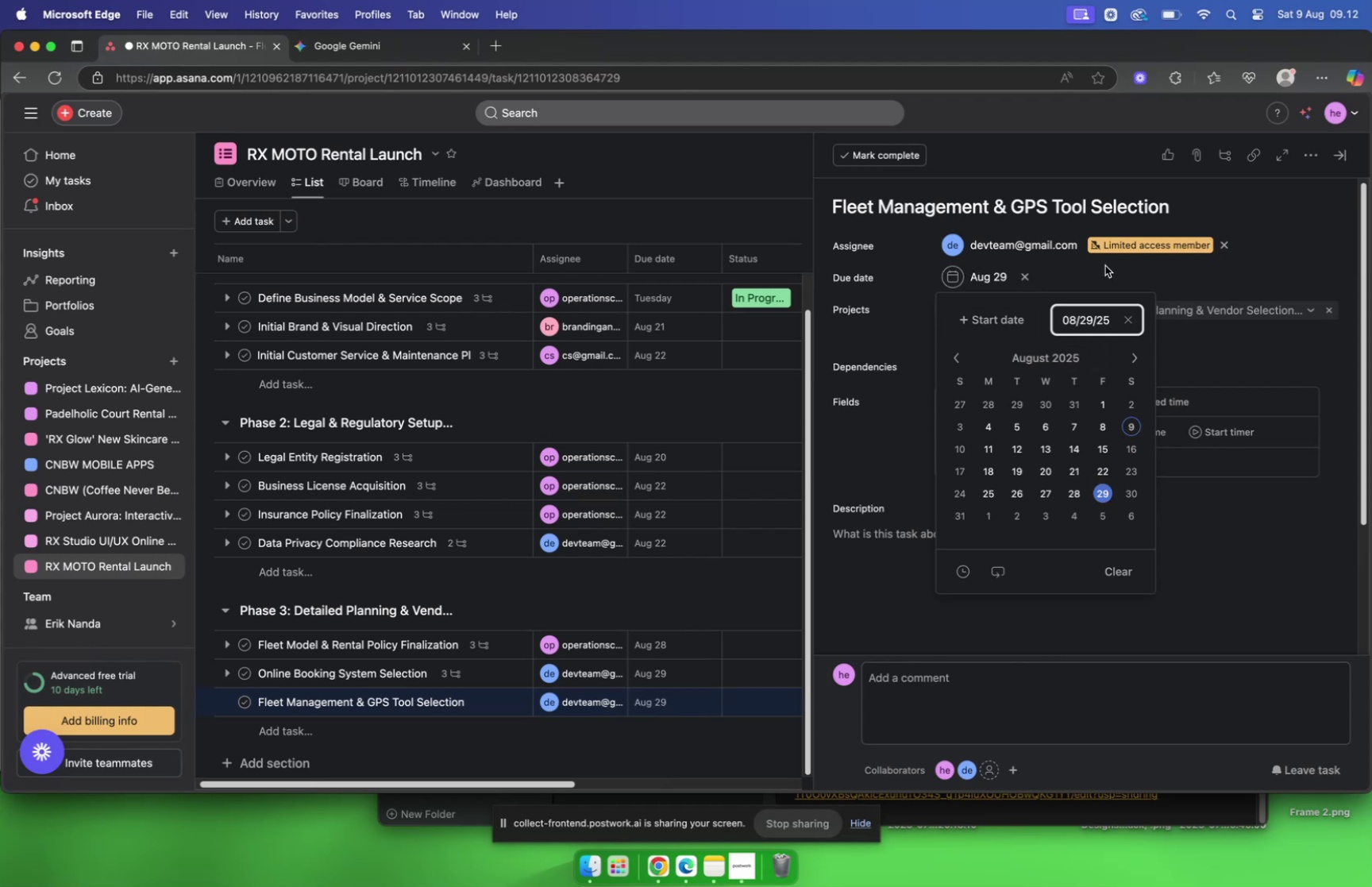 
left_click([1107, 269])
 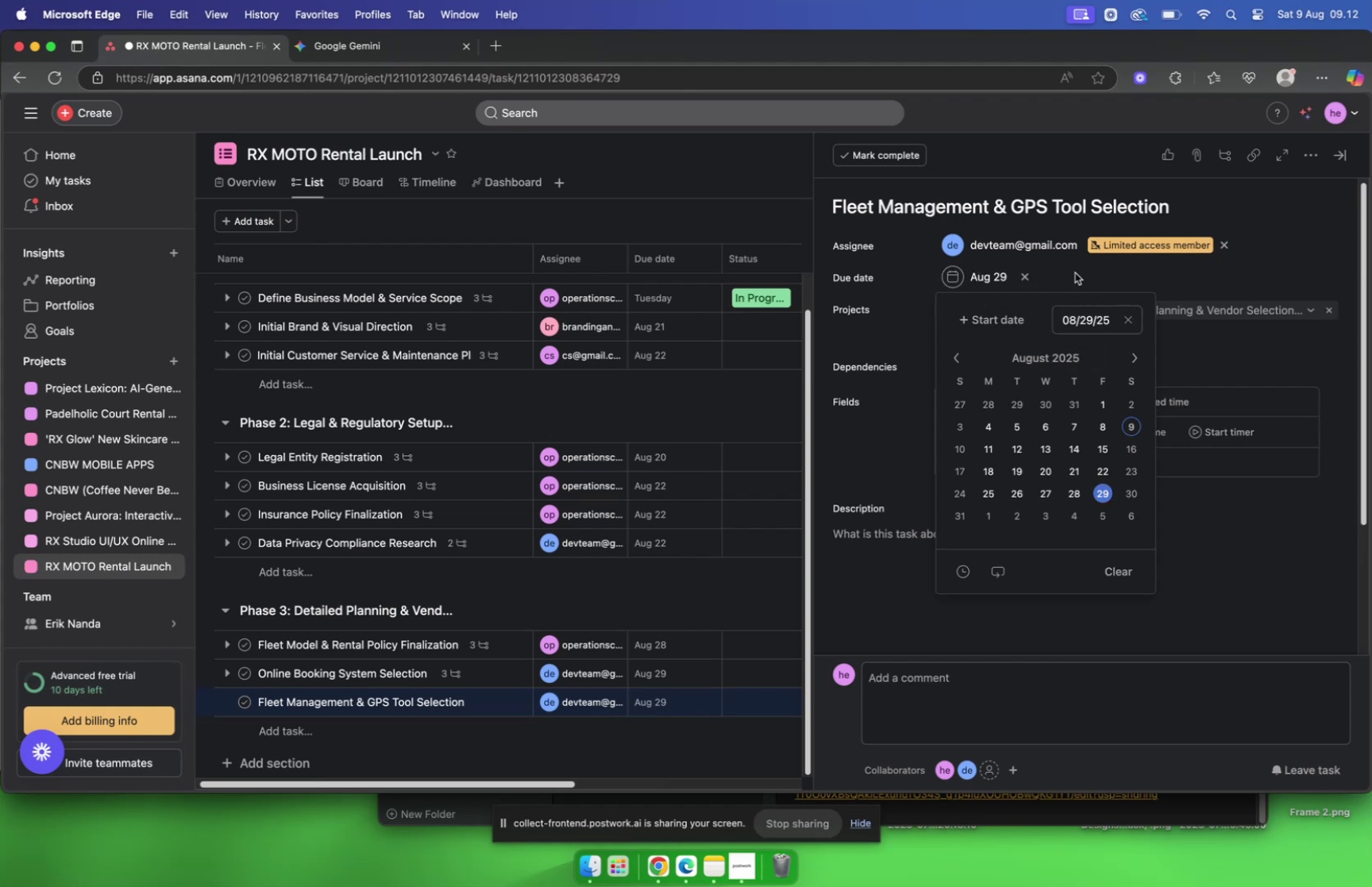 
left_click([1079, 271])
 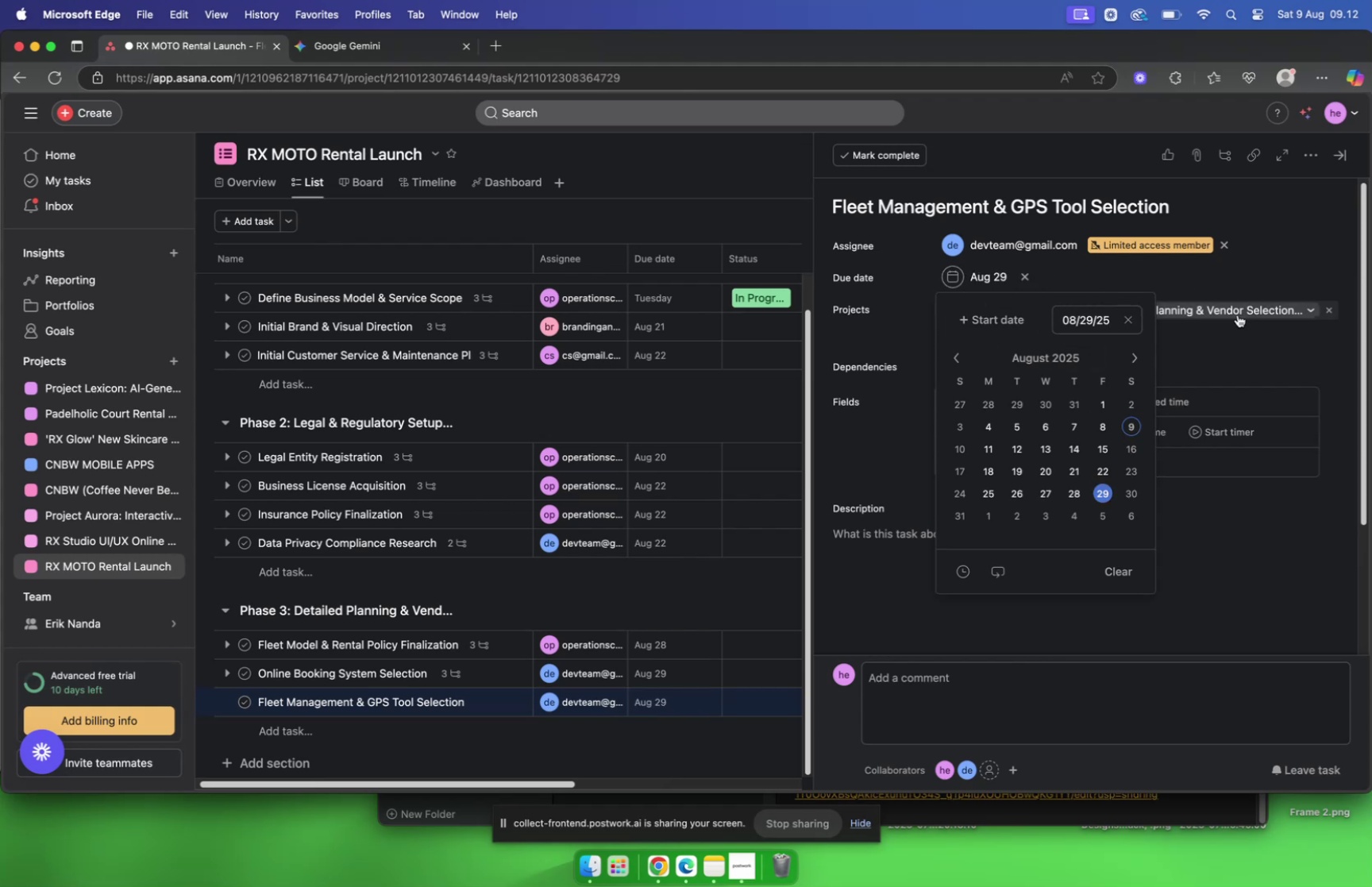 
left_click([1237, 330])
 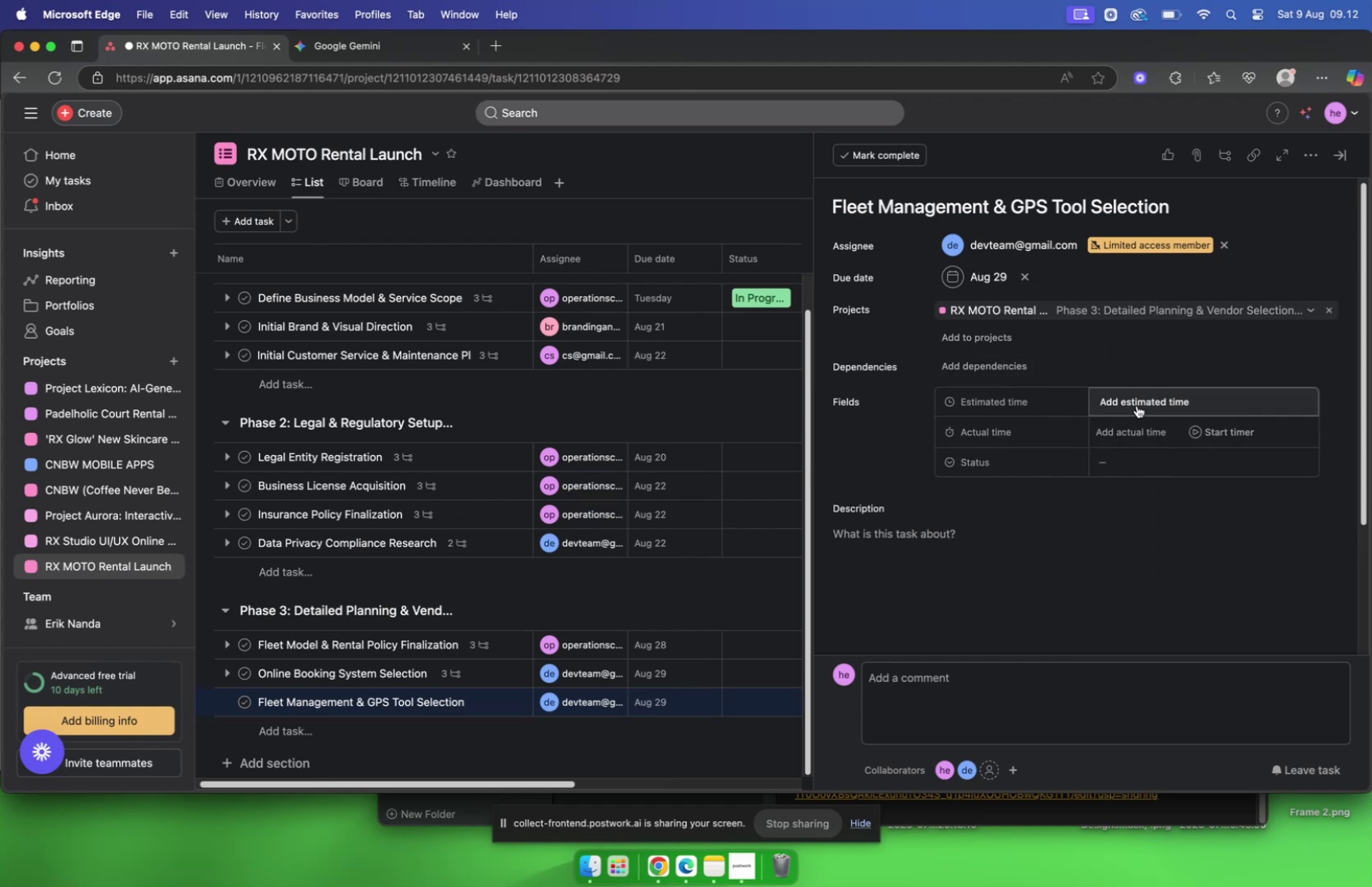 
left_click([1137, 404])
 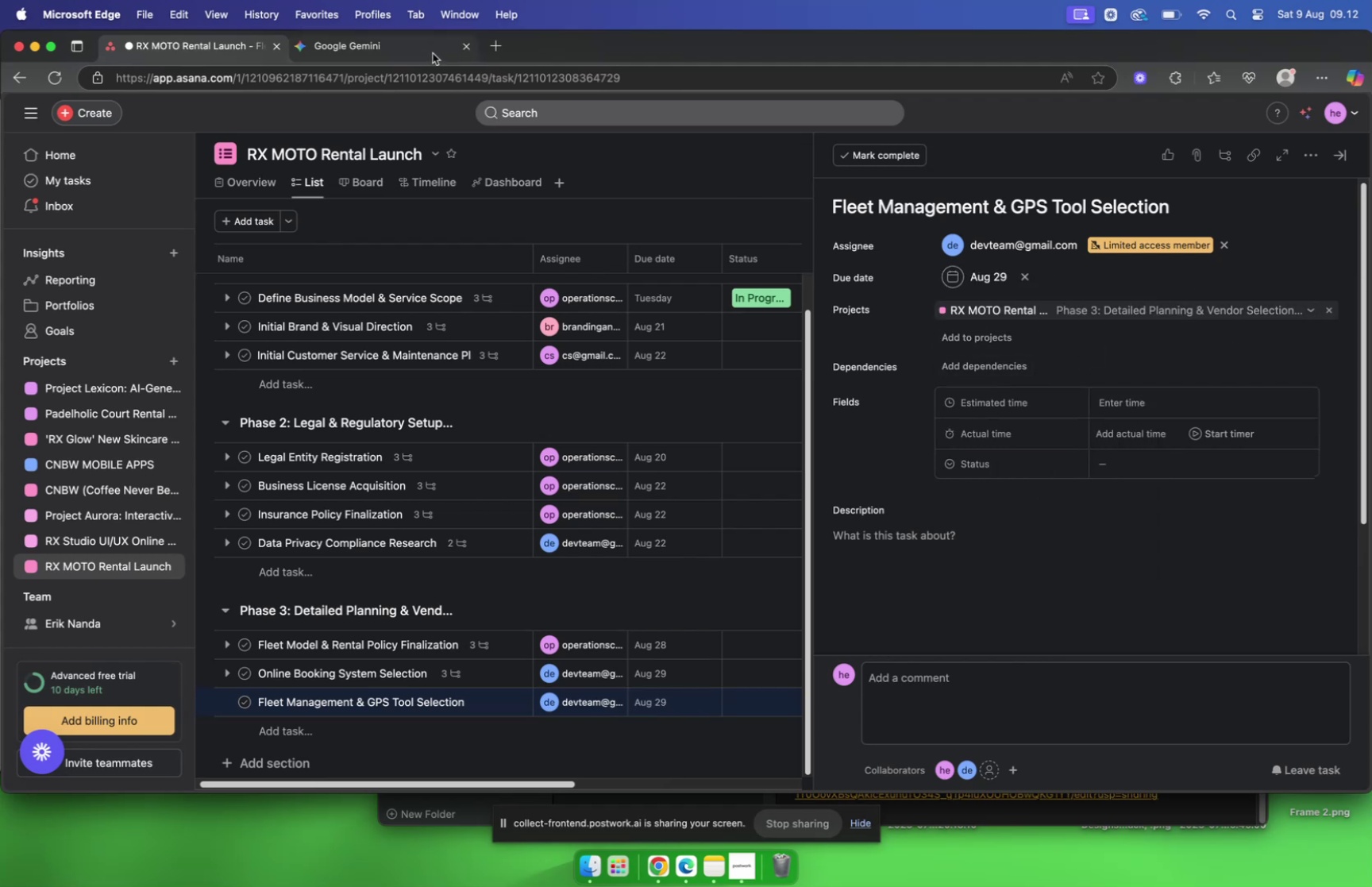 
left_click([418, 51])
 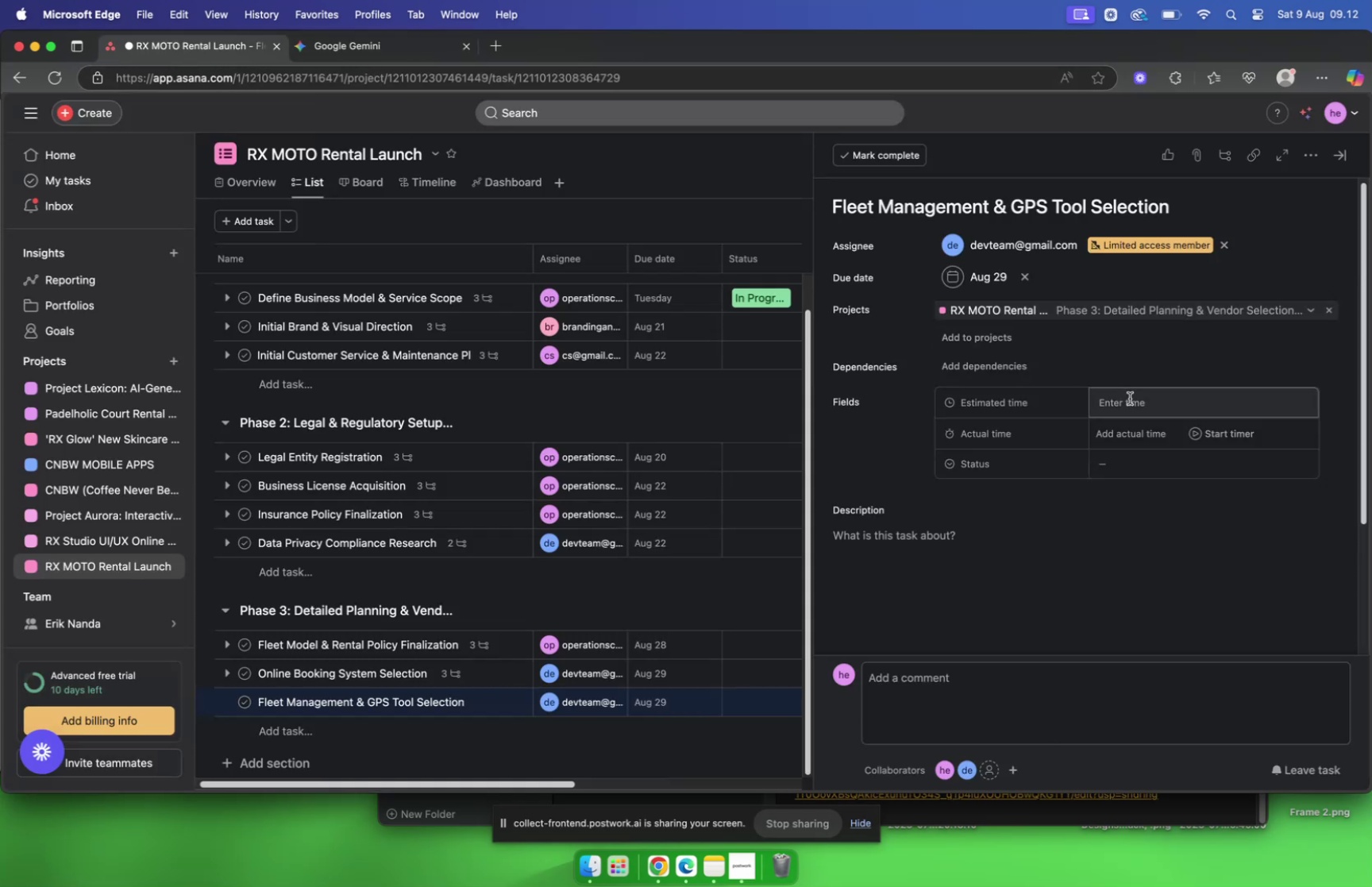 
type(1200)
 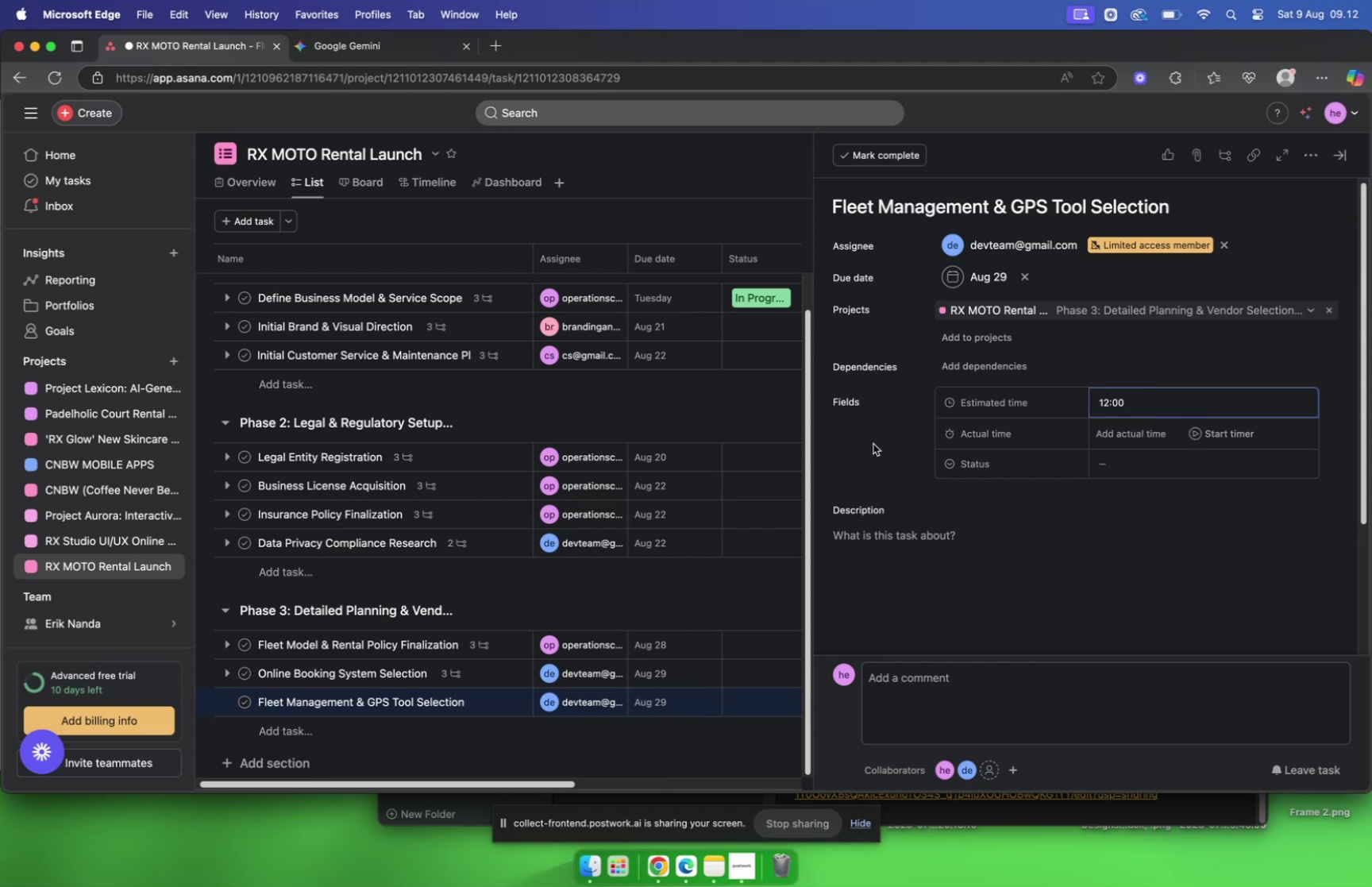 
left_click([954, 533])
 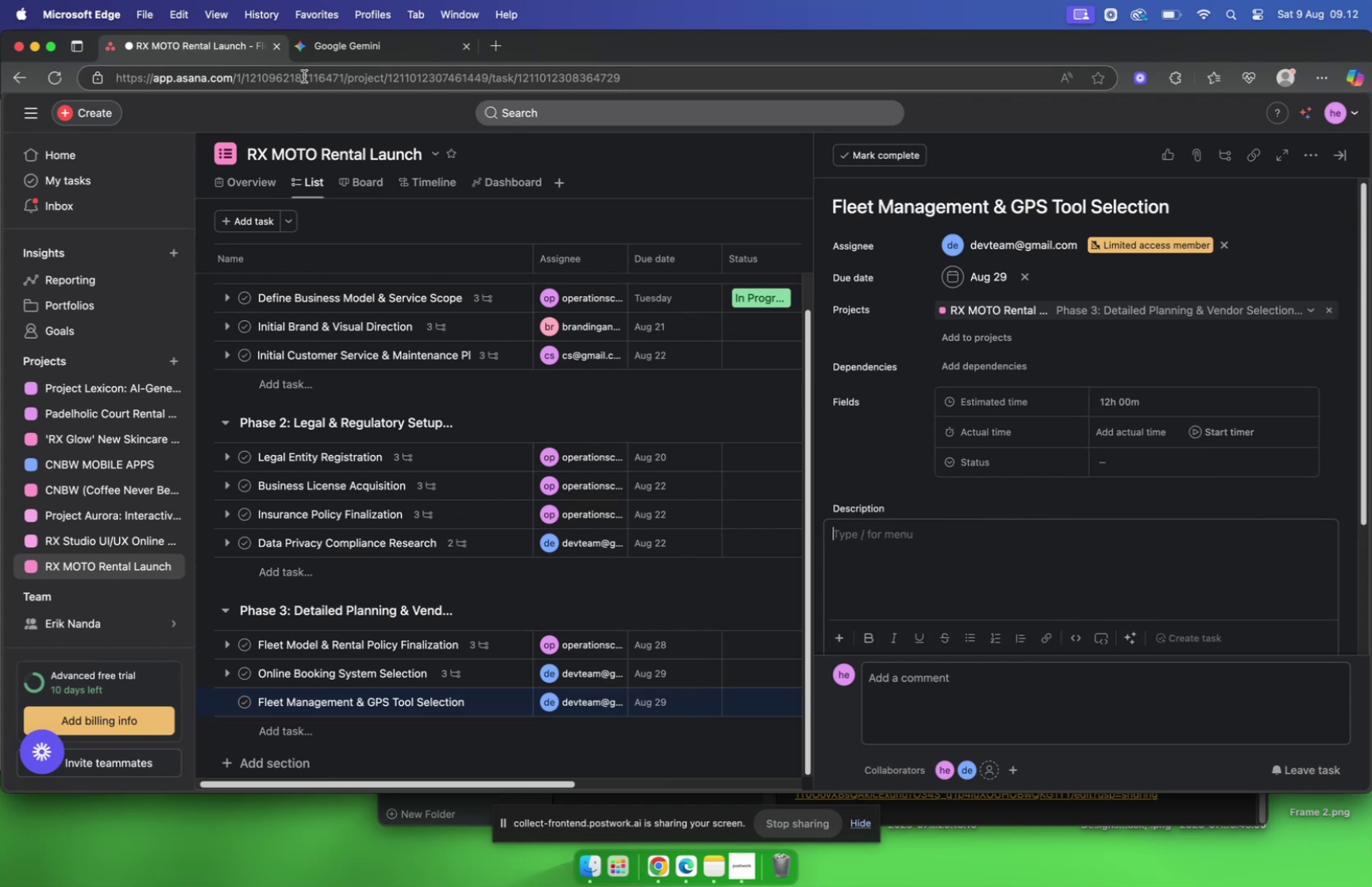 
left_click([341, 54])
 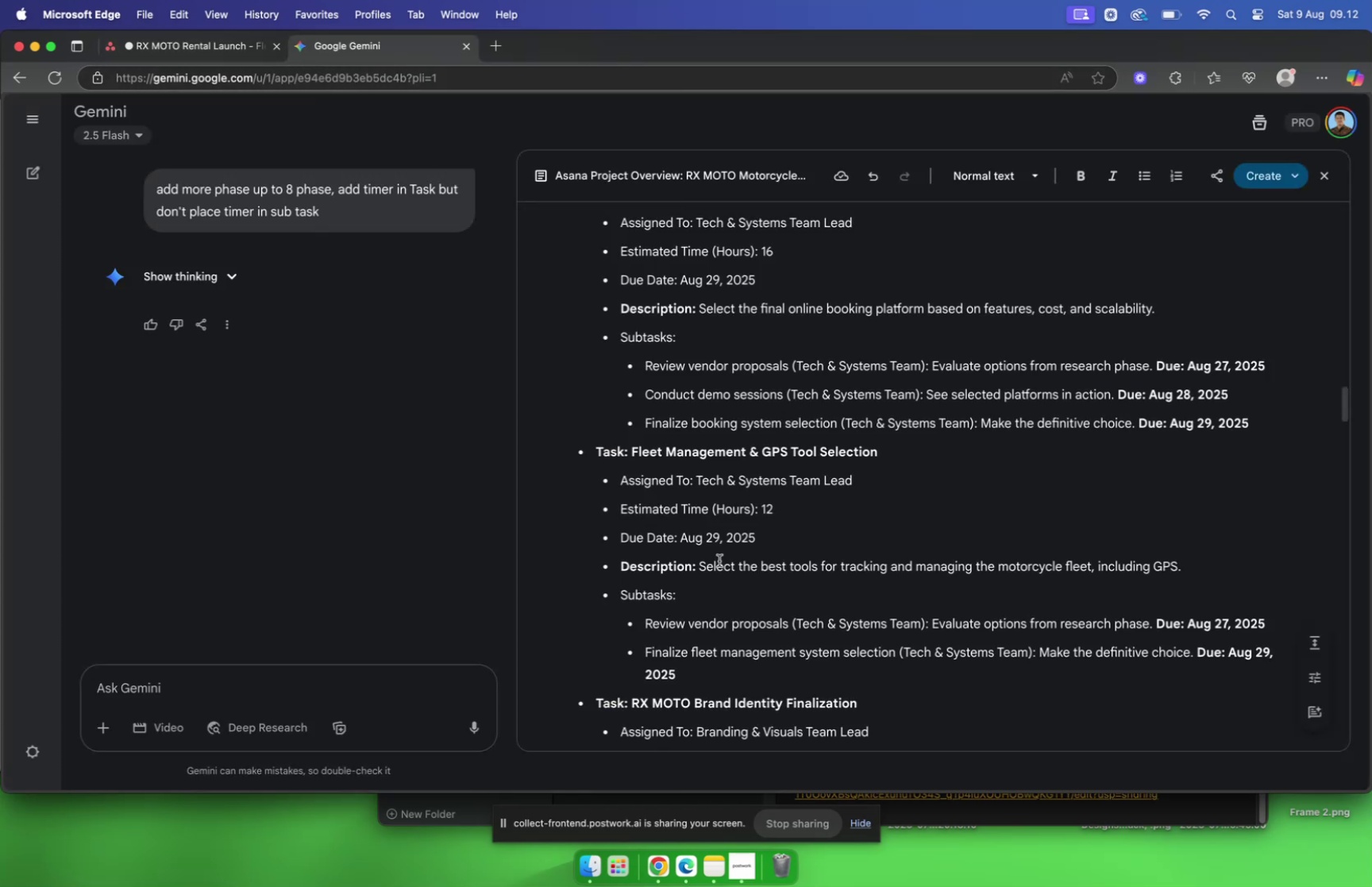 
left_click_drag(start_coordinate=[702, 565], to_coordinate=[1222, 567])
 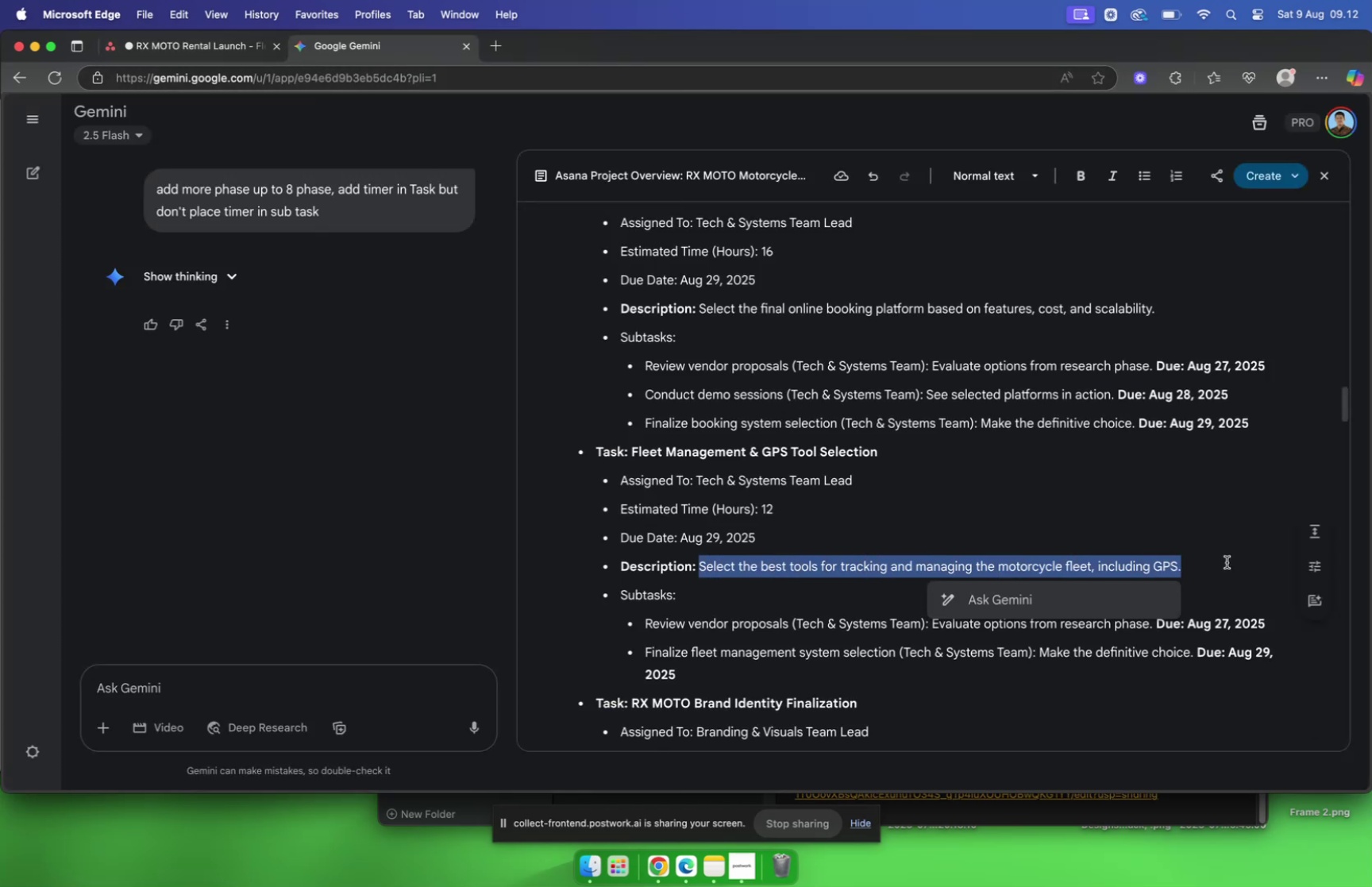 
key(Meta+C)
 